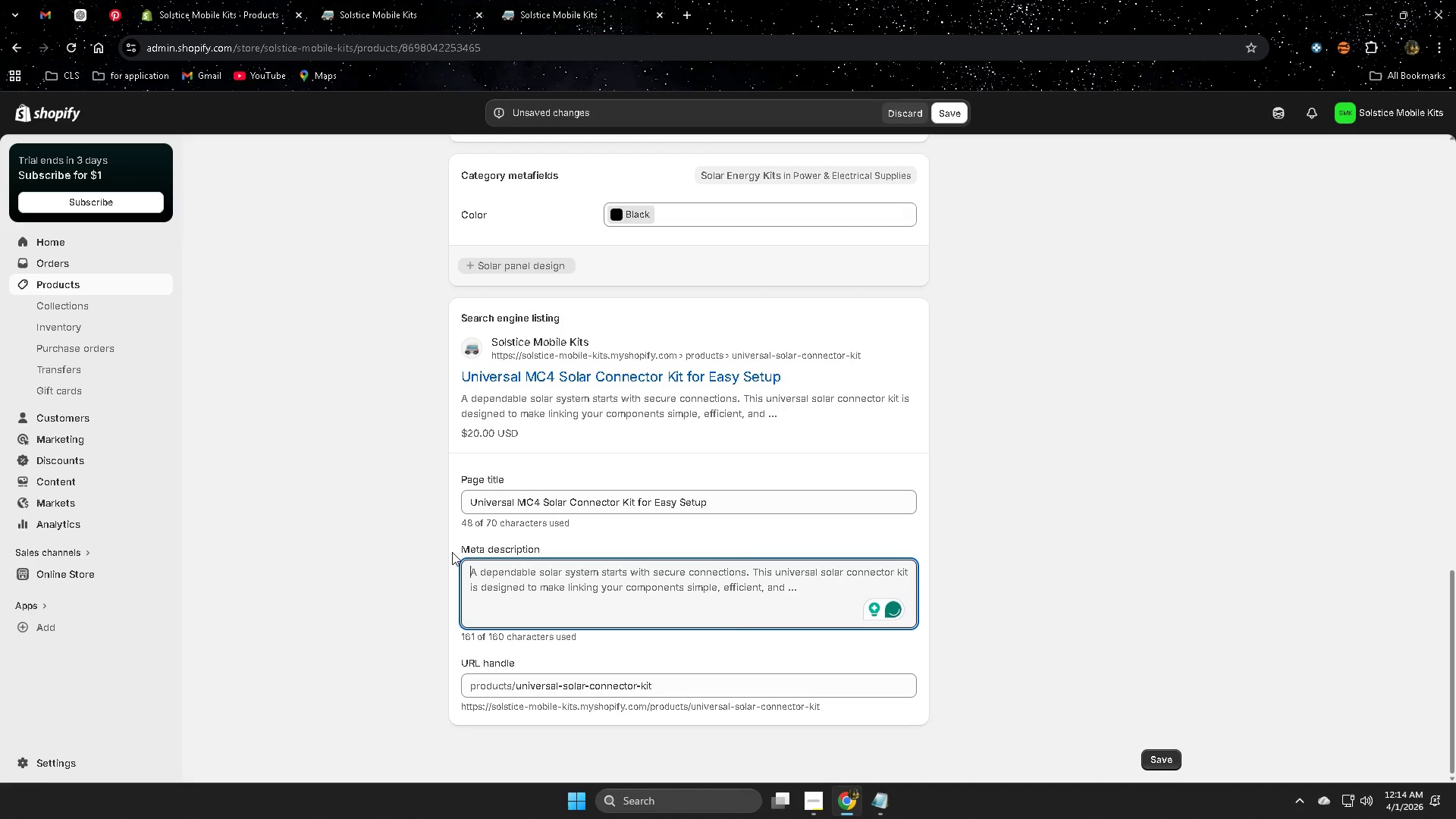 
key(Control+V)
 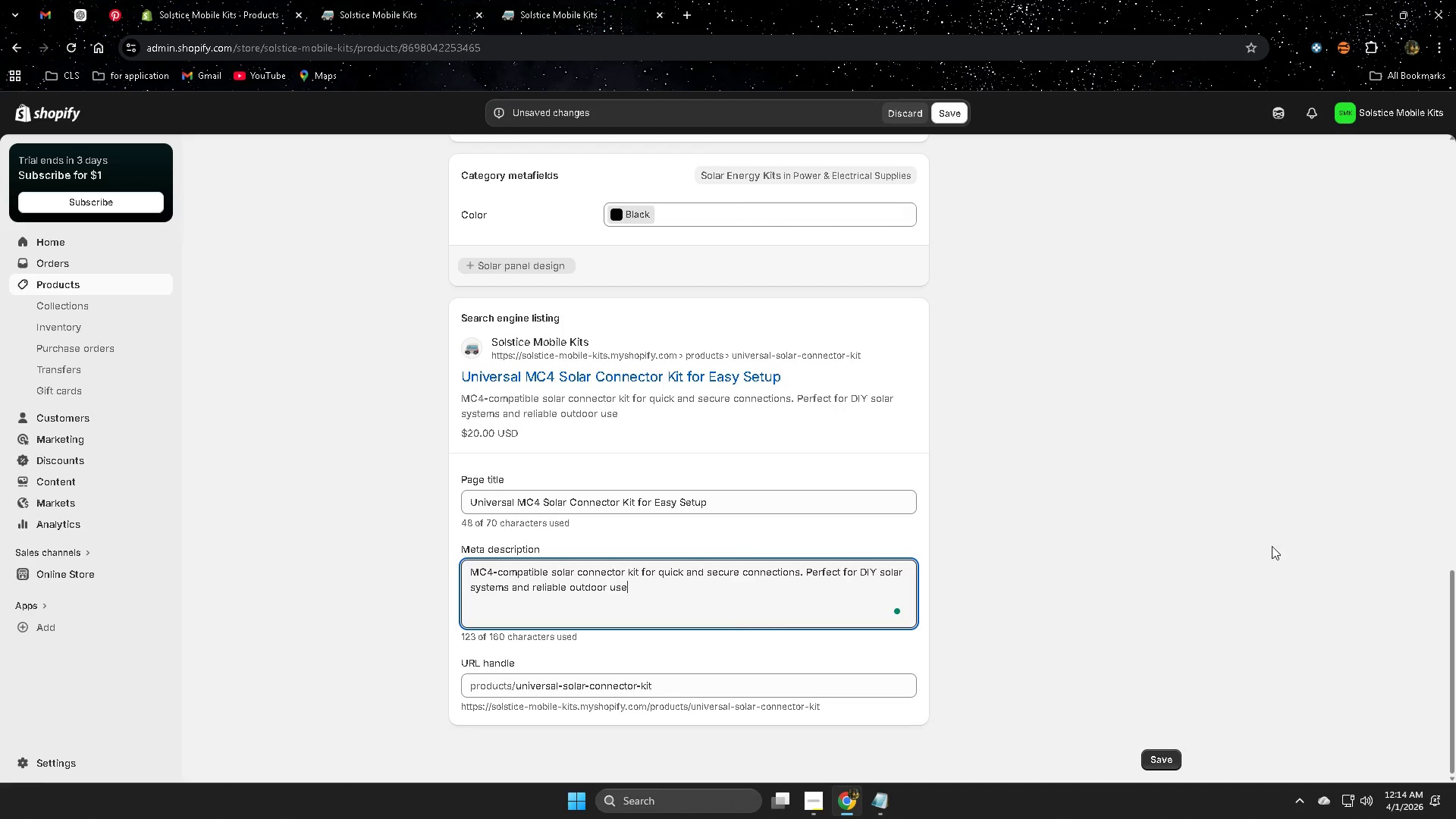 
left_click([1237, 529])
 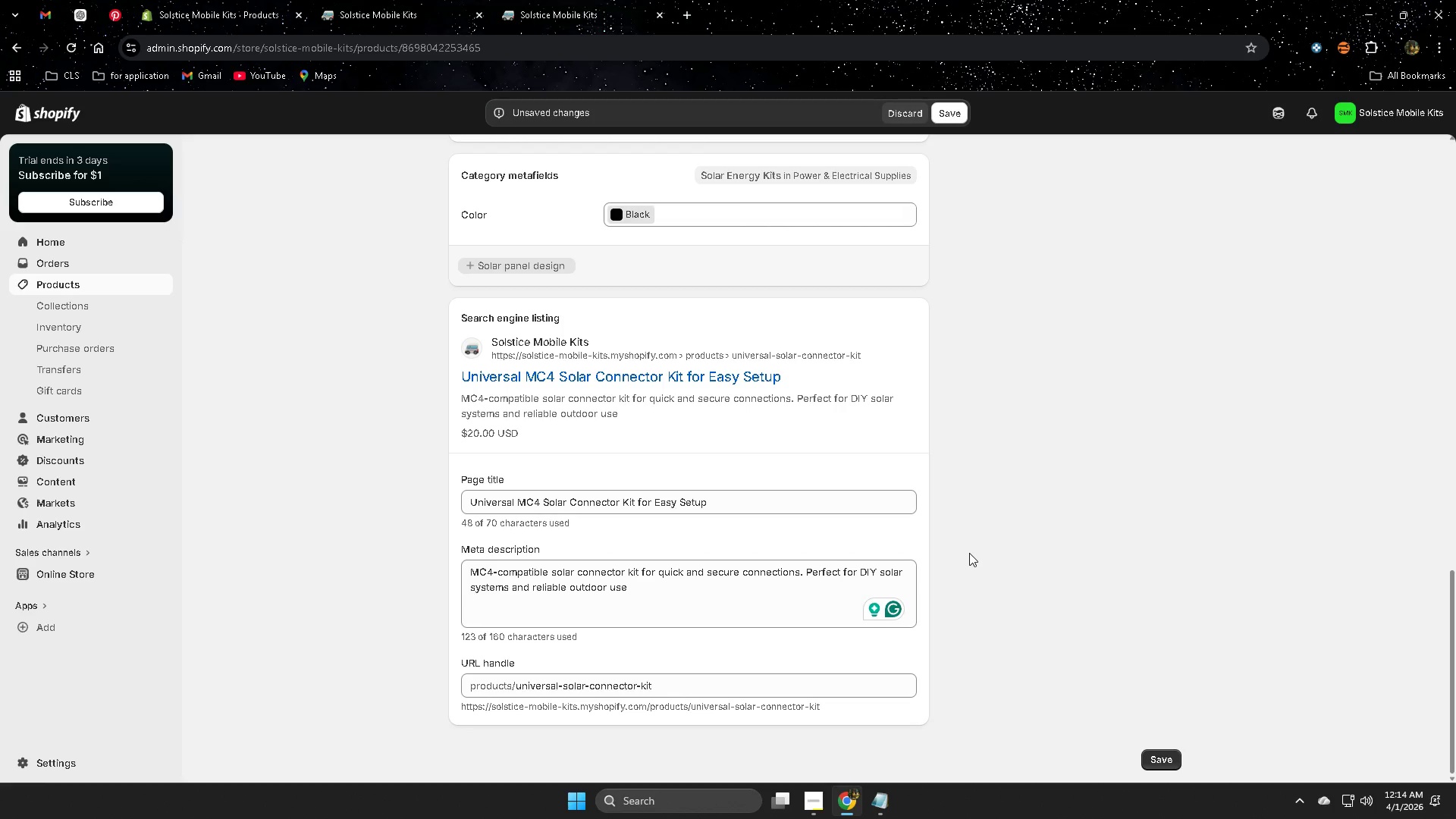 
wait(9.8)
 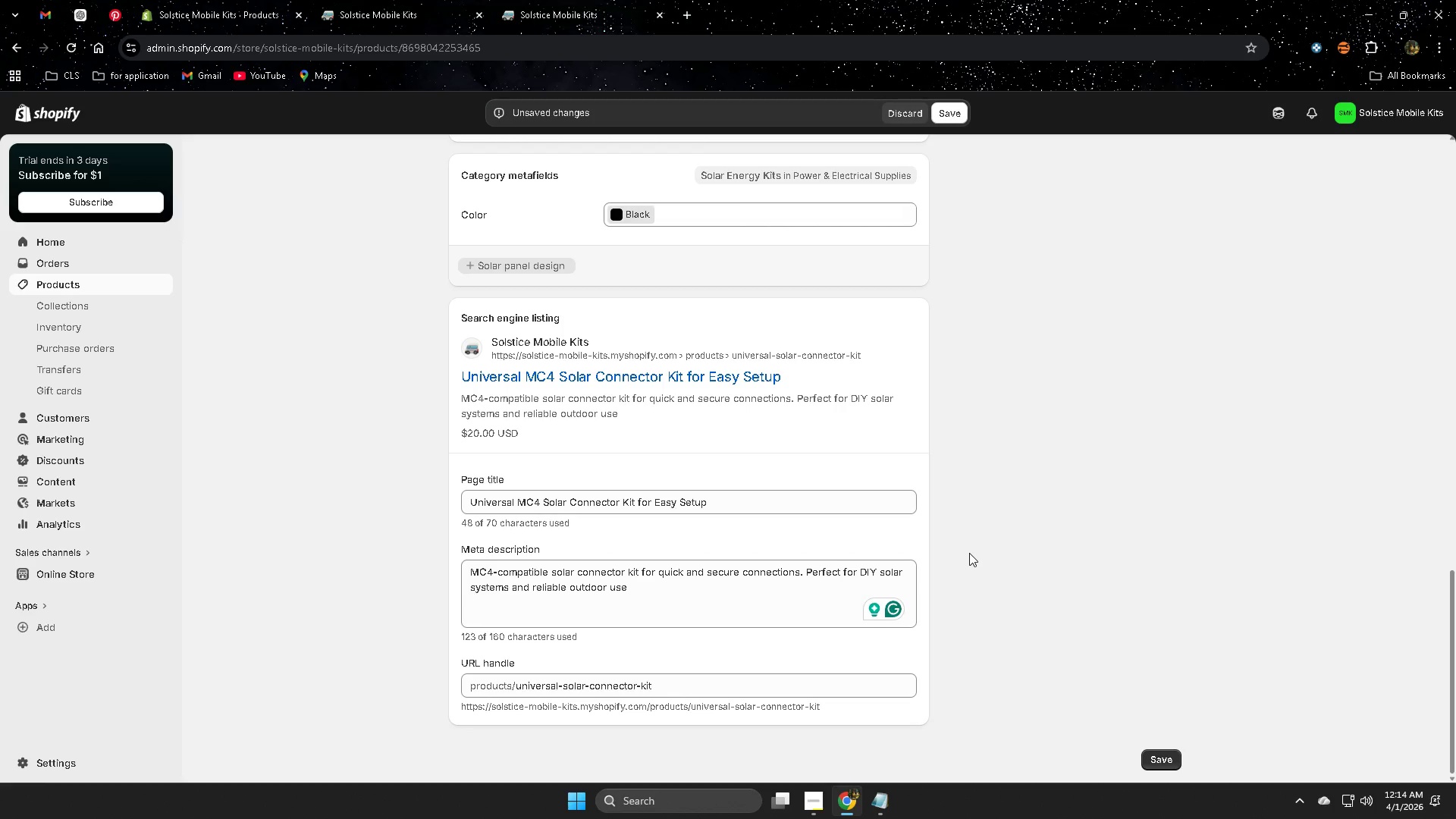 
left_click([946, 122])
 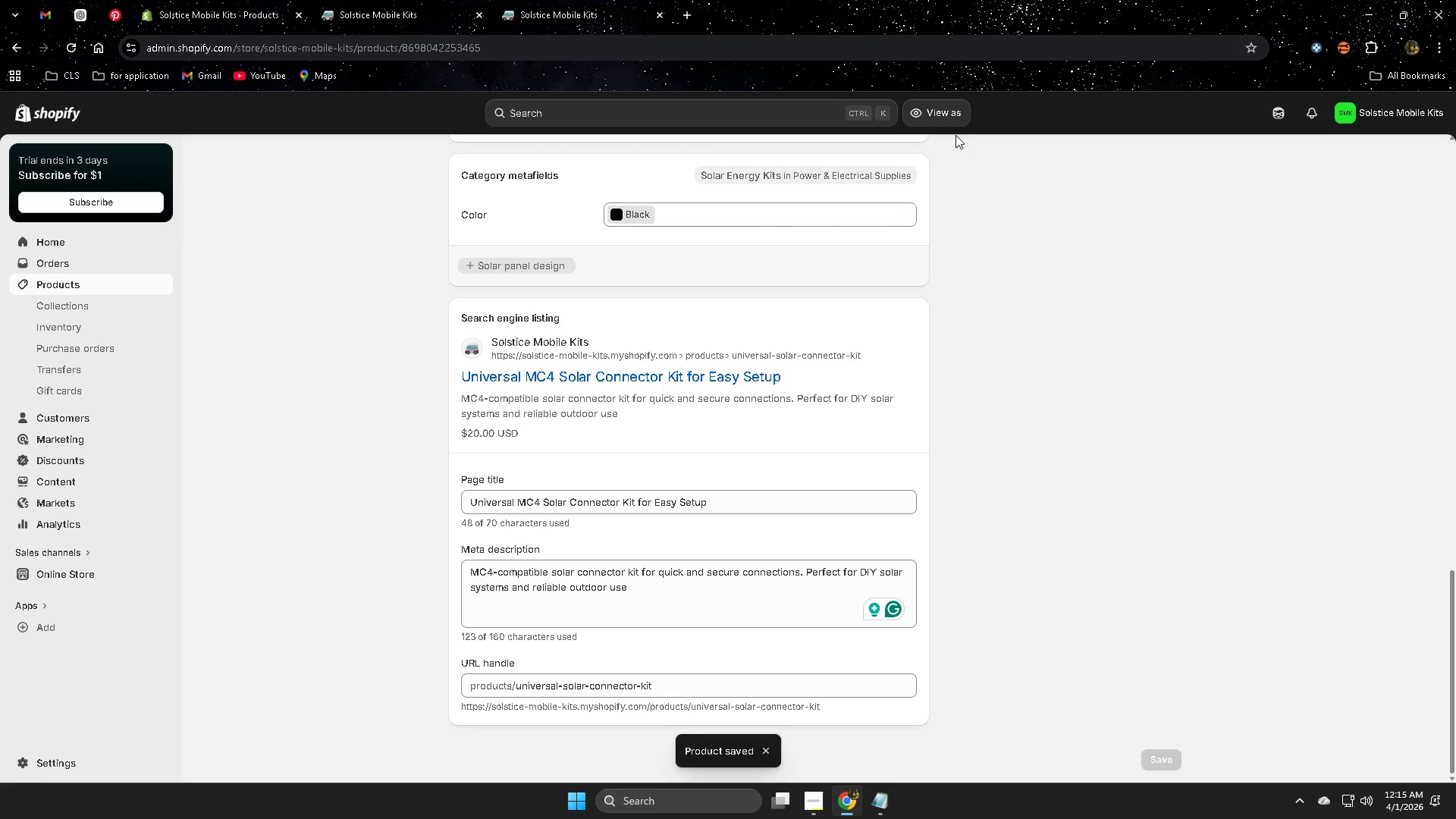 
wait(5.2)
 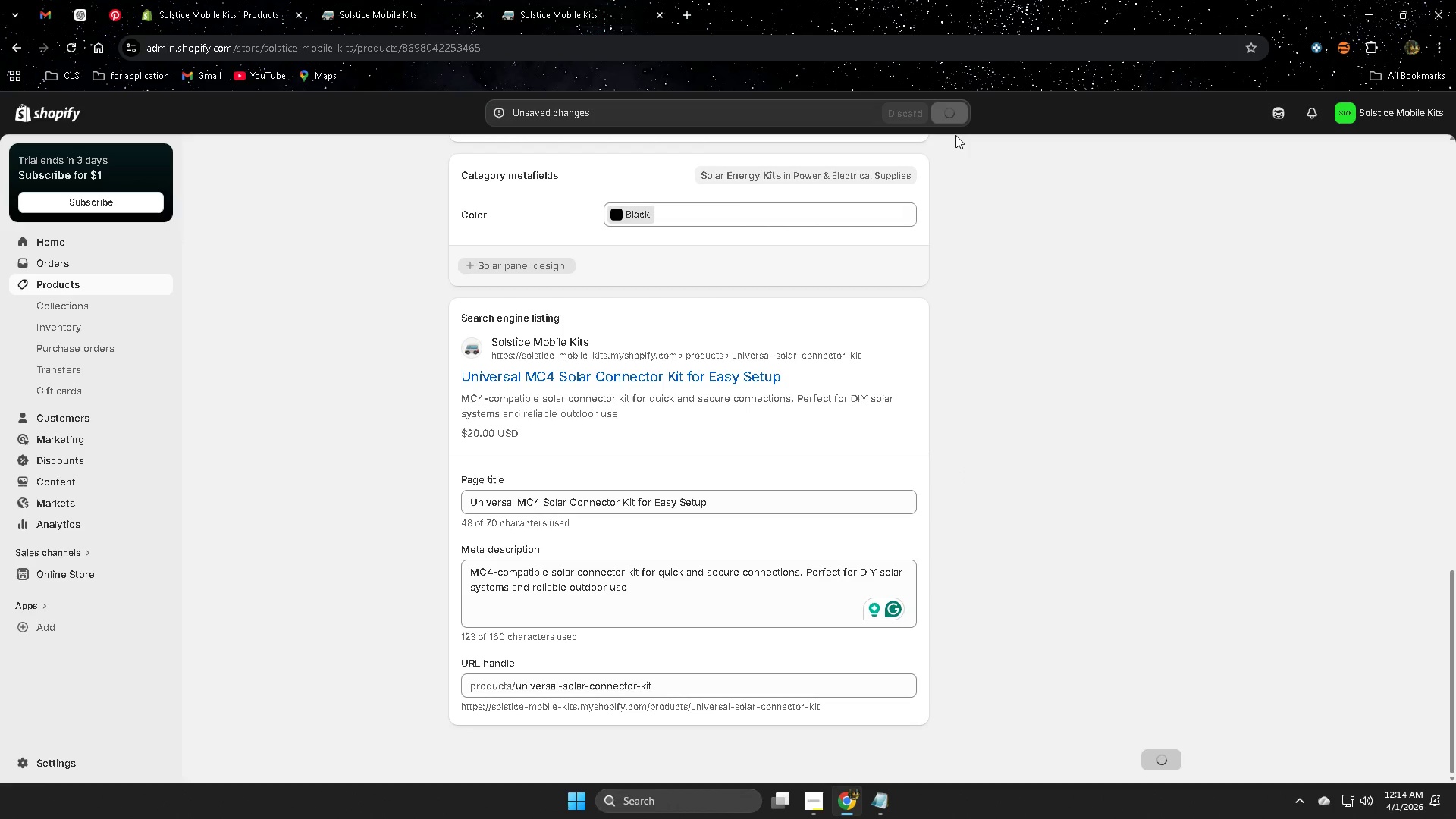 
key(Space)
 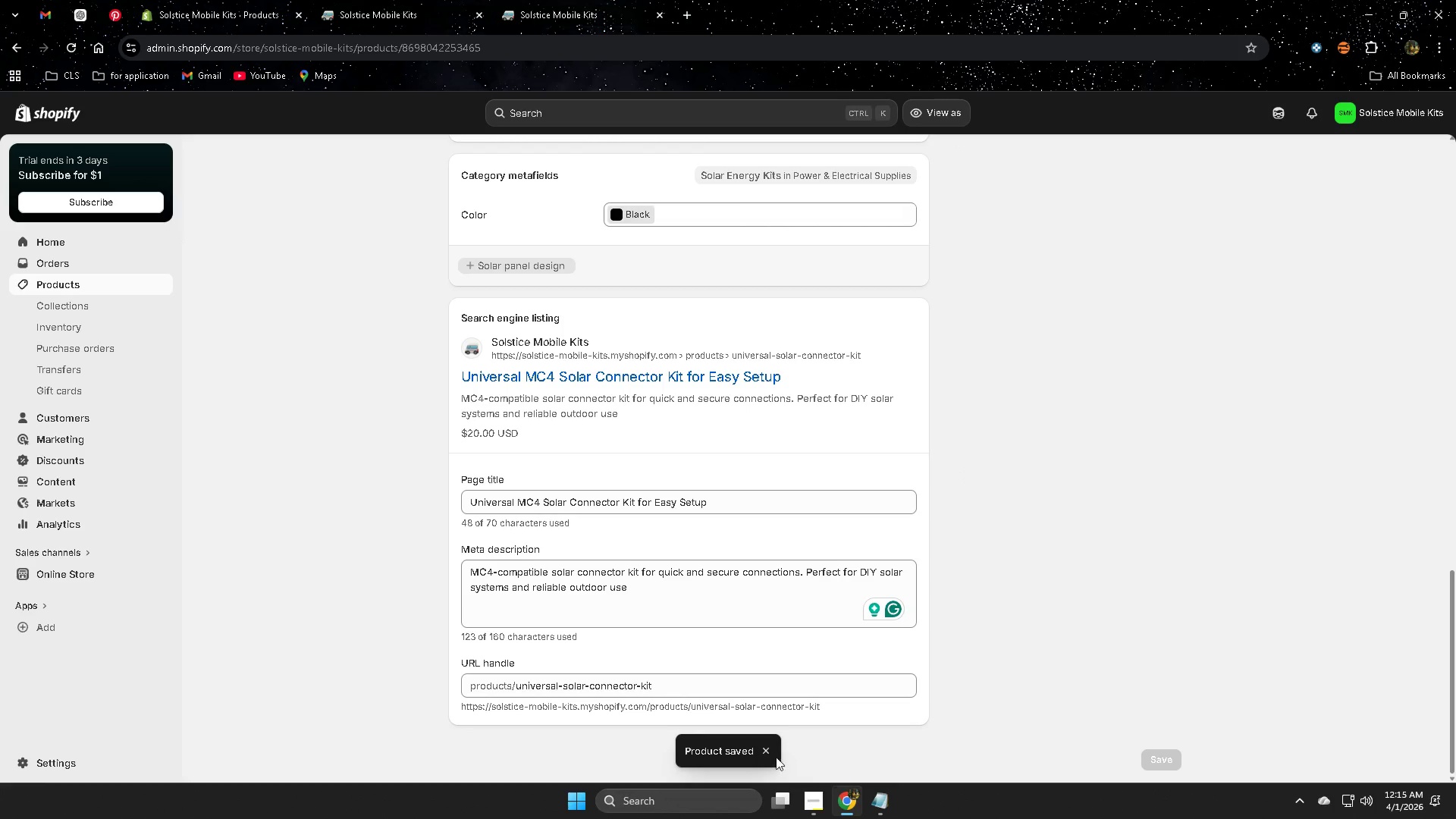 
left_click([766, 750])
 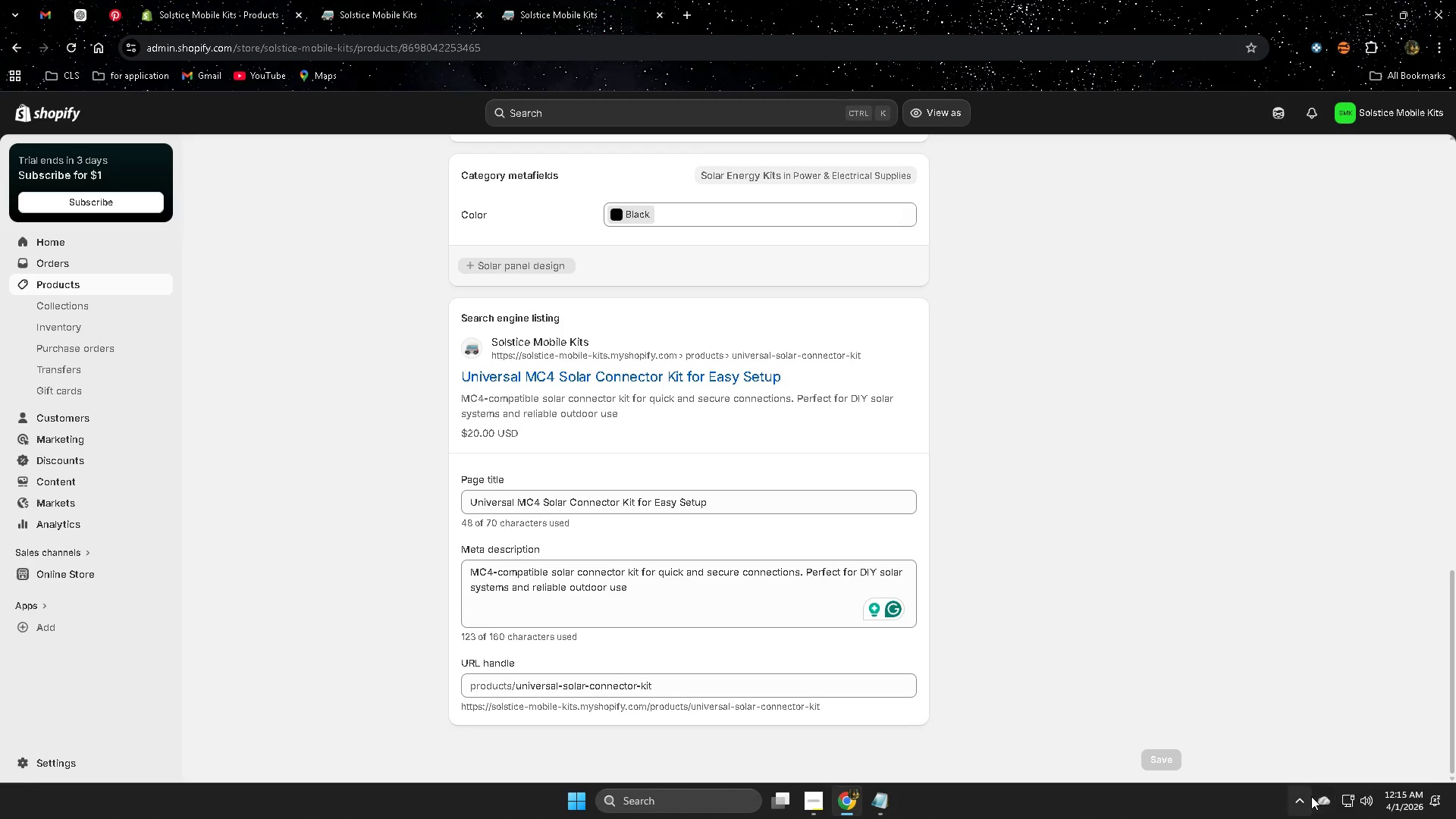 
left_click([1300, 798])
 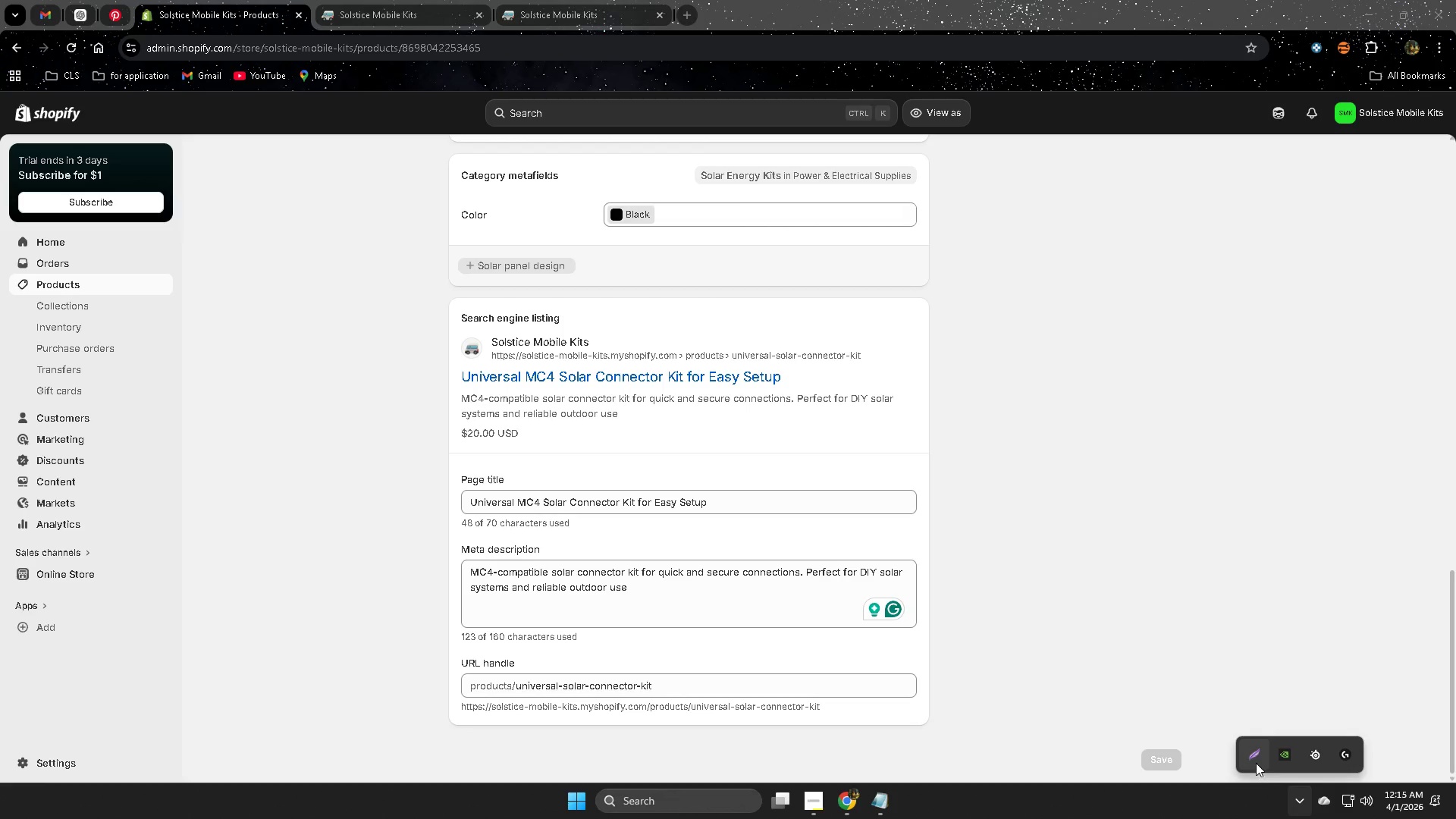 
left_click([1247, 750])
 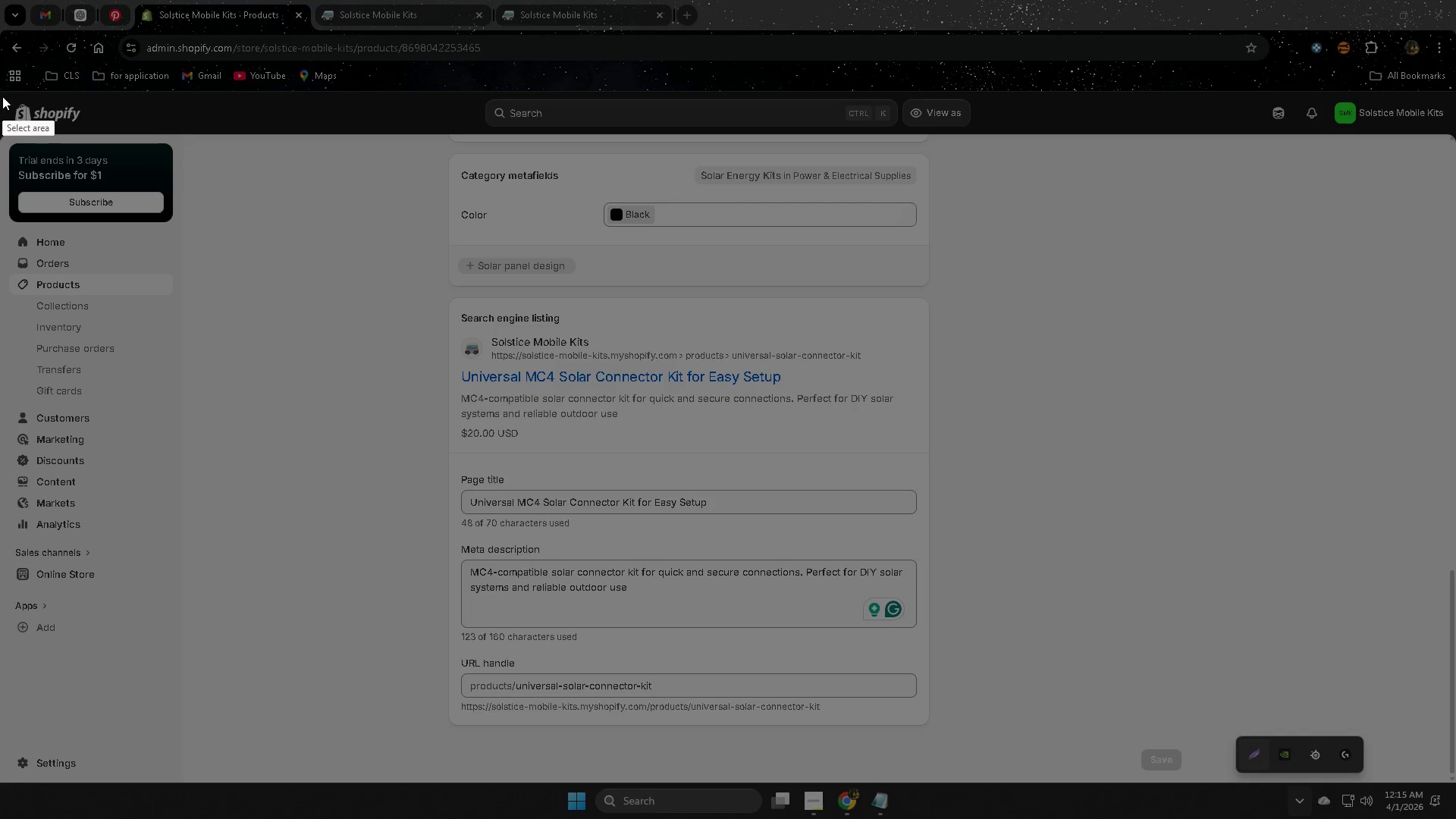 
left_click_drag(start_coordinate=[4, 92], to_coordinate=[1122, 782])
 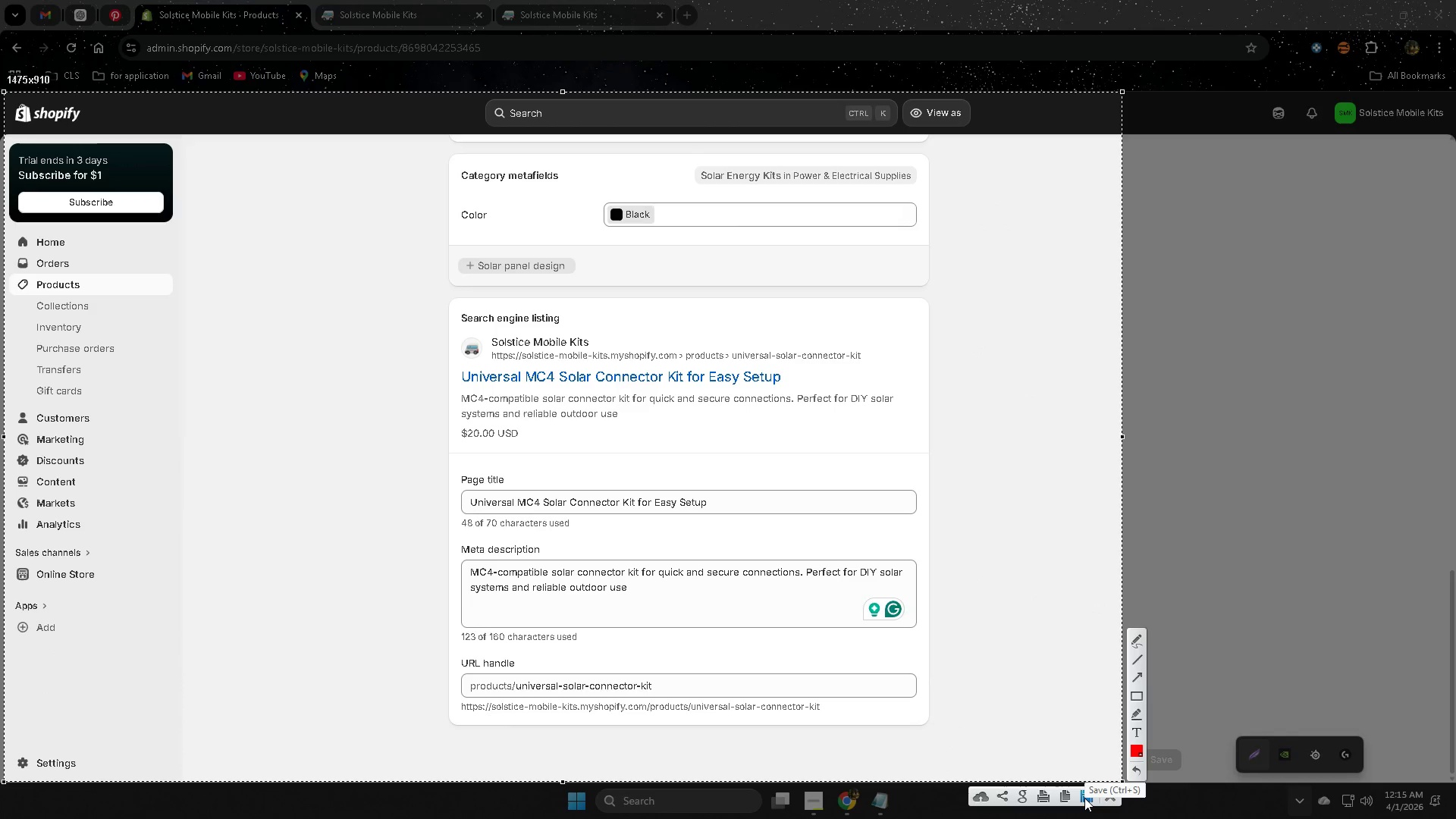 
wait(7.06)
 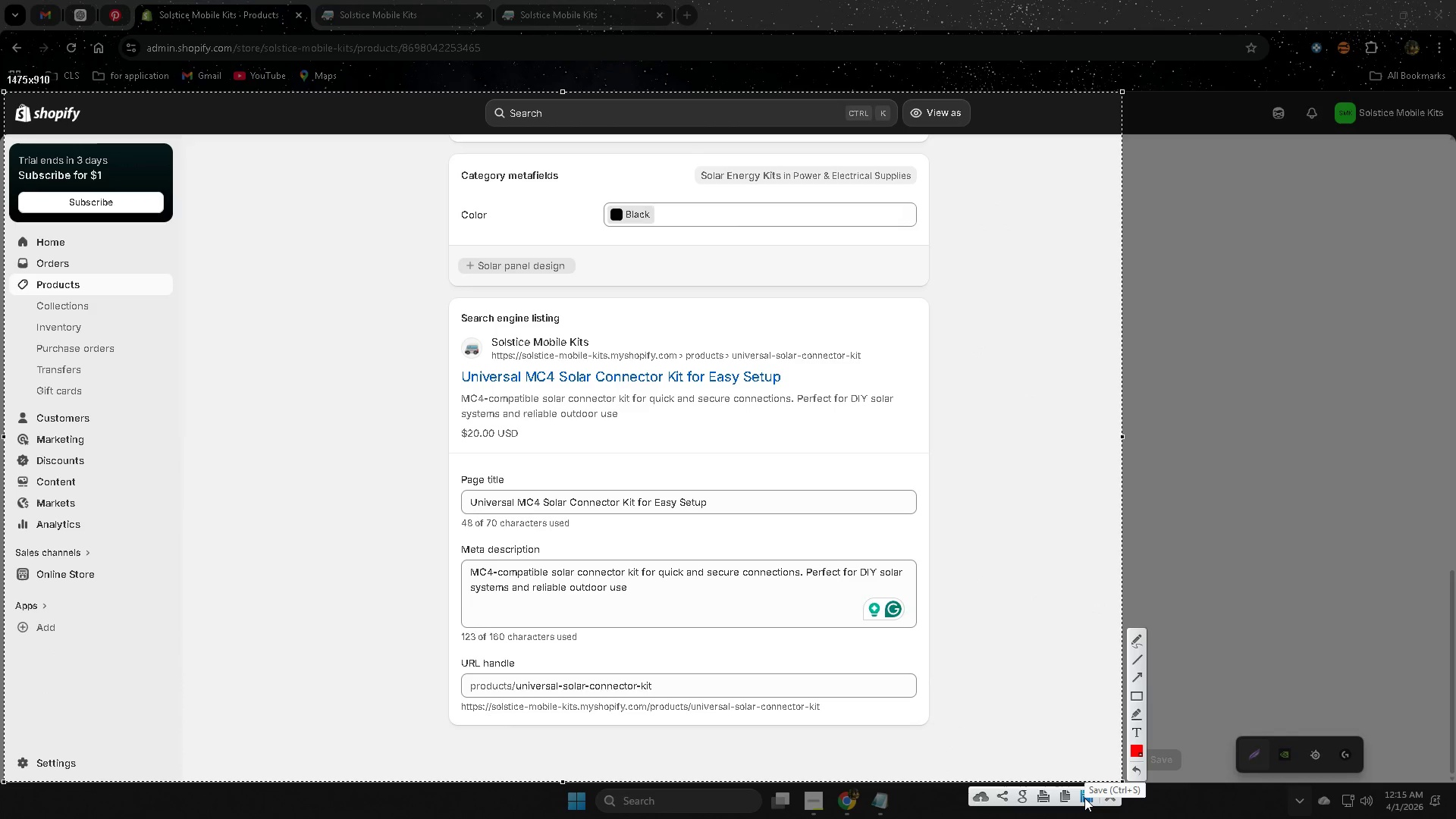 
left_click([1084, 798])
 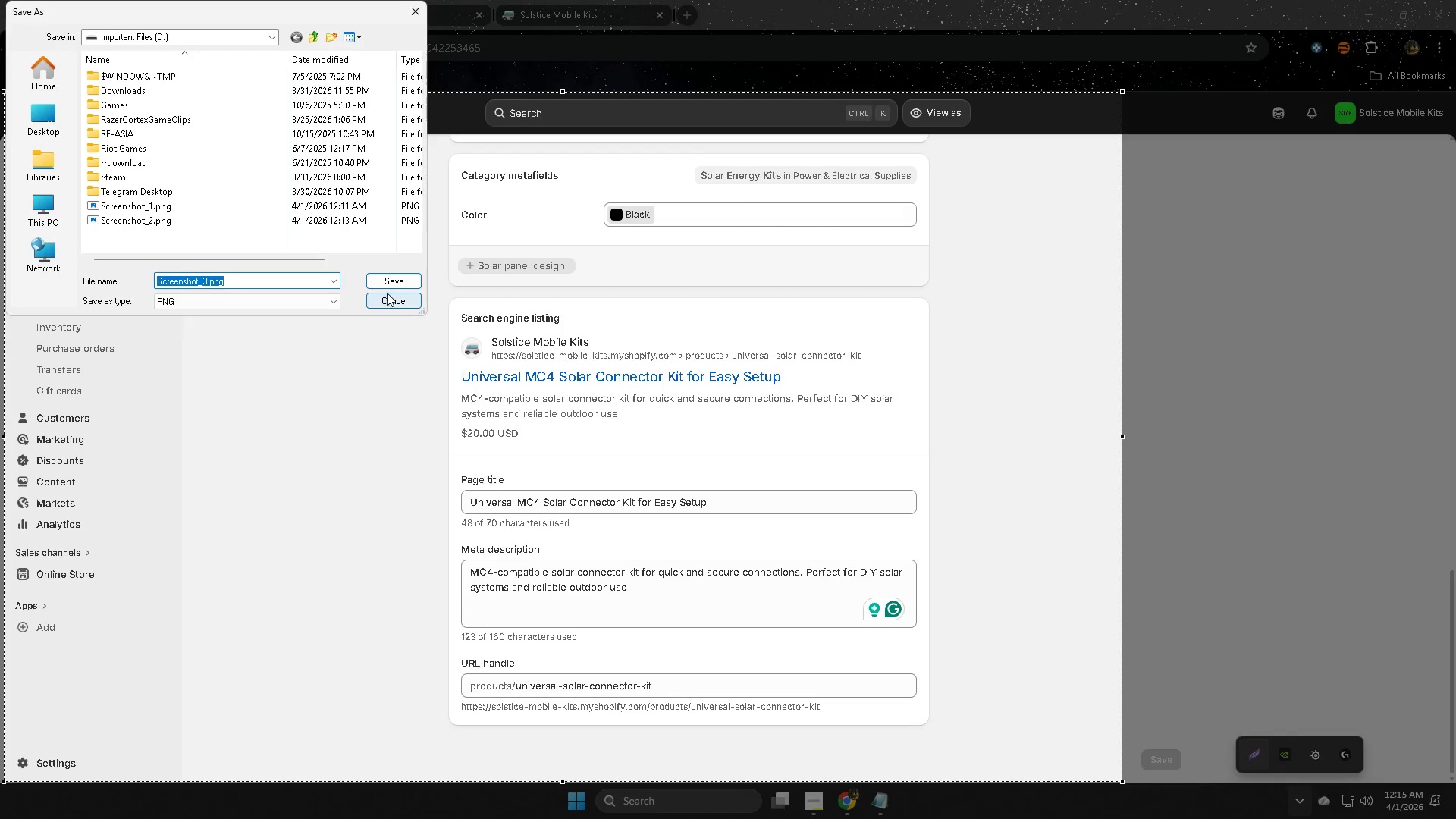 
left_click([388, 281])
 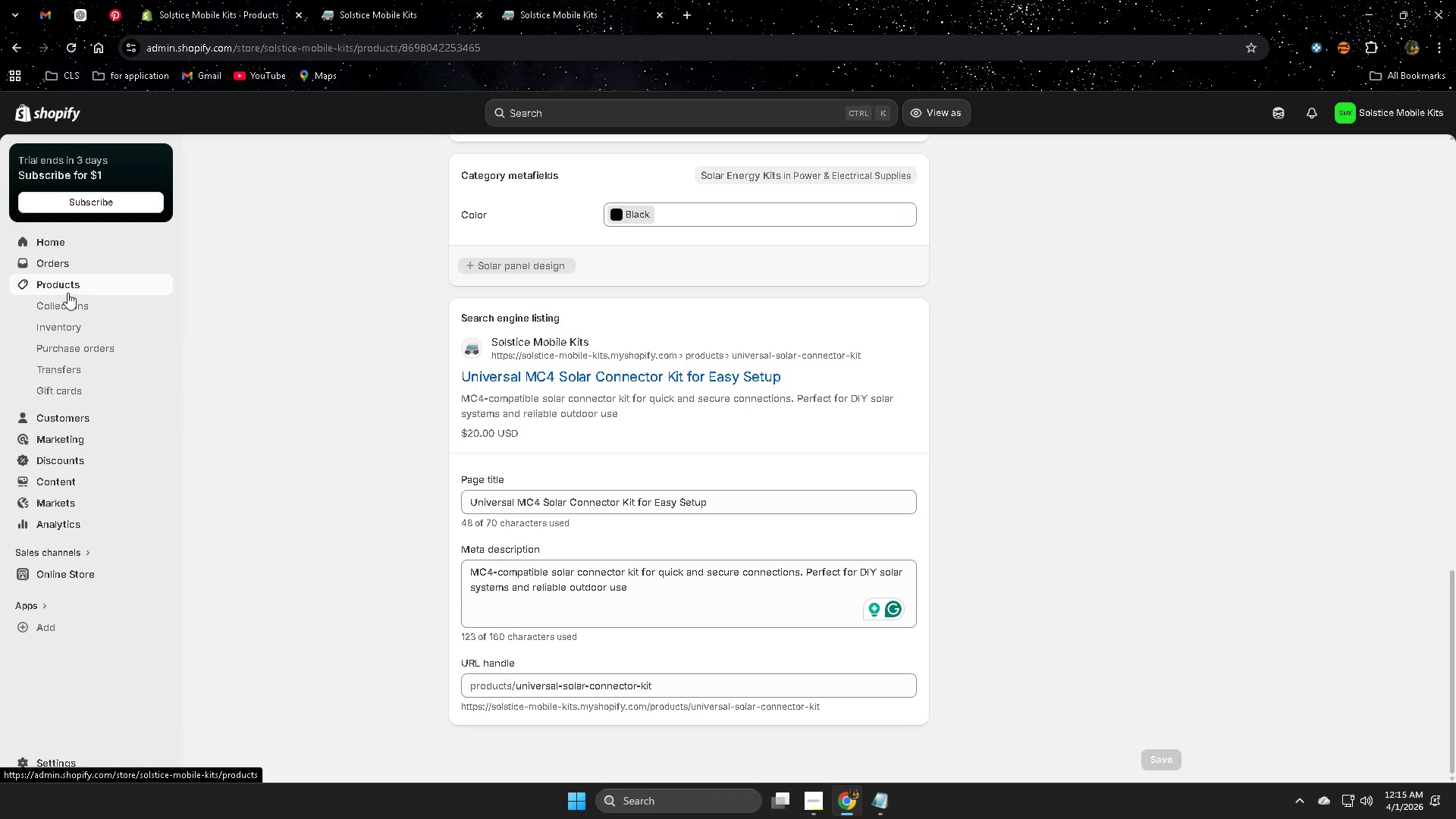 
left_click([69, 290])
 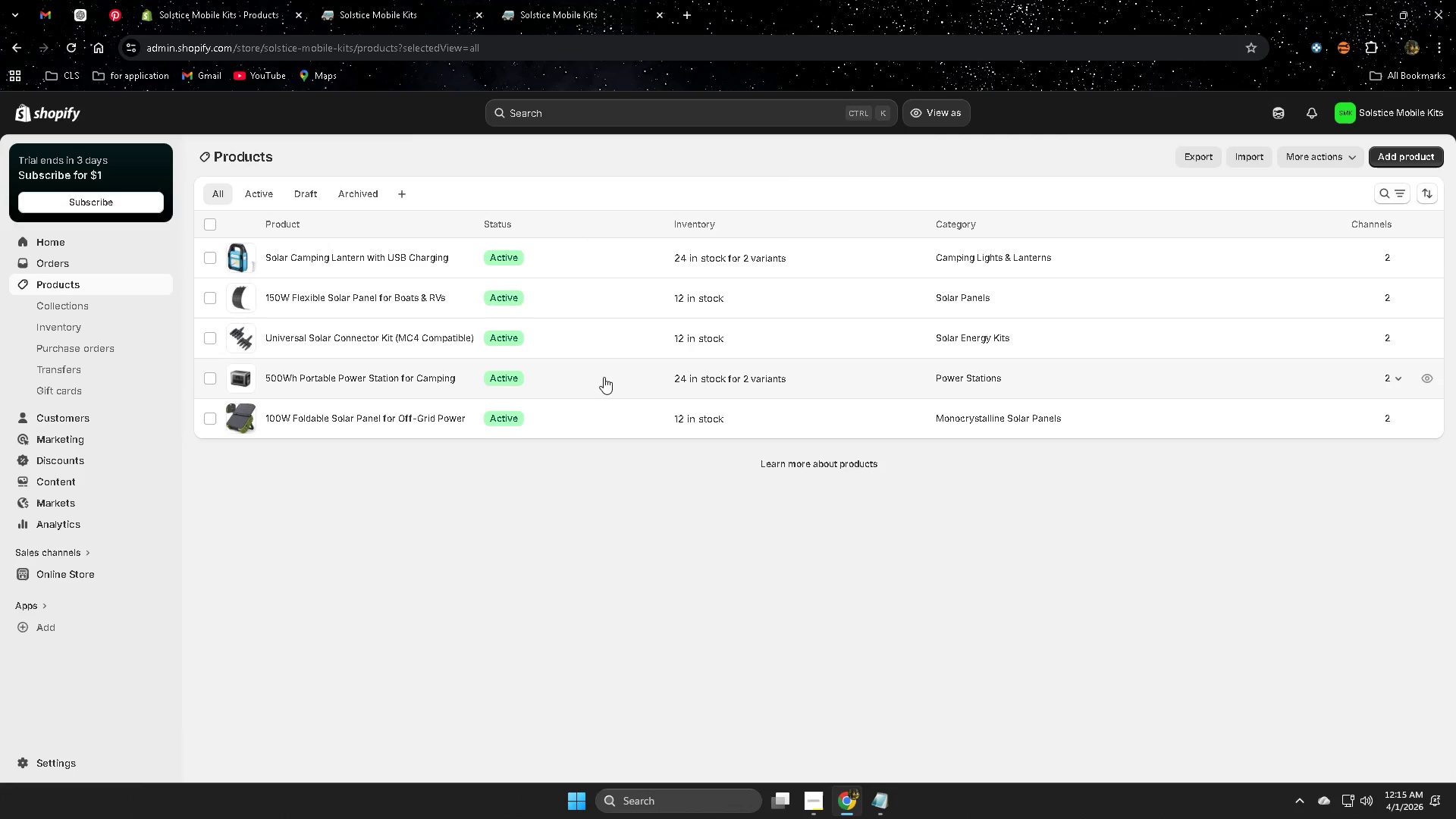 
left_click([604, 377])
 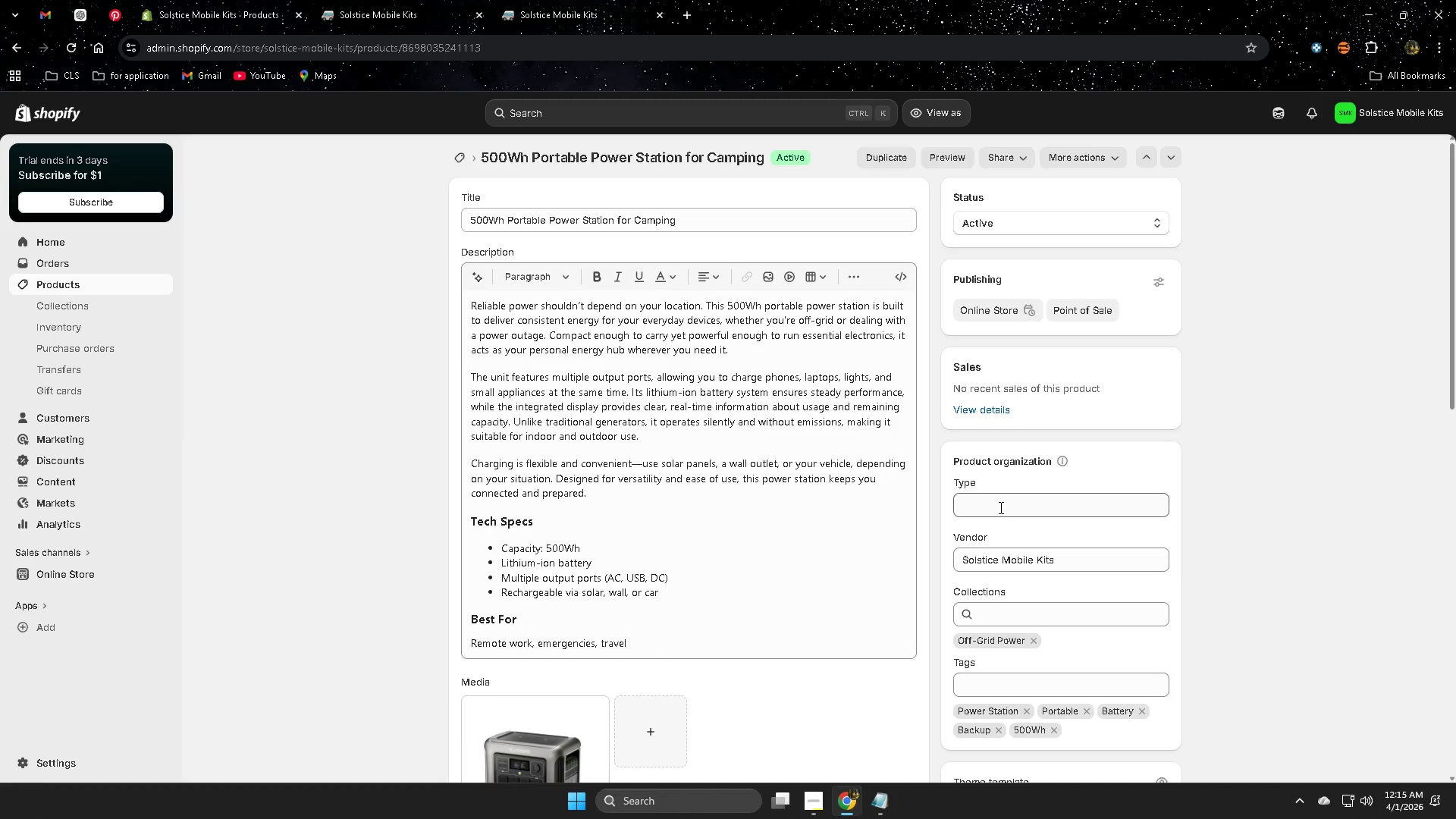 
wait(5.56)
 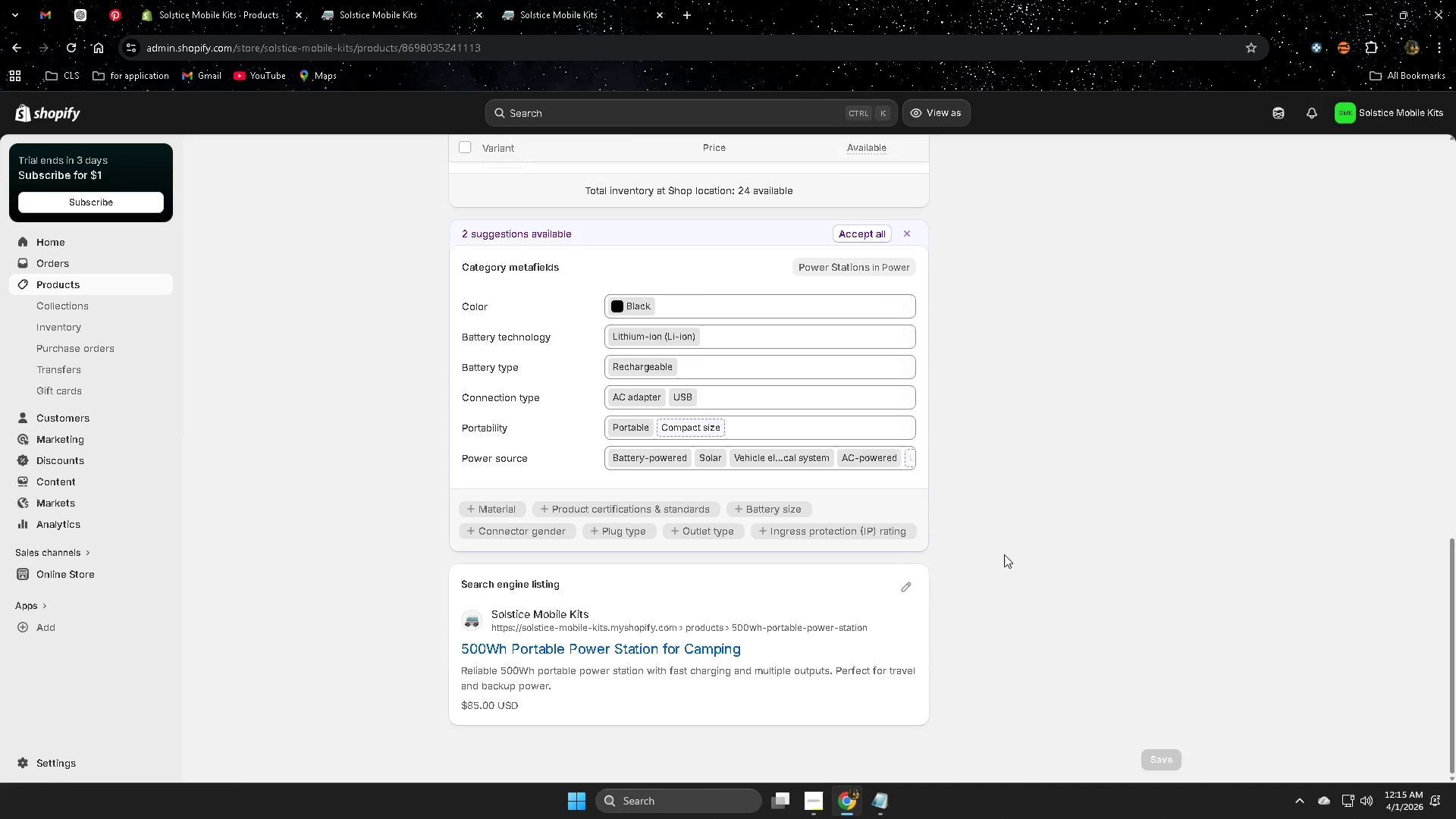 
left_click([900, 588])
 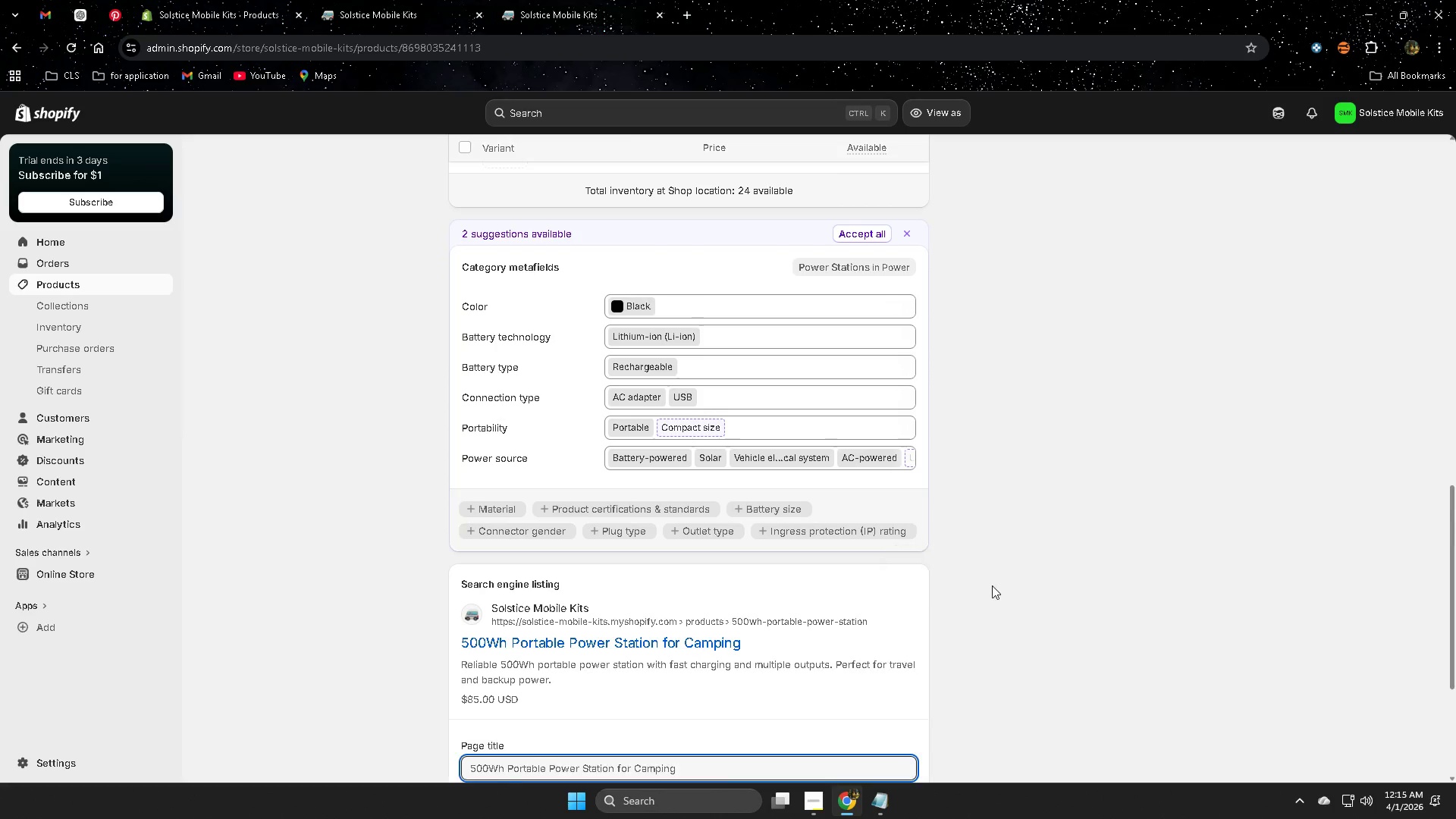 
scroll: coordinate [1000, 582], scroll_direction: down, amount: 19.0
 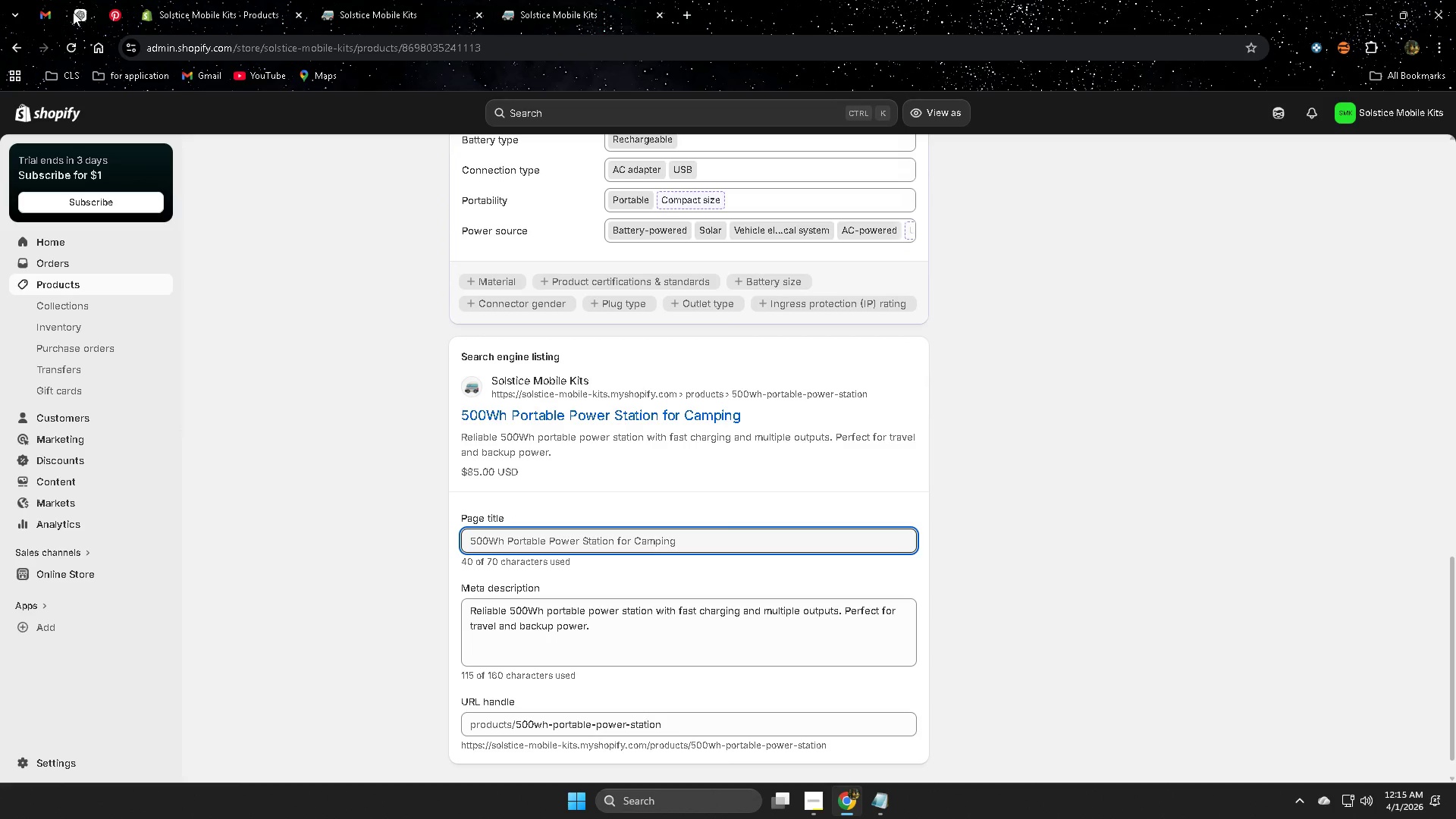 
left_click([73, 12])
 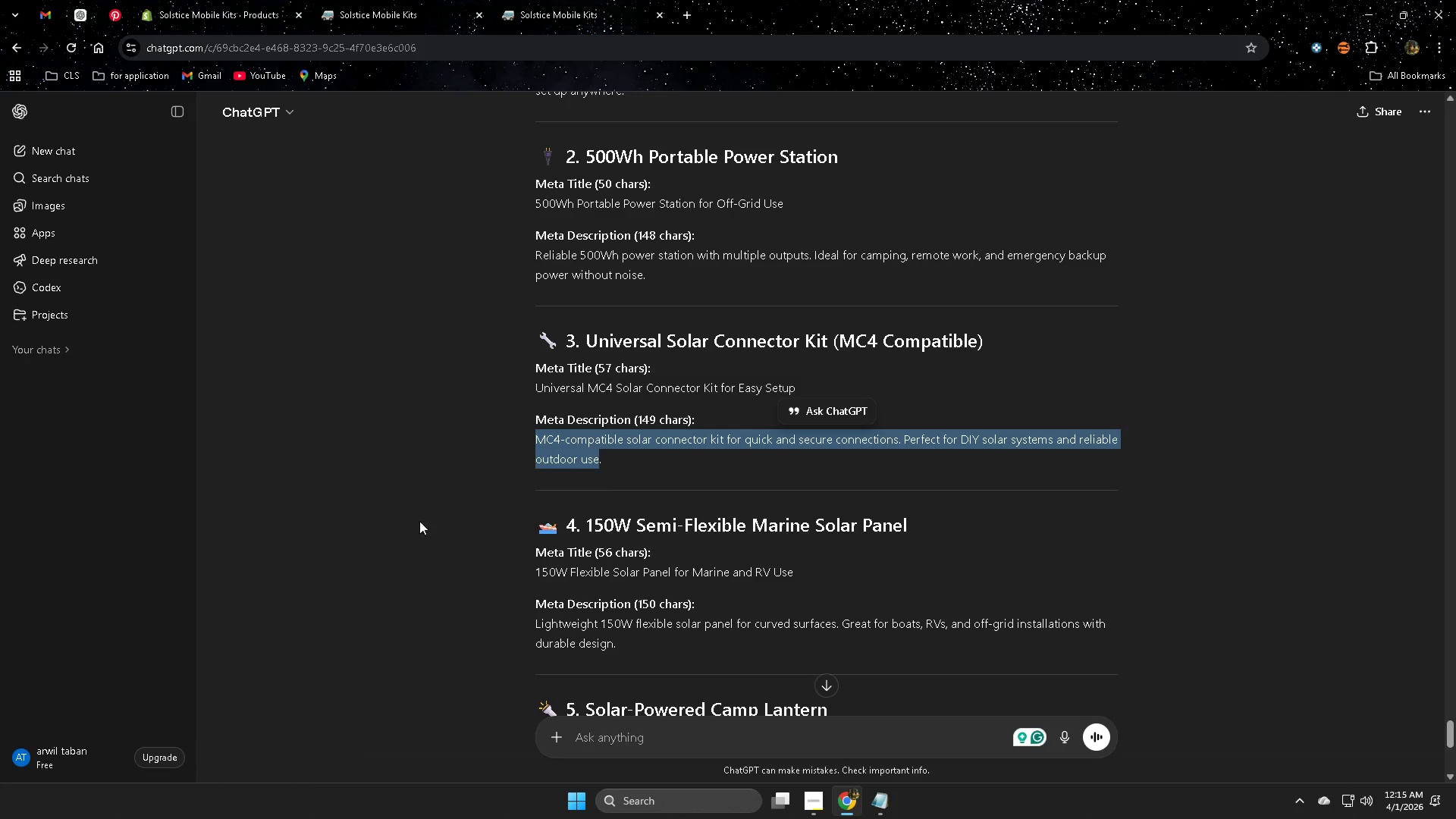 
scroll: coordinate [384, 499], scroll_direction: up, amount: 4.0
 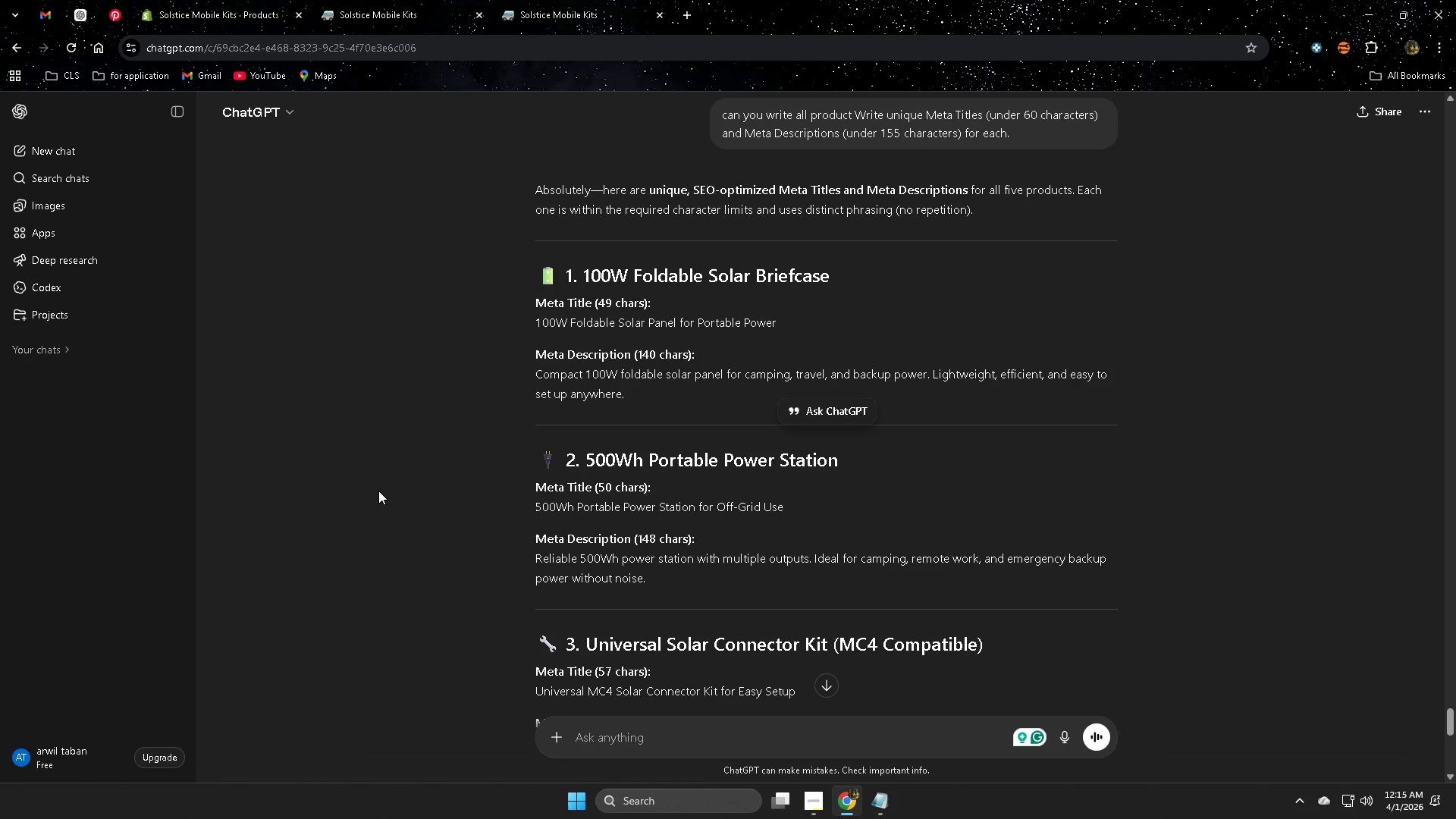 
scroll: coordinate [375, 481], scroll_direction: down, amount: 10.0
 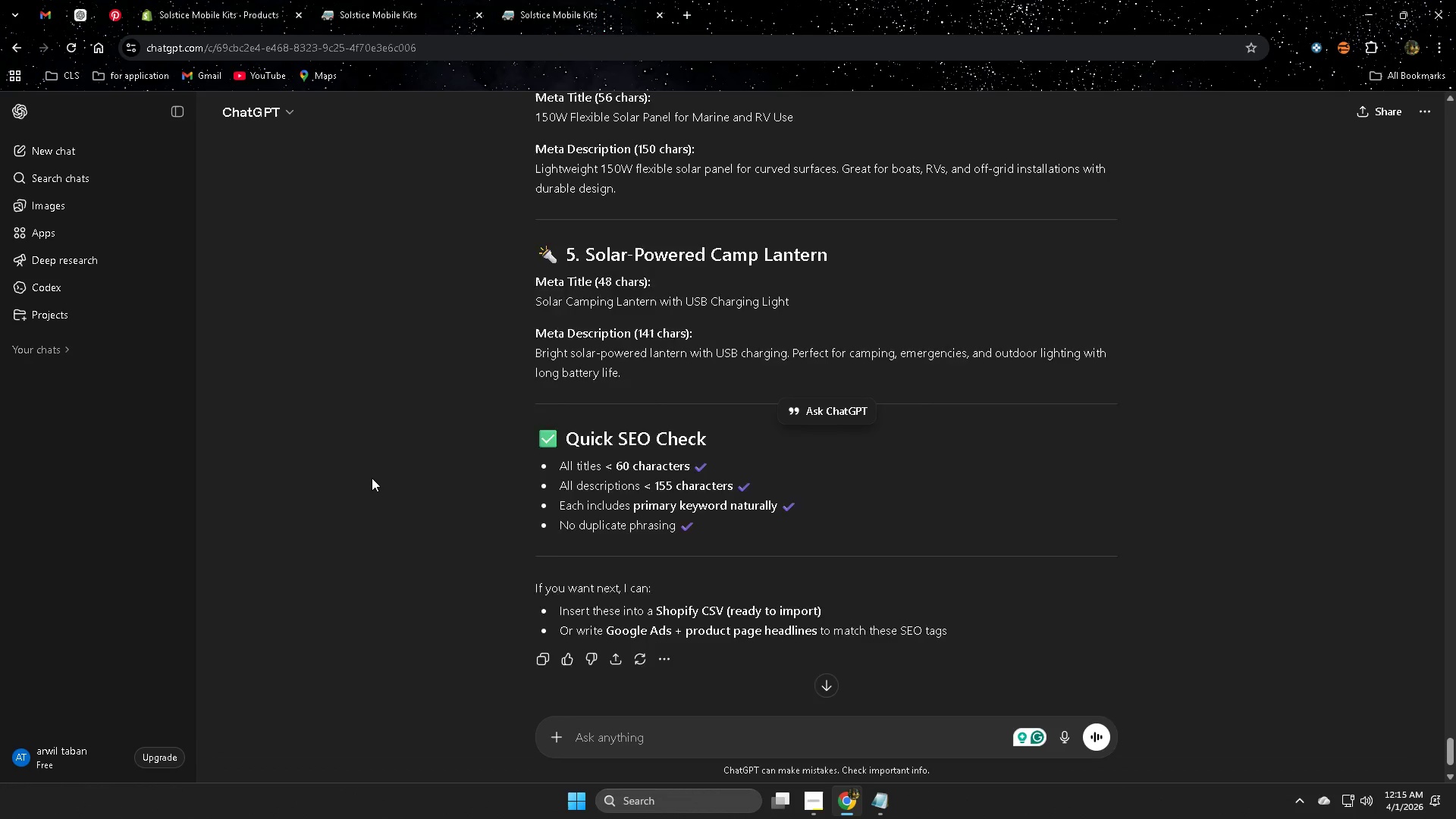 
scroll: coordinate [369, 475], scroll_direction: up, amount: 4.0
 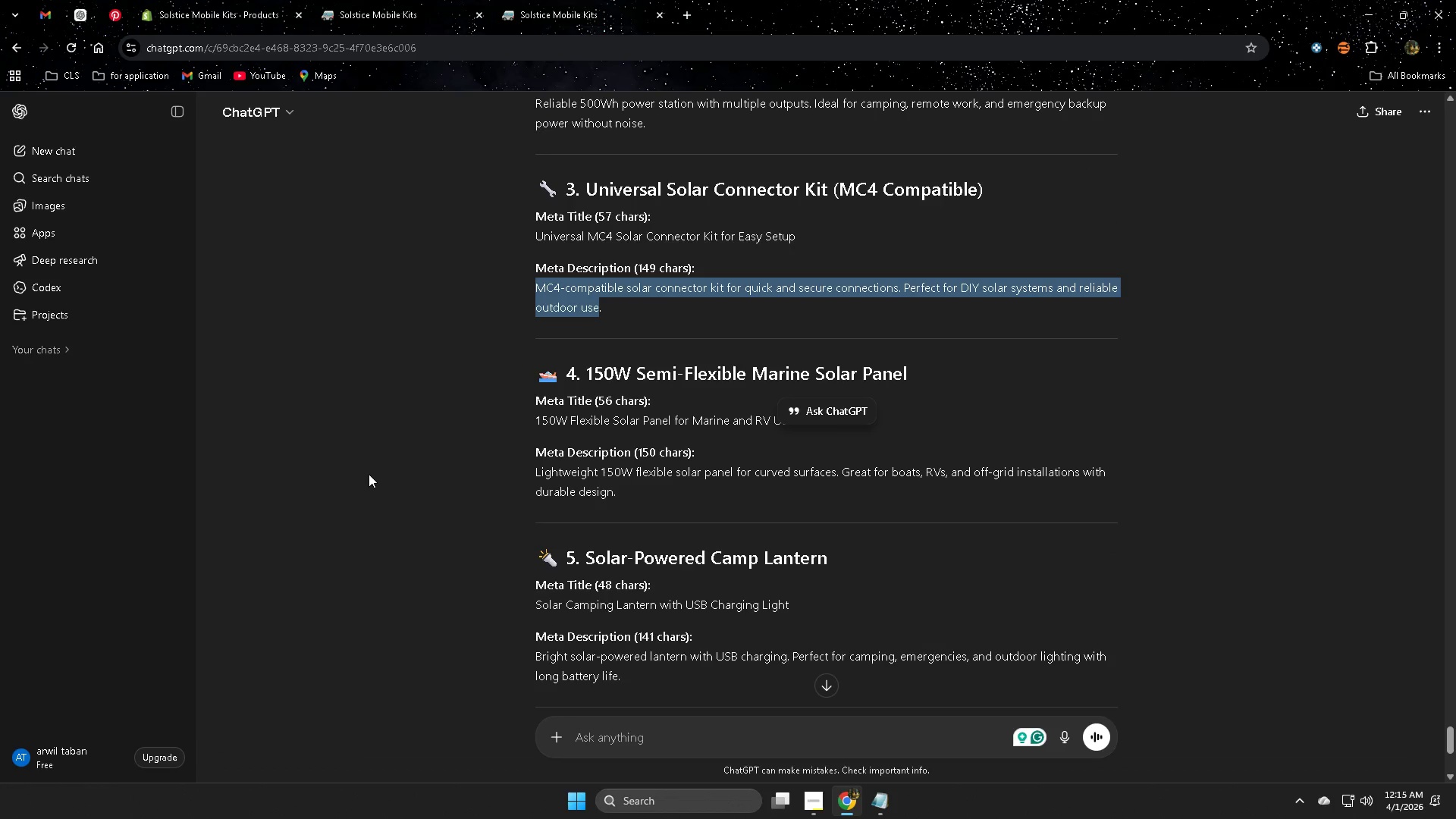 
left_click([827, 339])
 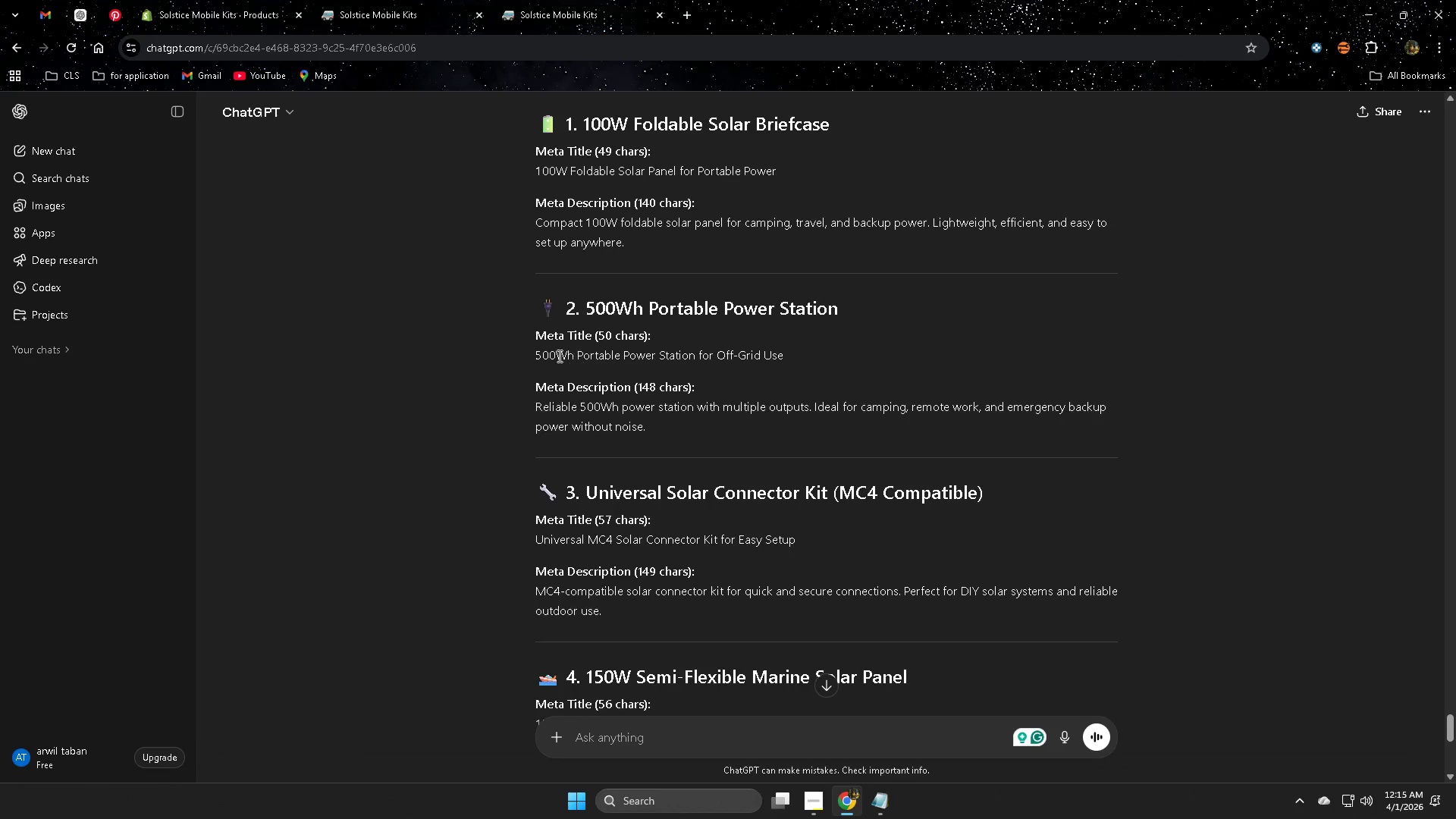 
left_click([548, 355])
 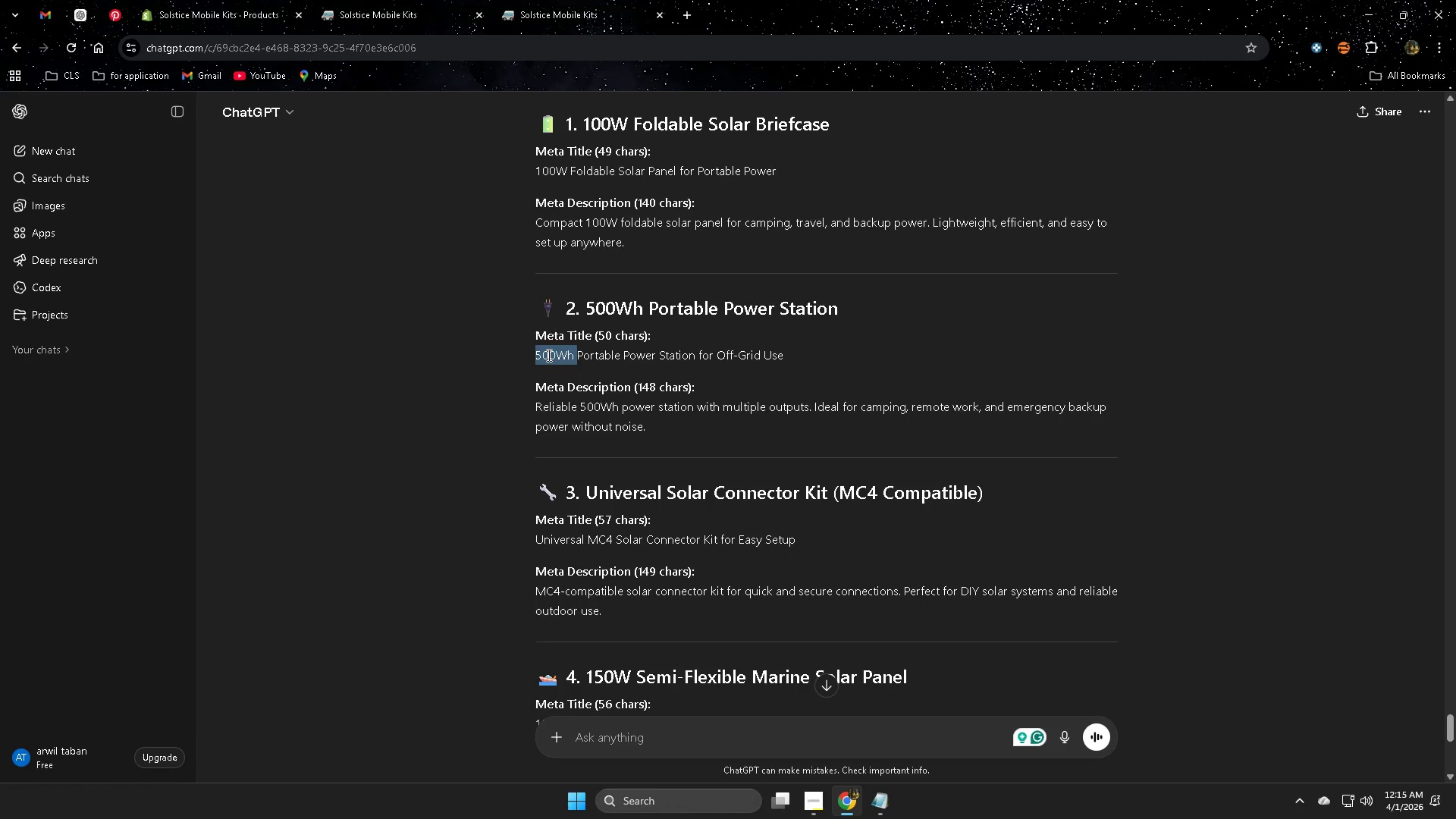 
left_click_drag(start_coordinate=[548, 355], to_coordinate=[780, 348])
 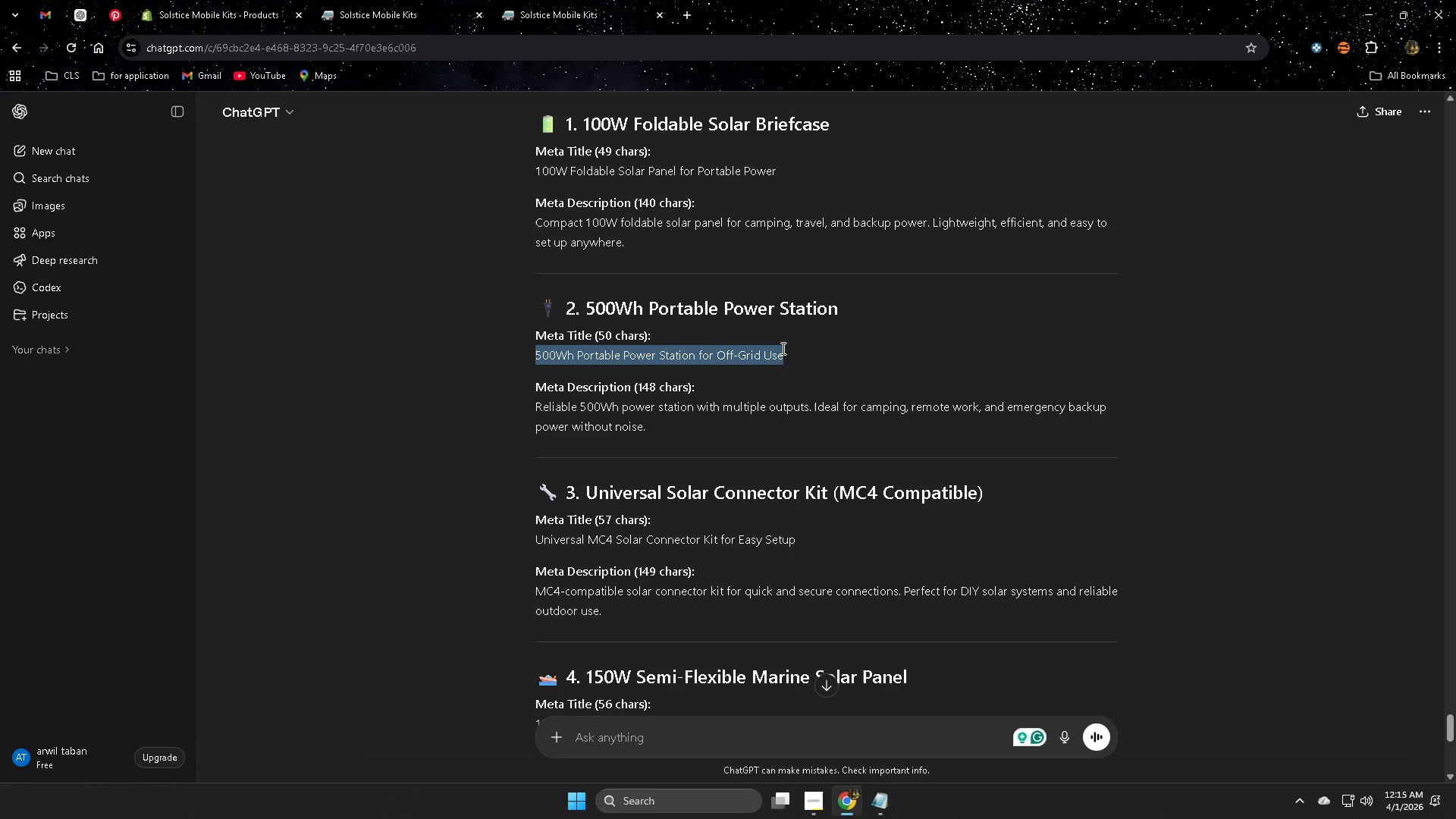 
scroll: coordinate [366, 473], scroll_direction: up, amount: 4.0
 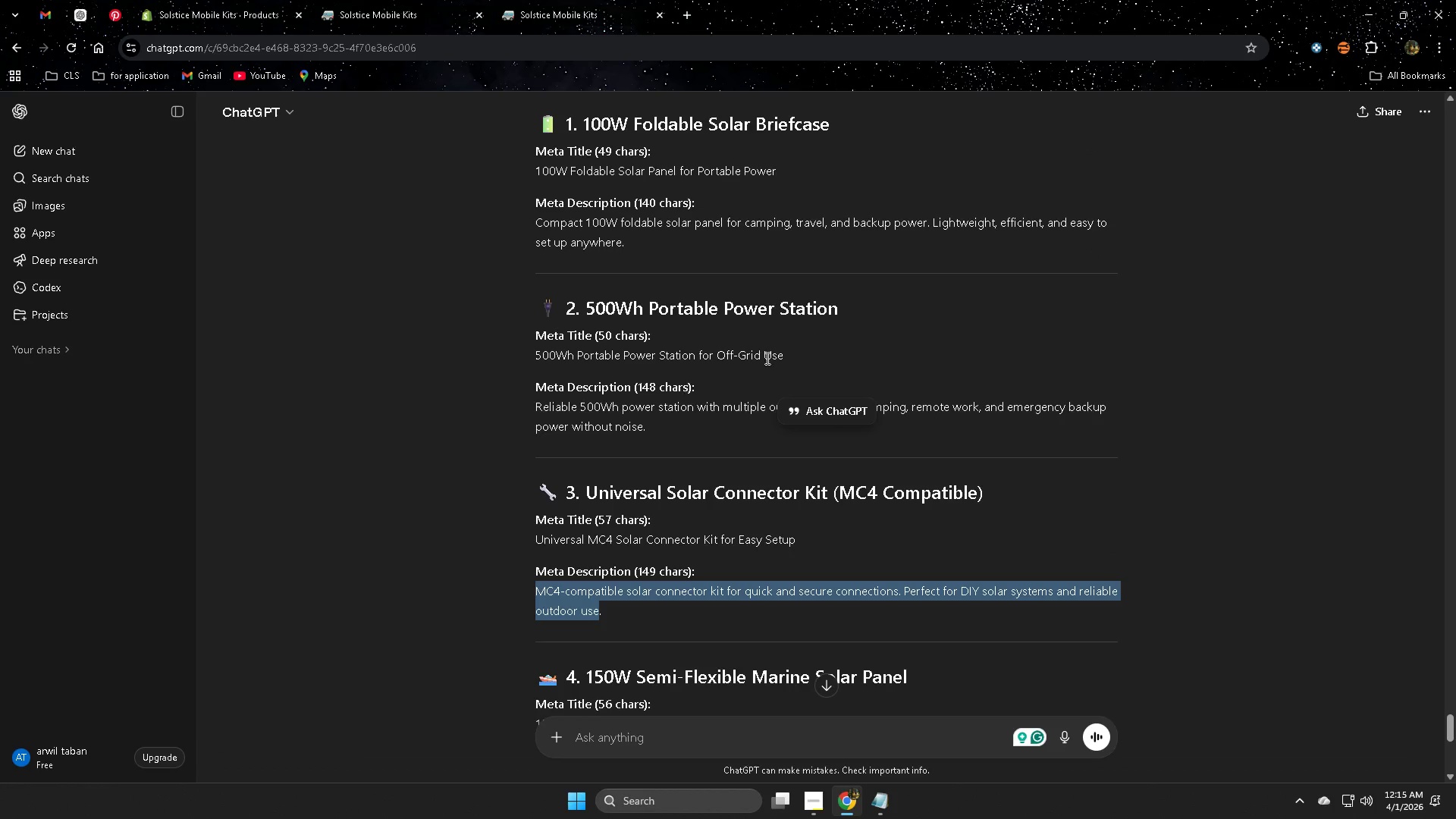 
key(Control+C)
 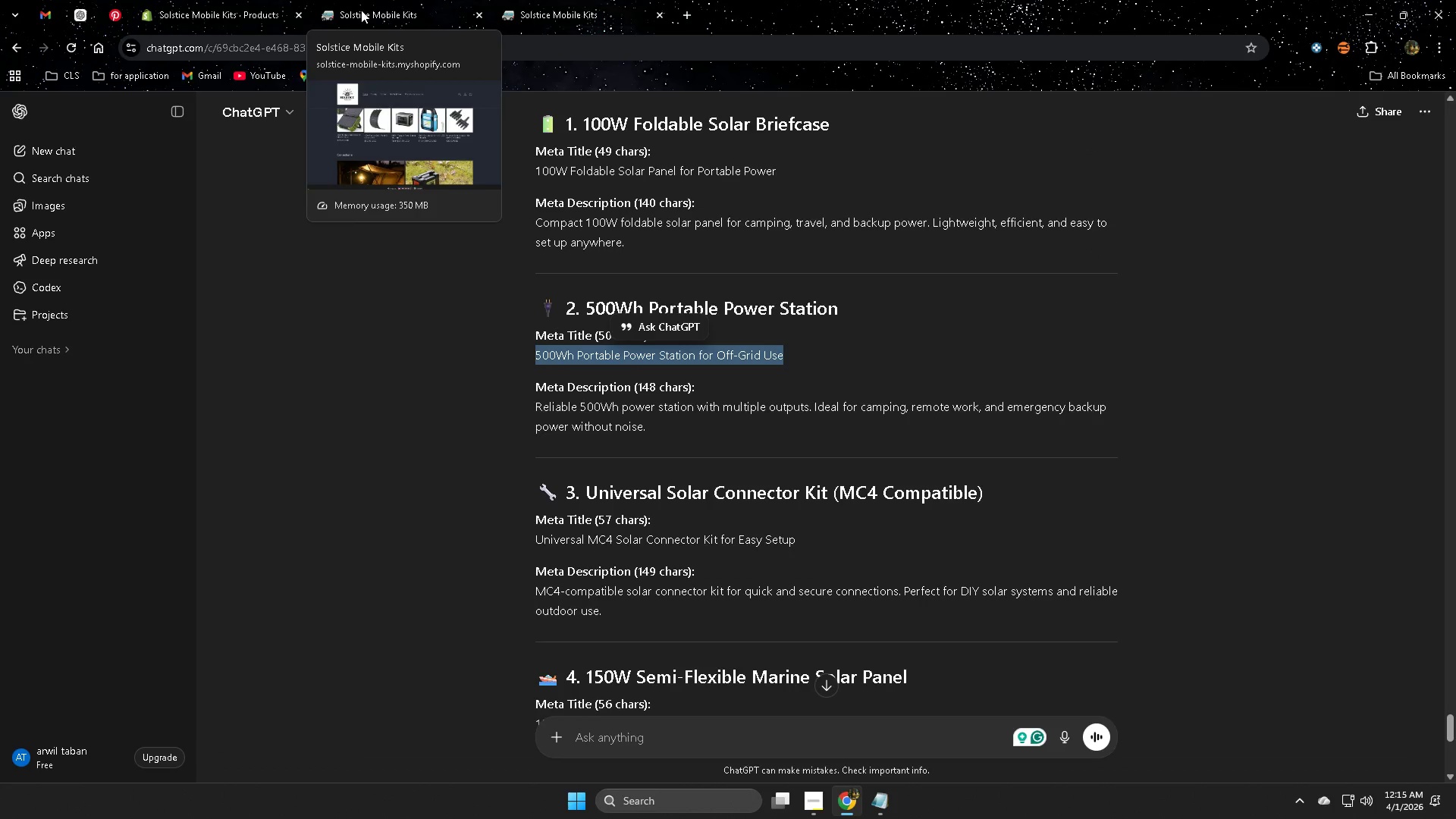 
left_click([261, 9])
 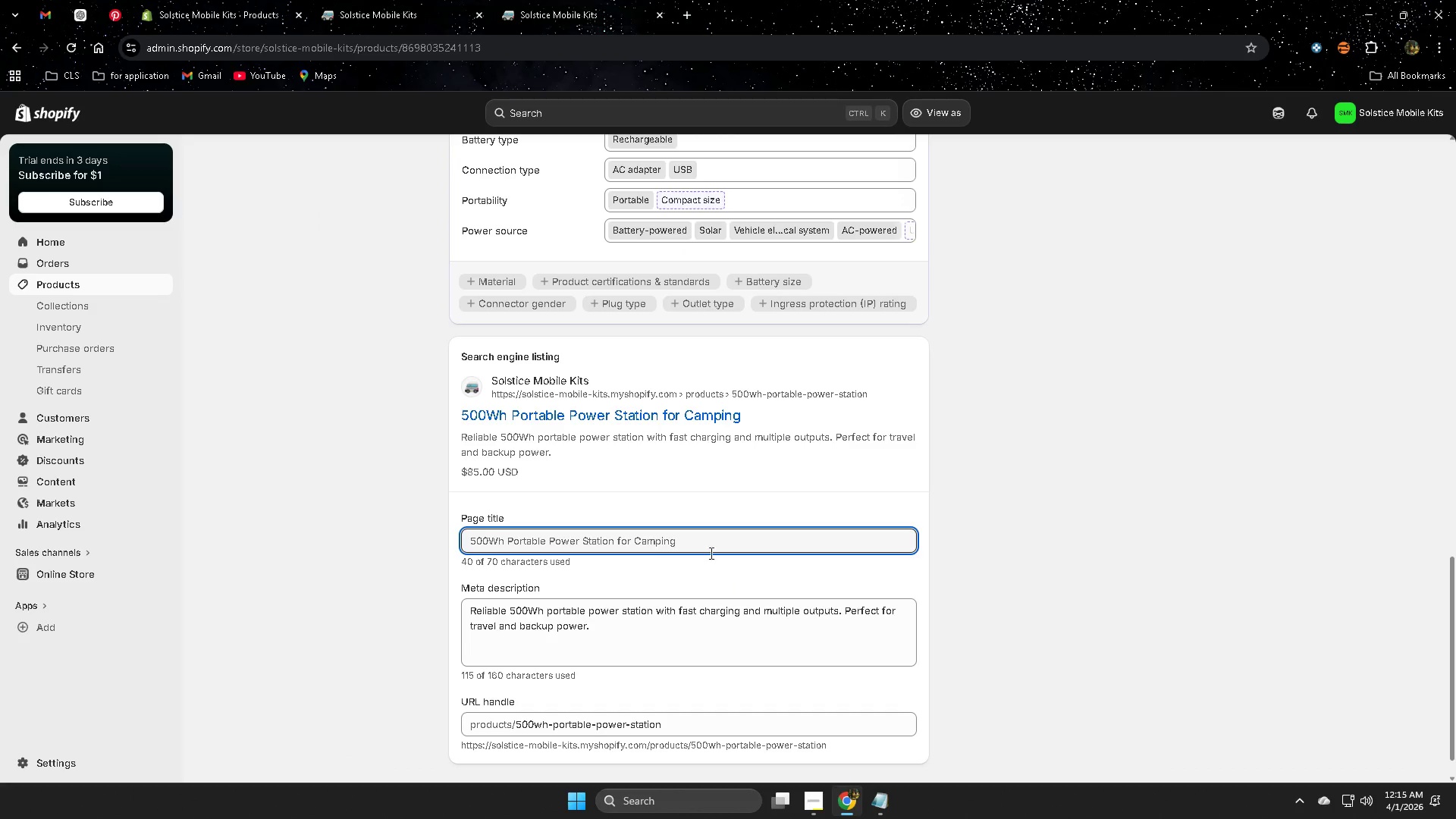 
double_click([704, 547])
 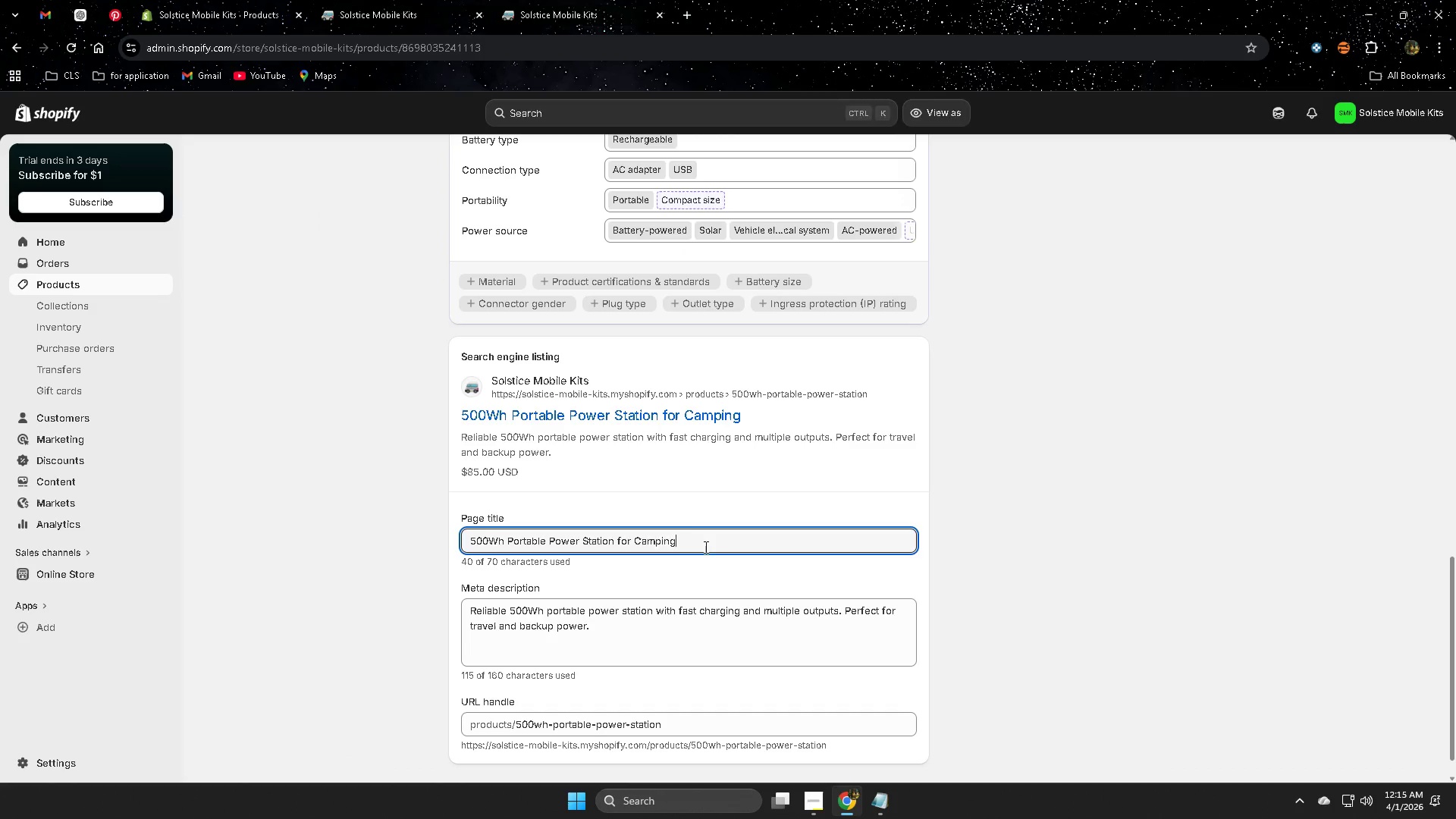 
triple_click([704, 547])
 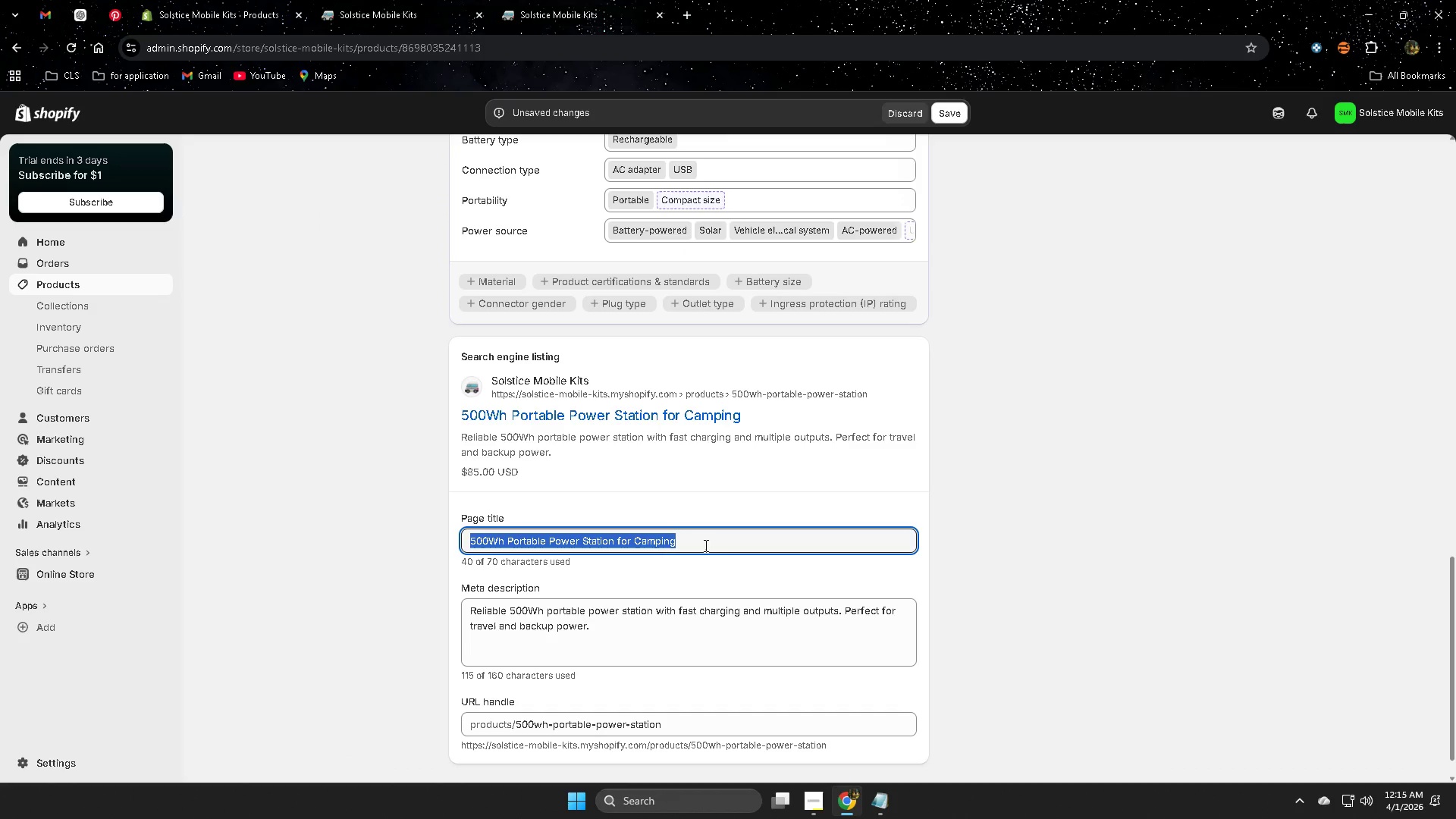 
key(Control+V)
 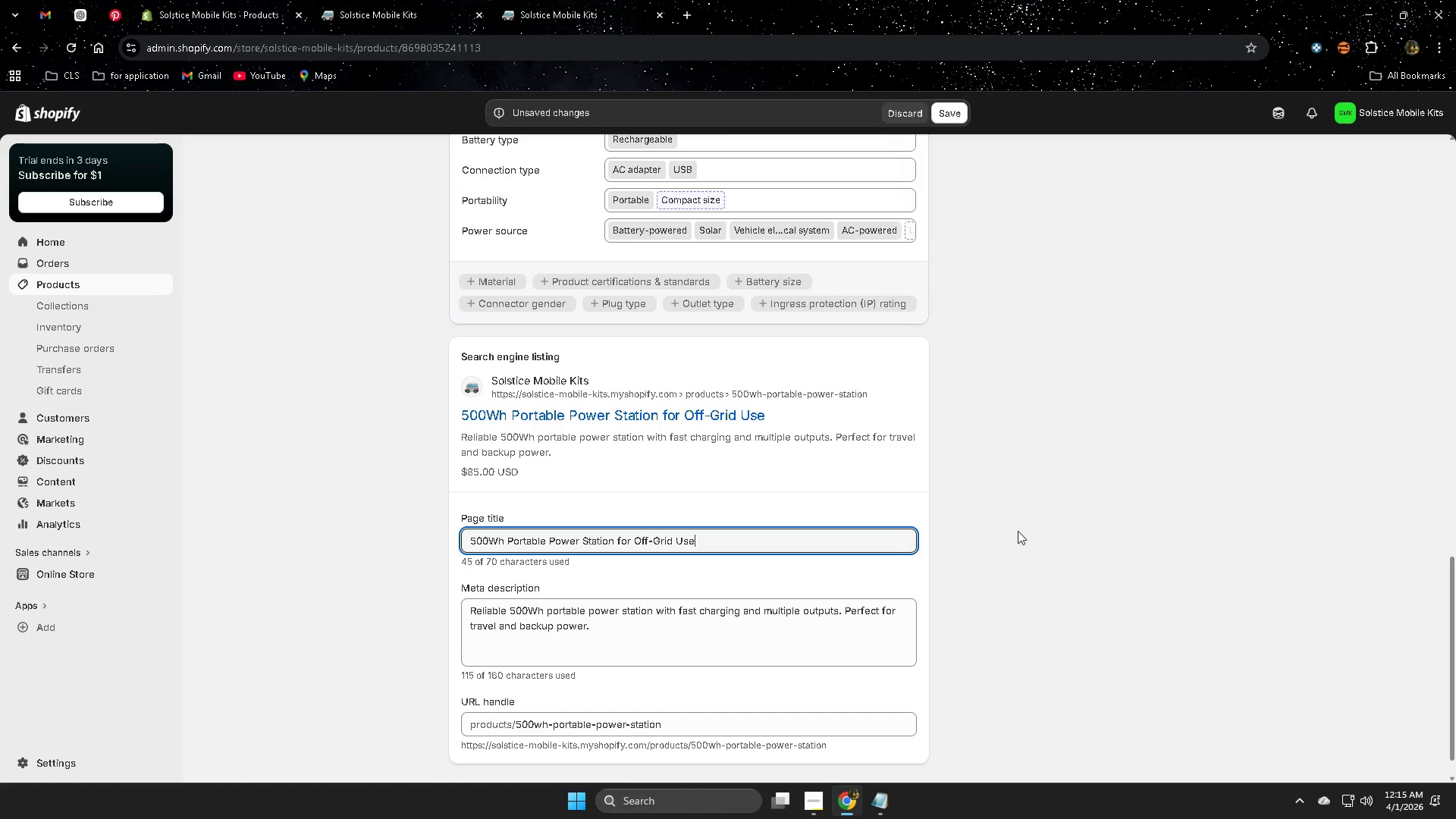 
left_click([1020, 527])
 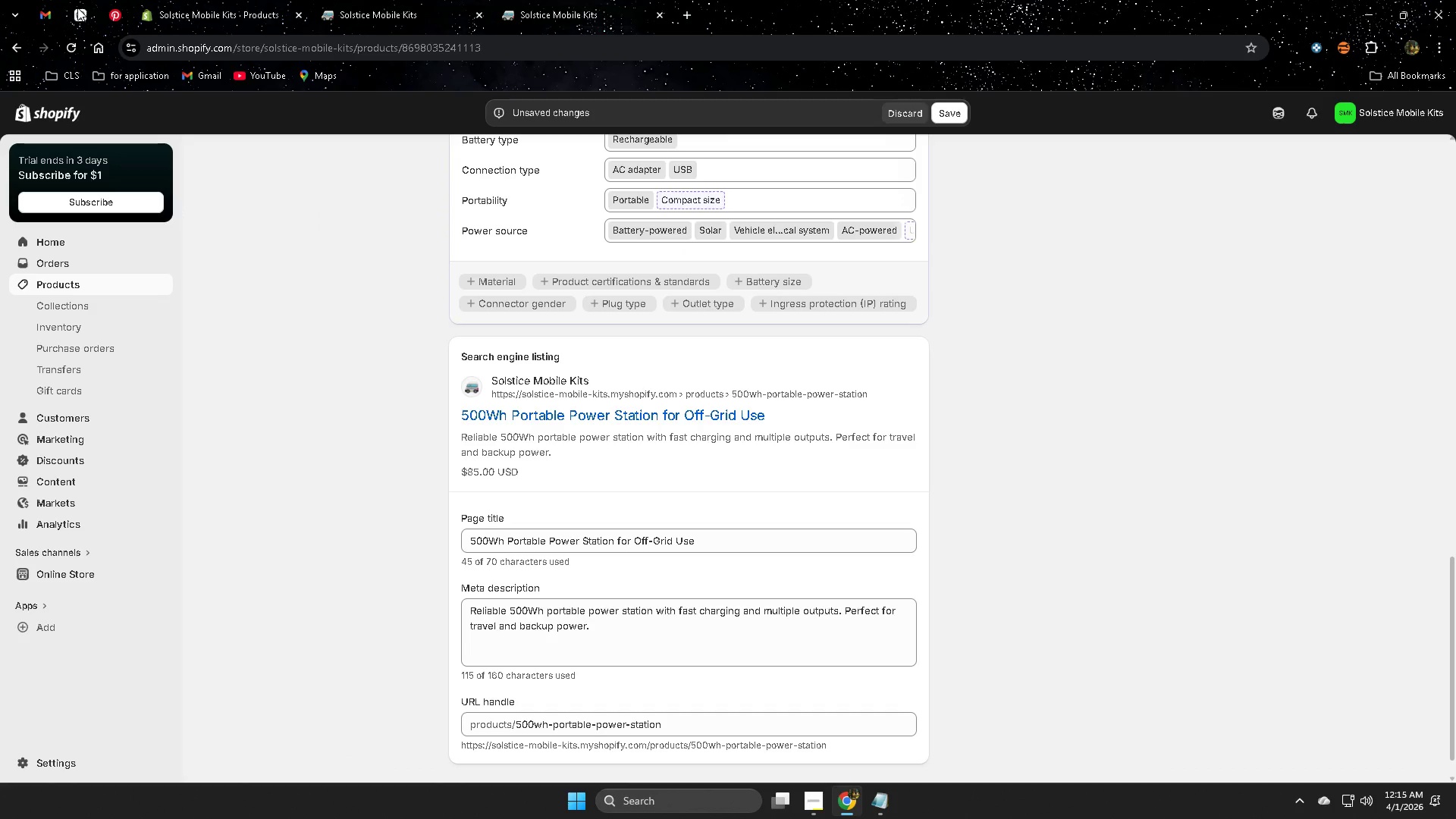 
left_click([79, 11])
 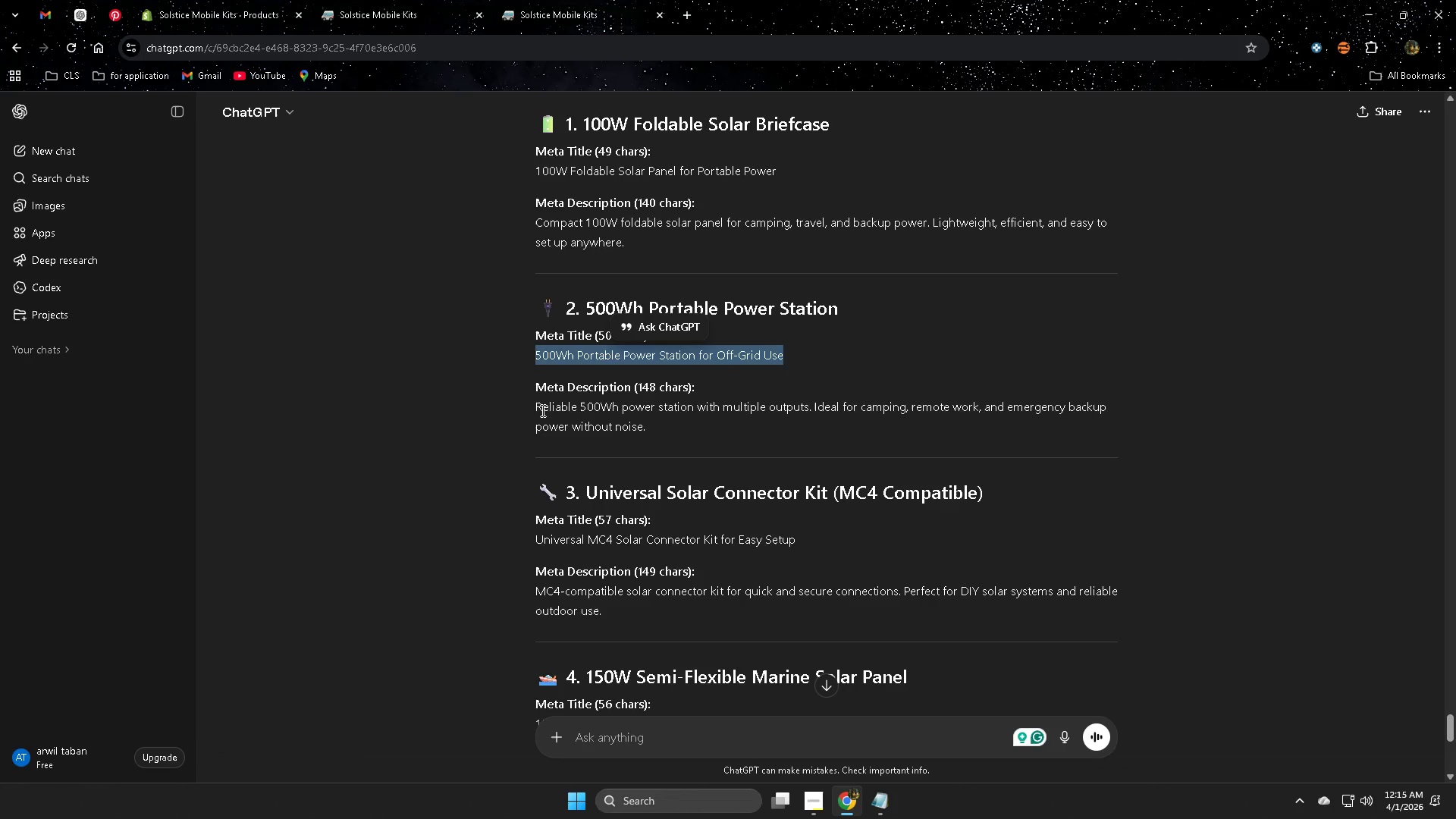 
left_click([544, 409])
 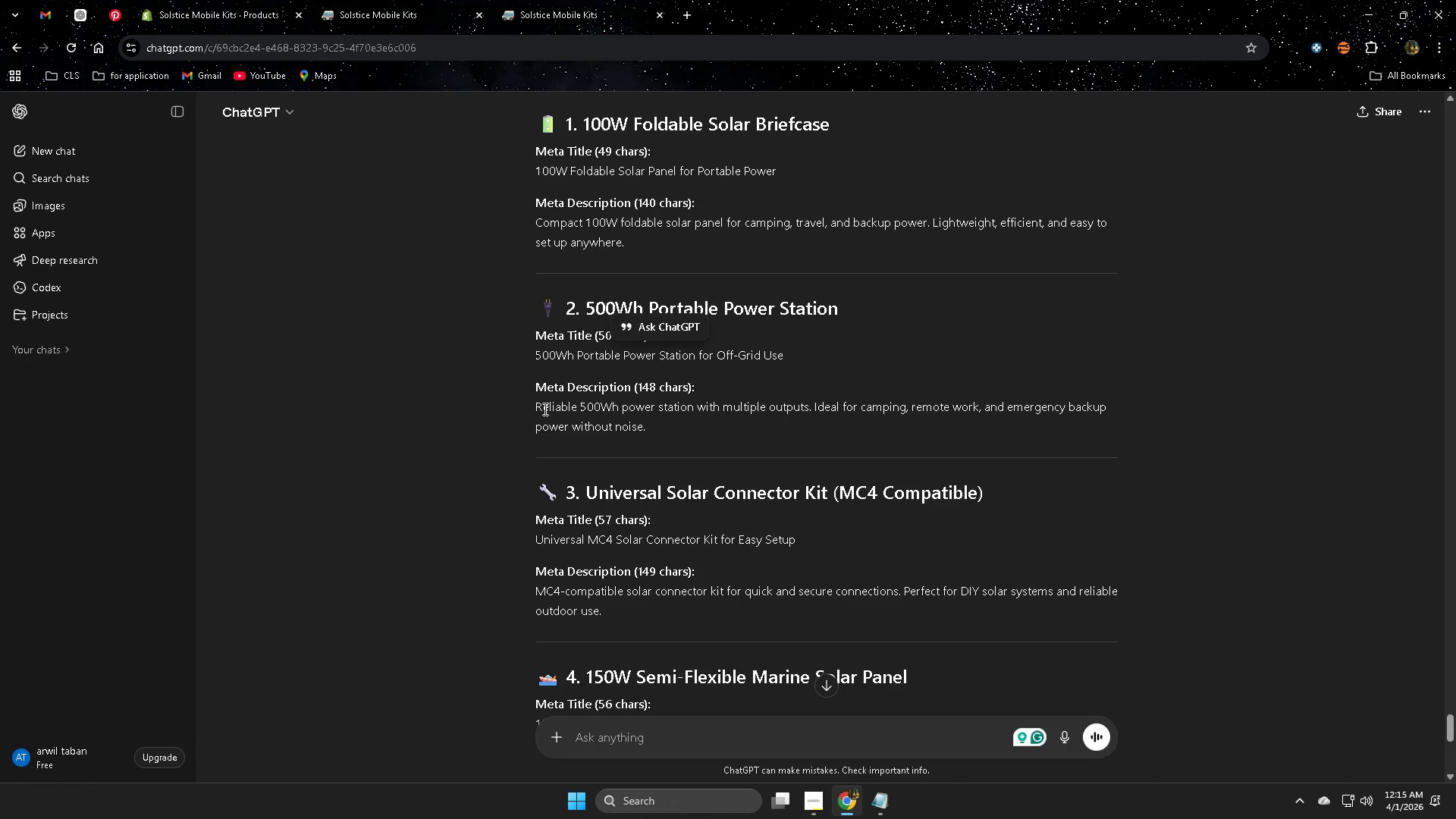 
left_click_drag(start_coordinate=[544, 409], to_coordinate=[657, 423])
 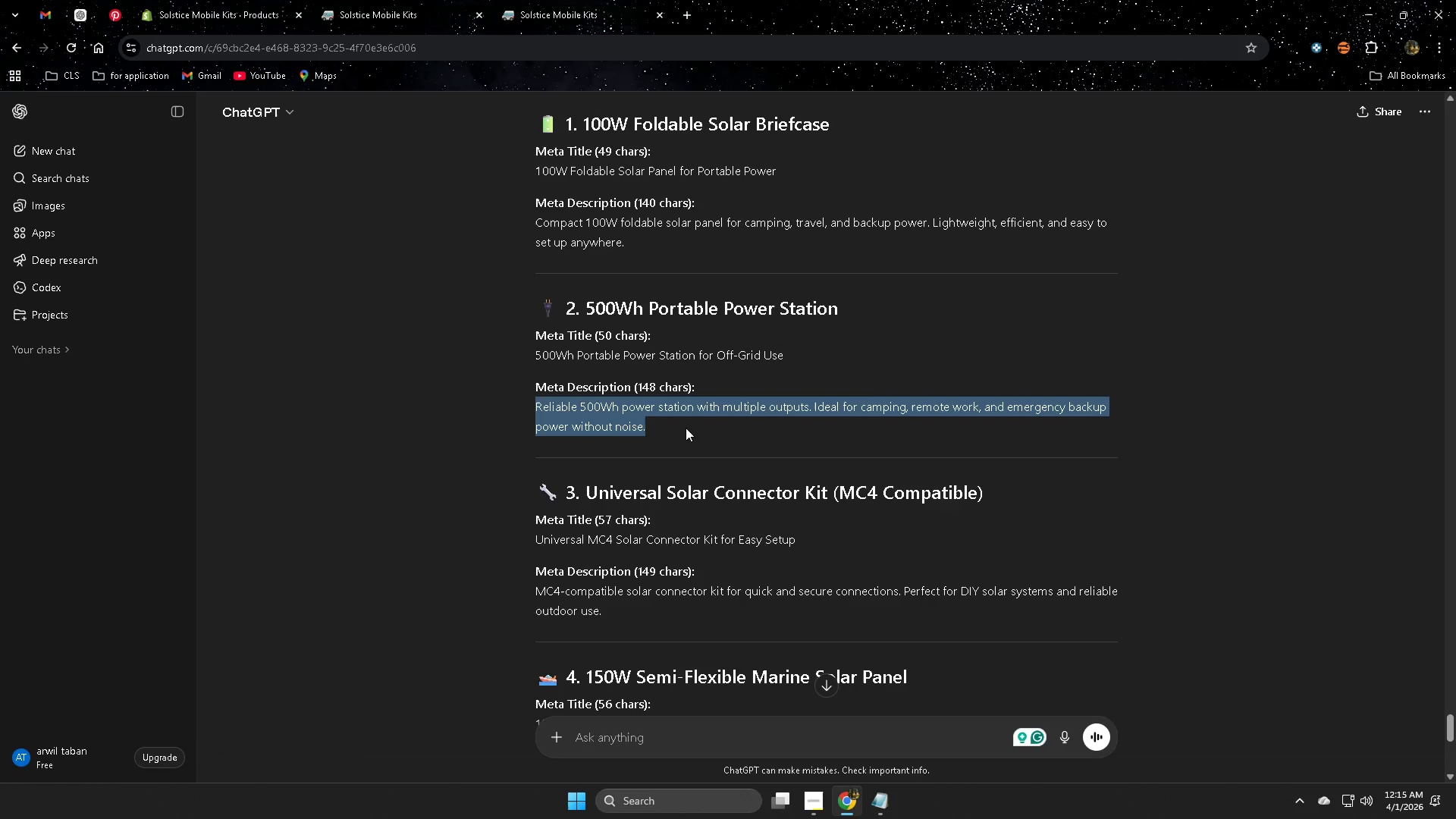 
key(Control+C)
 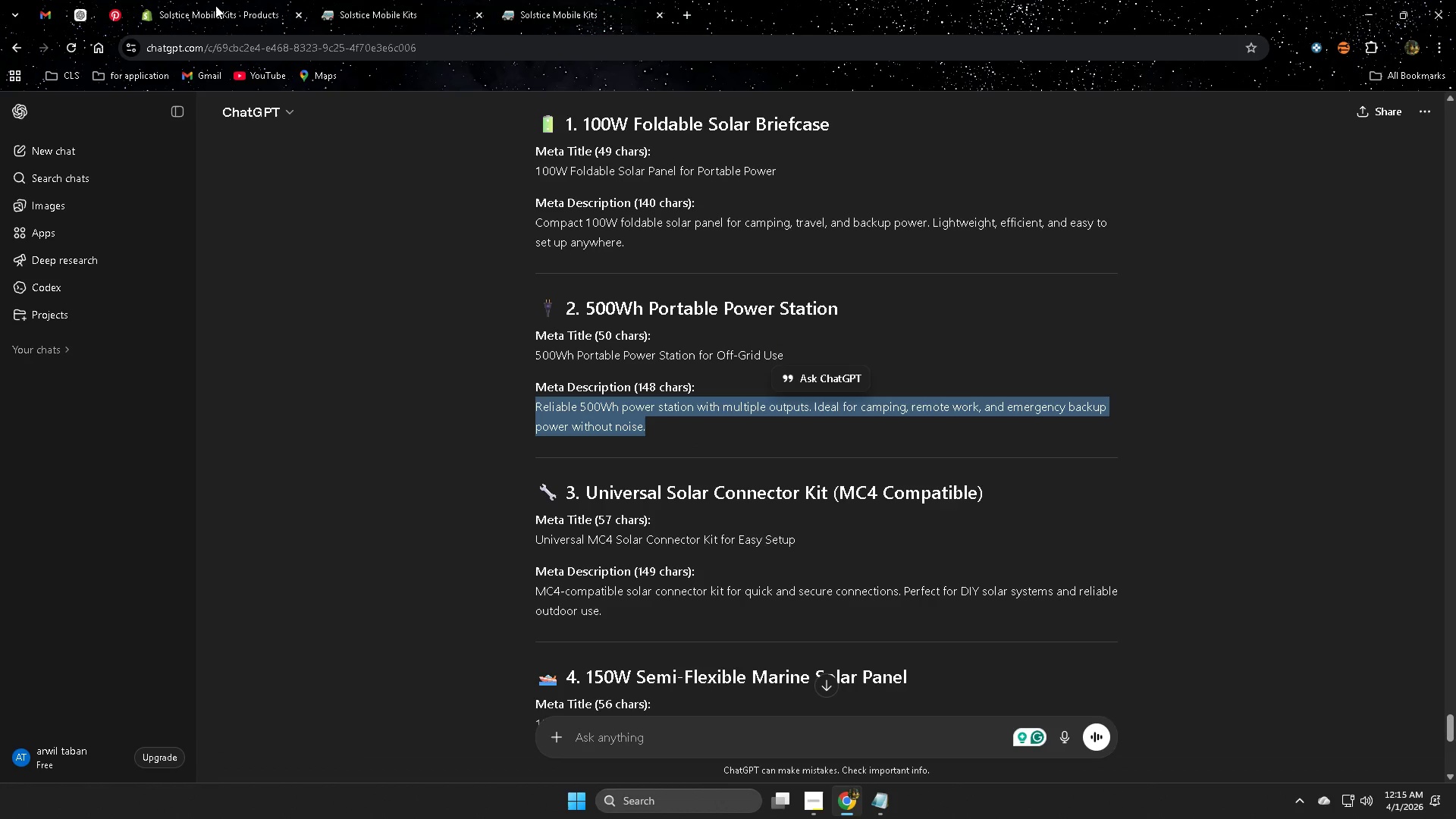 
left_click([206, 6])
 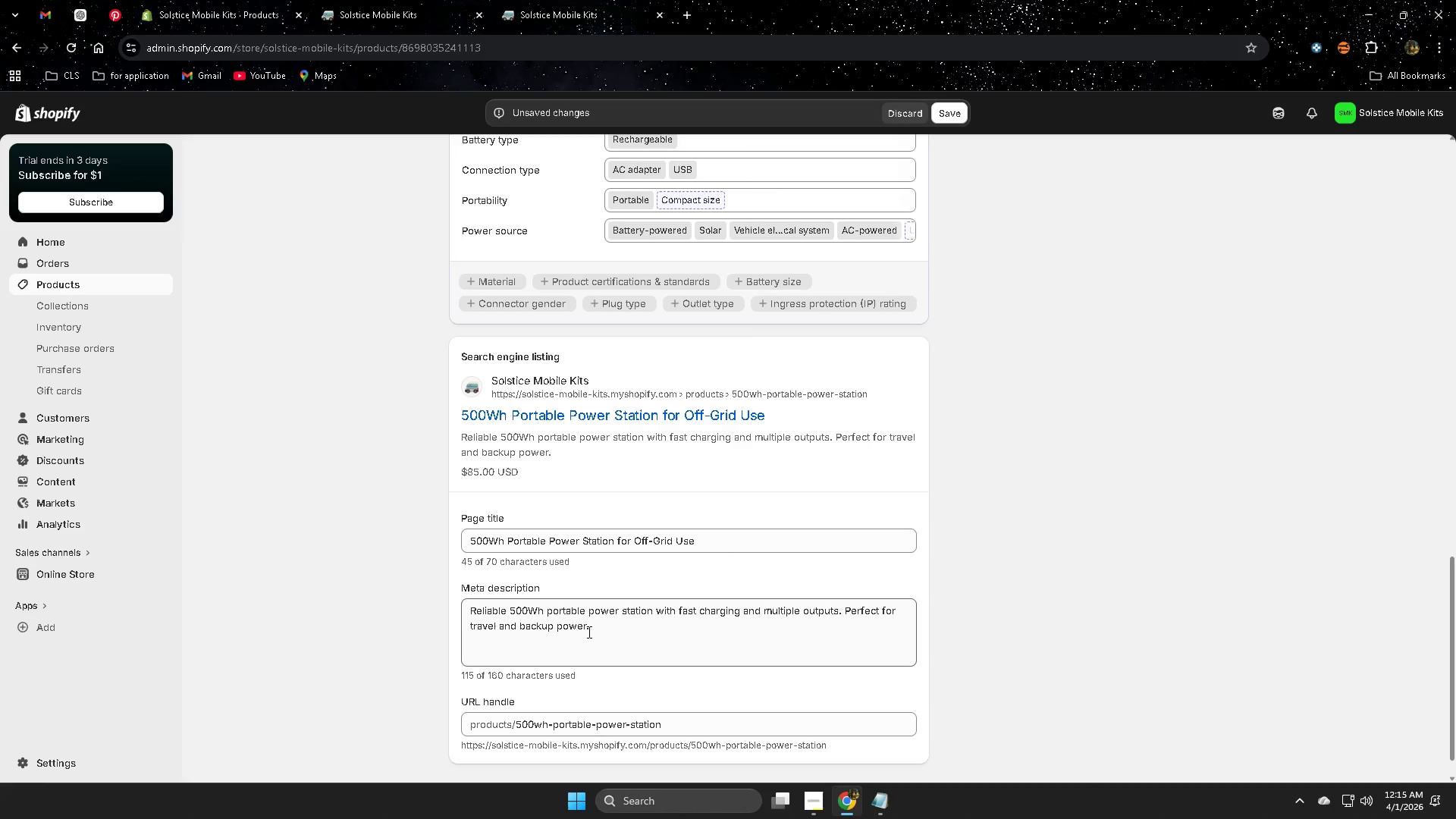 
double_click([588, 631])
 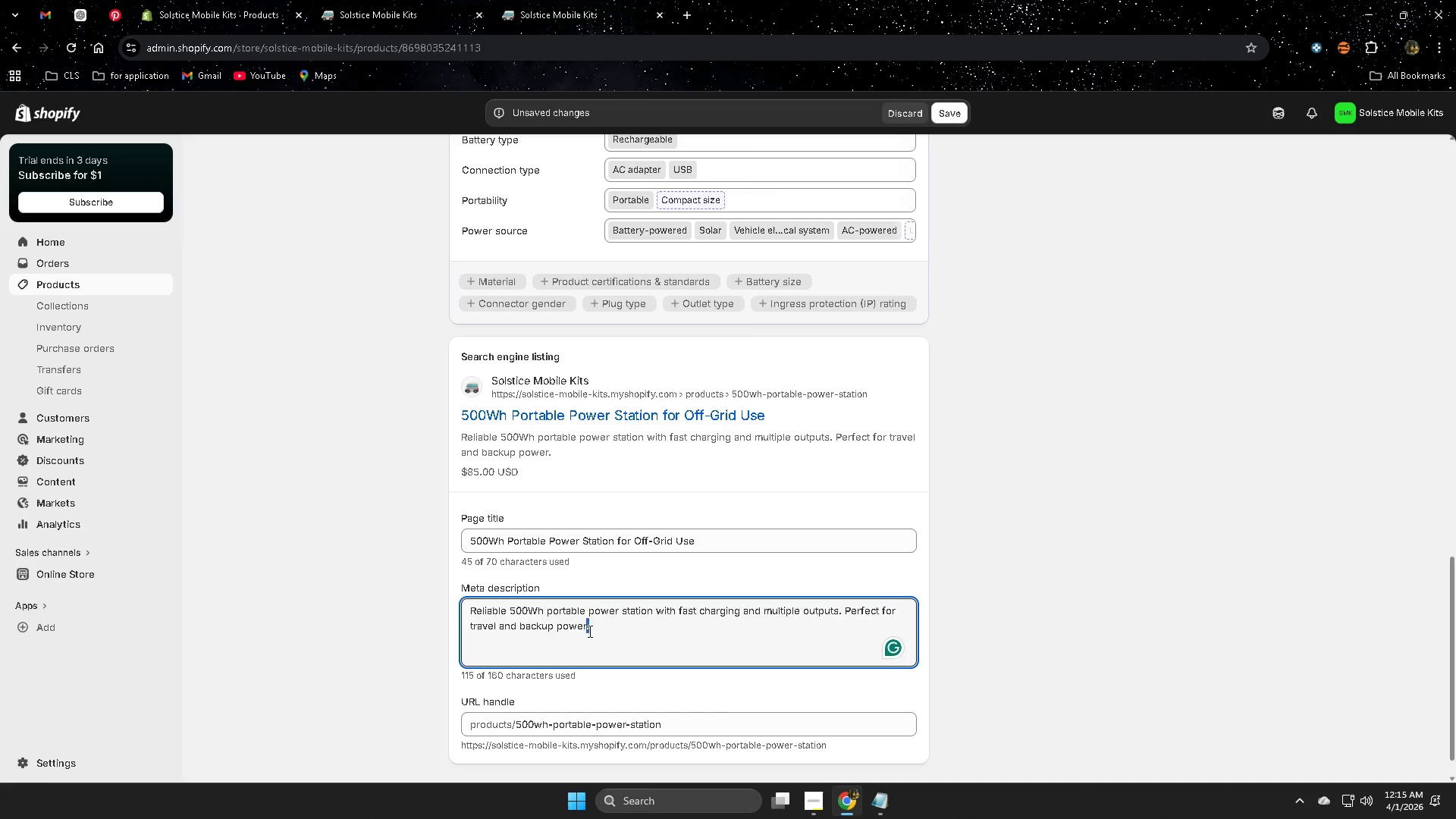 
triple_click([588, 631])
 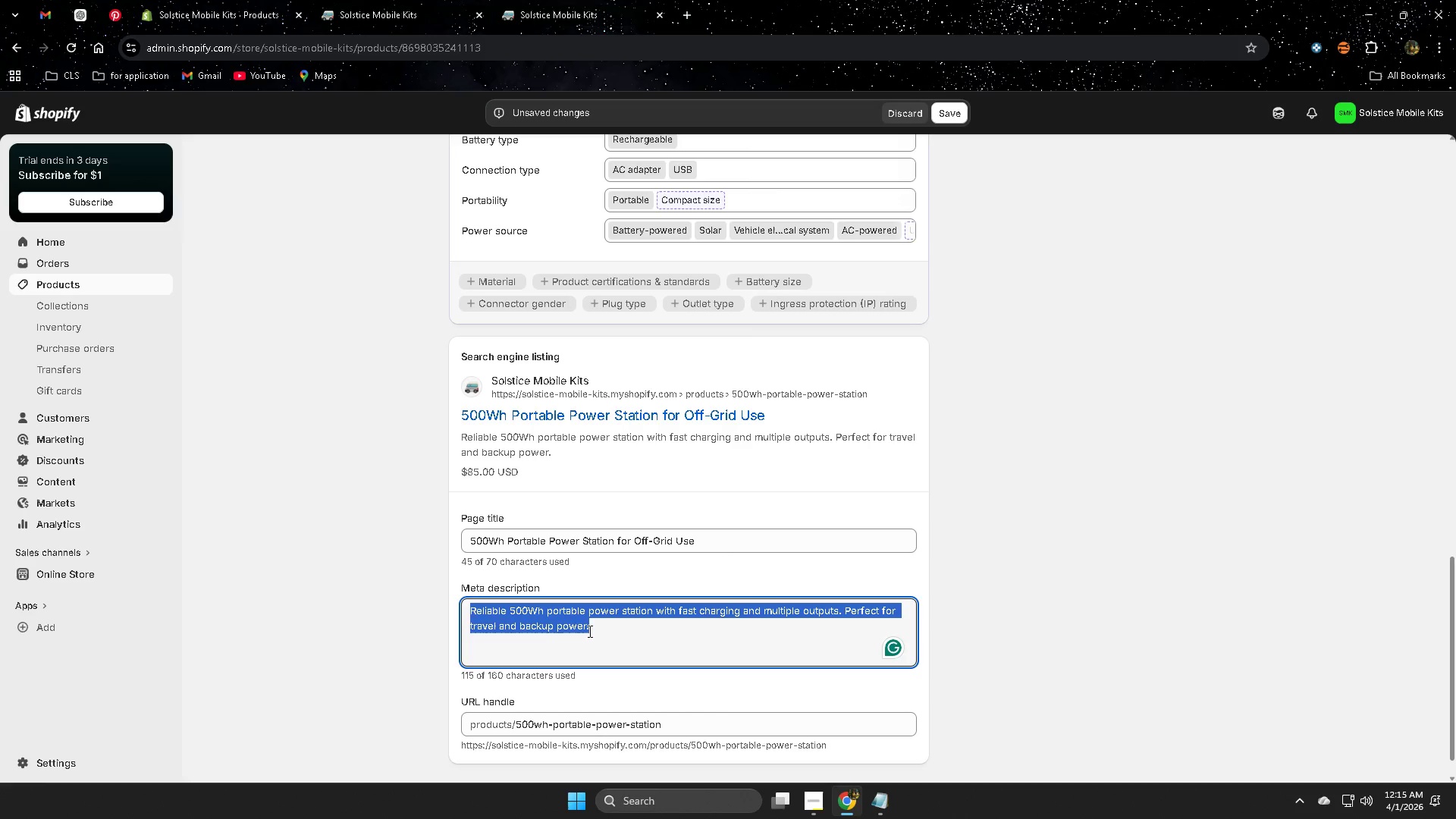 
triple_click([588, 631])
 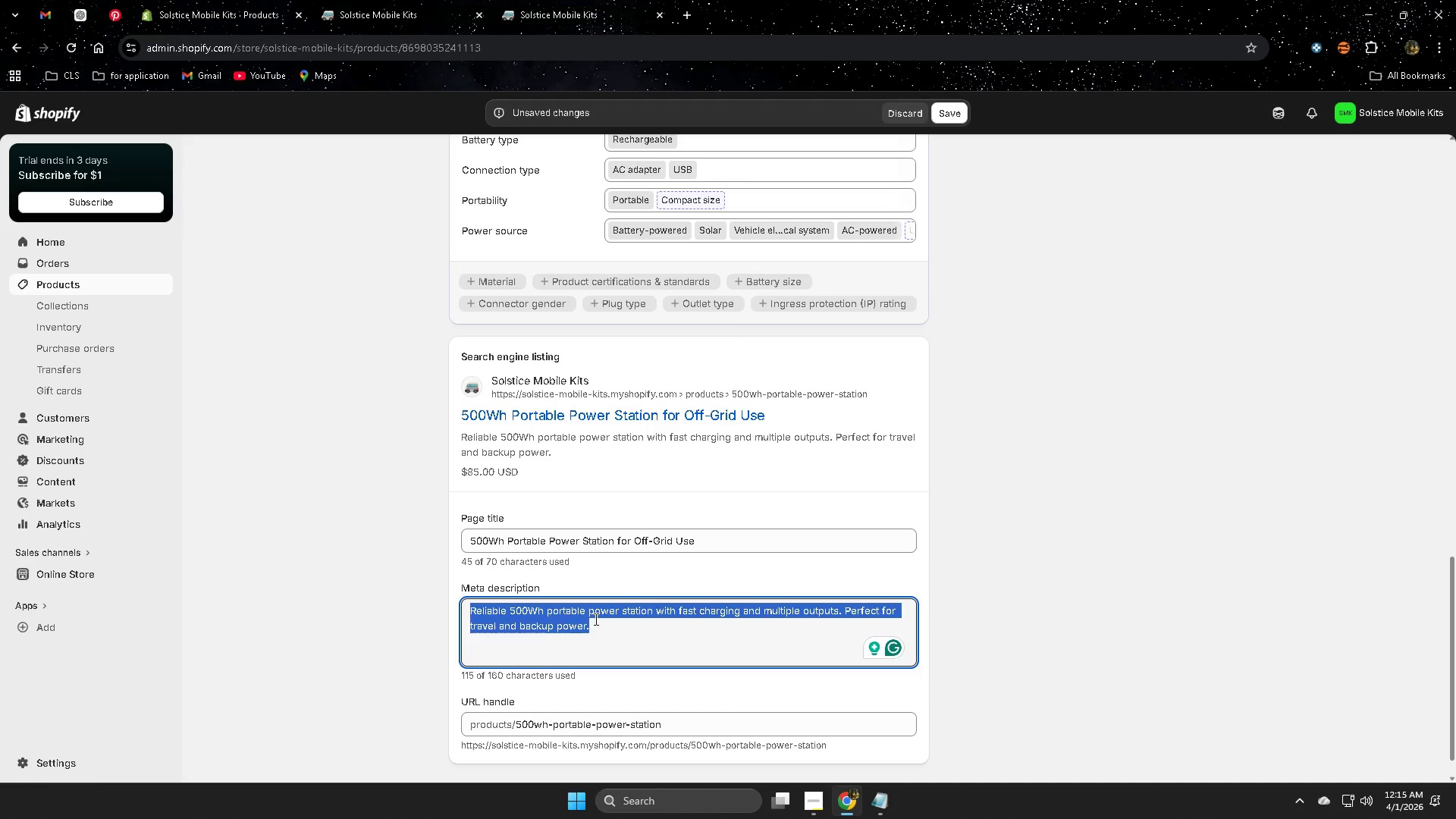 
key(Delete)
 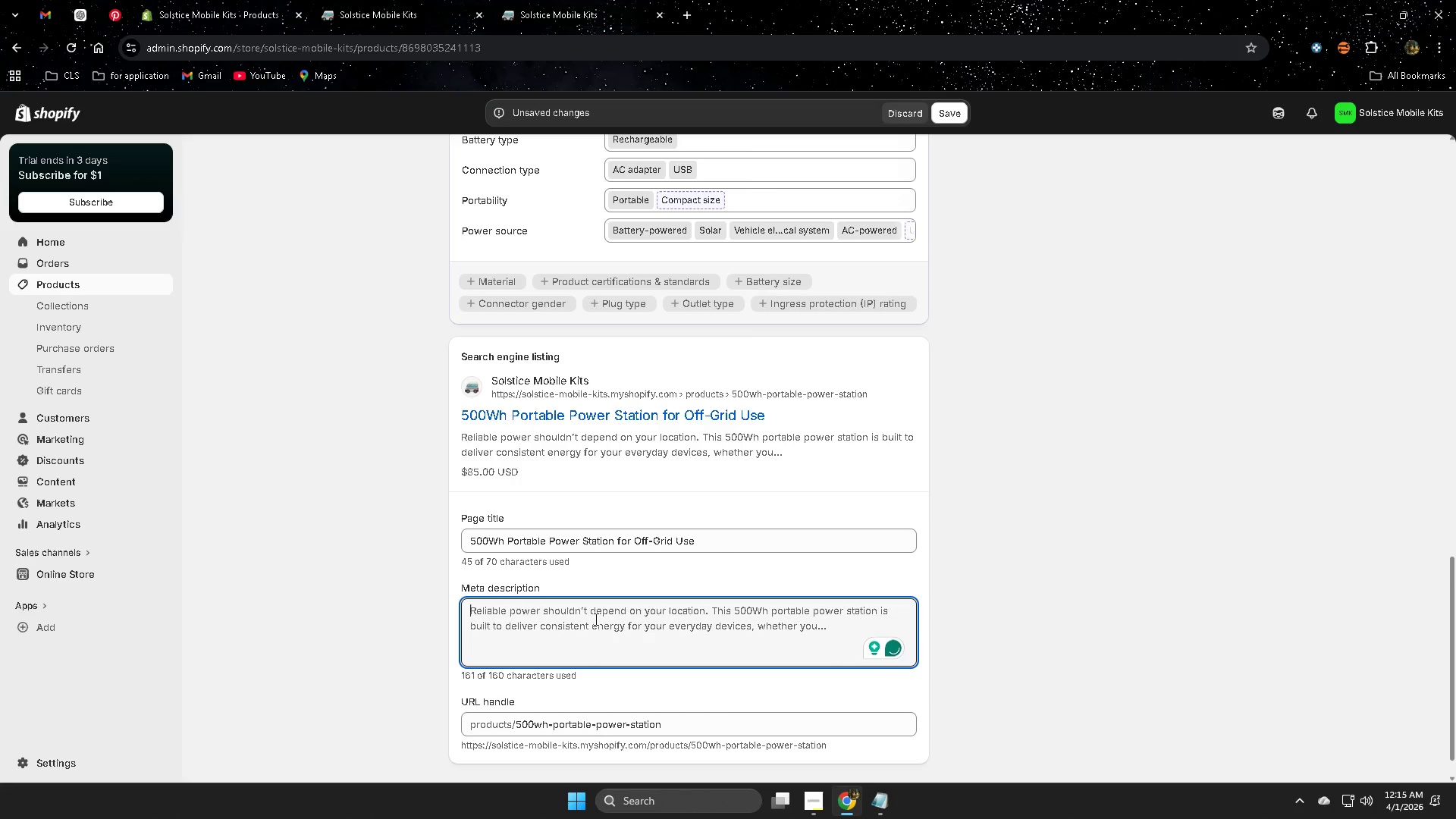 
key(Control+V)
 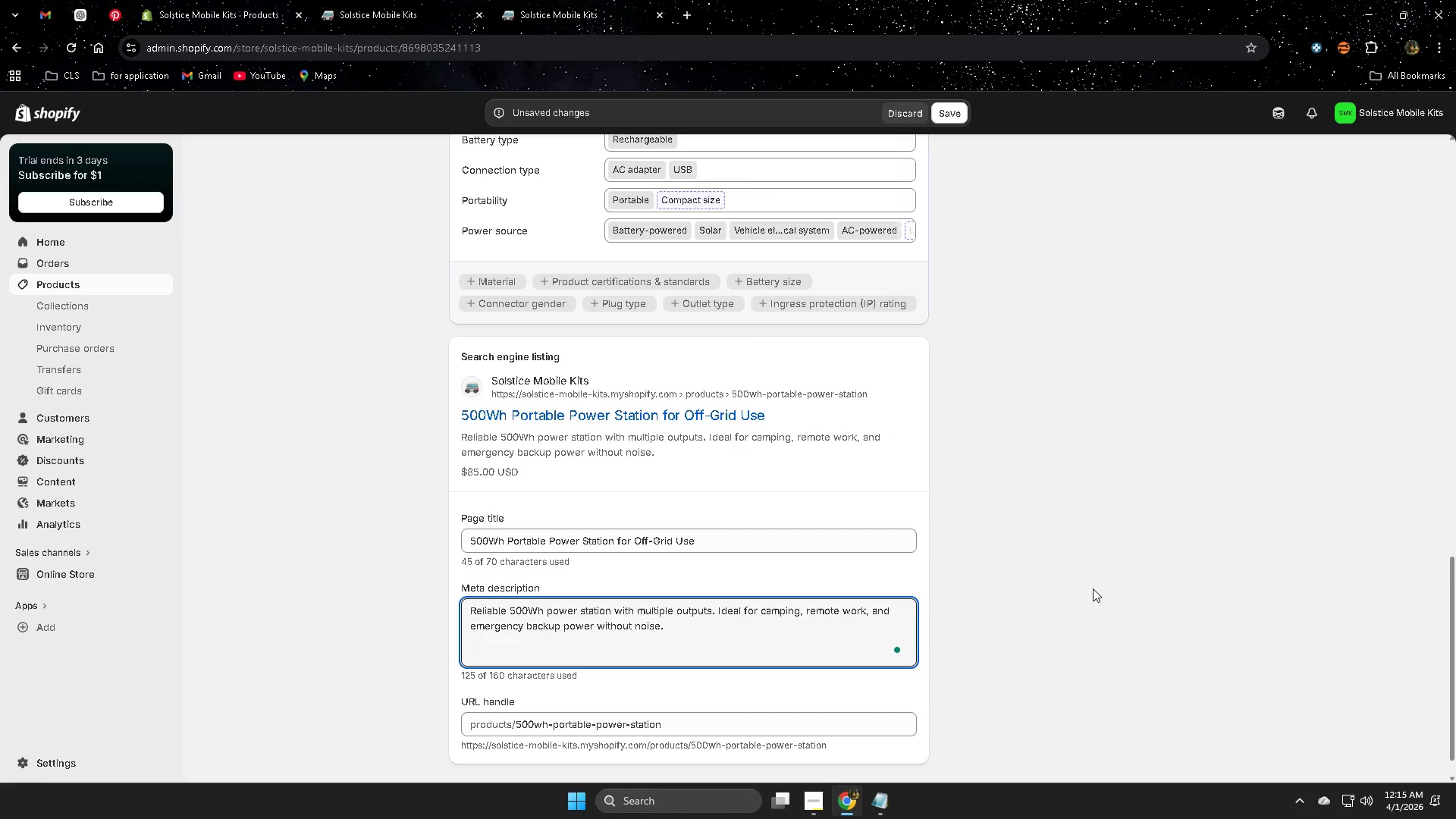 
left_click([1038, 569])
 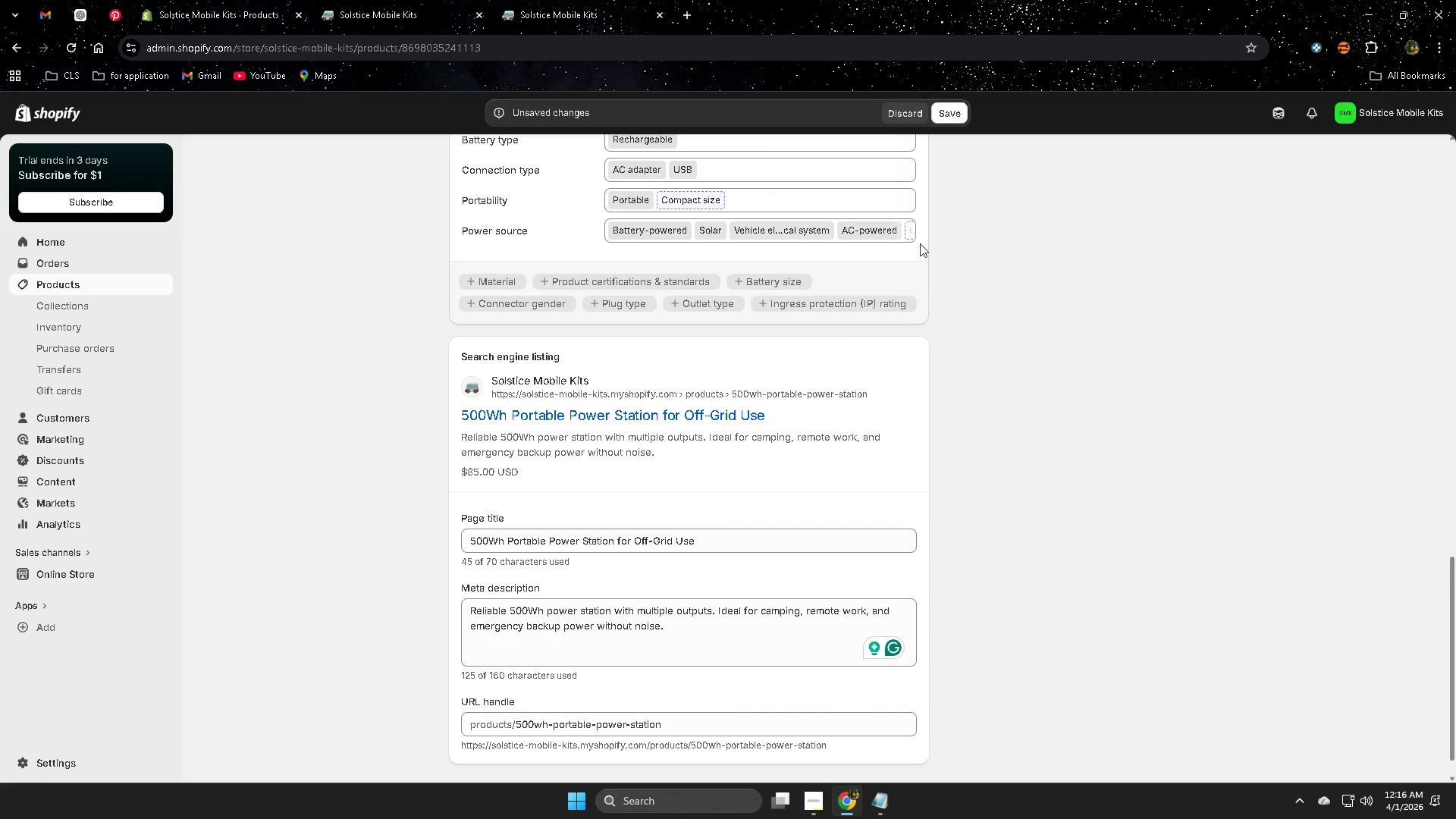 
left_click([952, 109])
 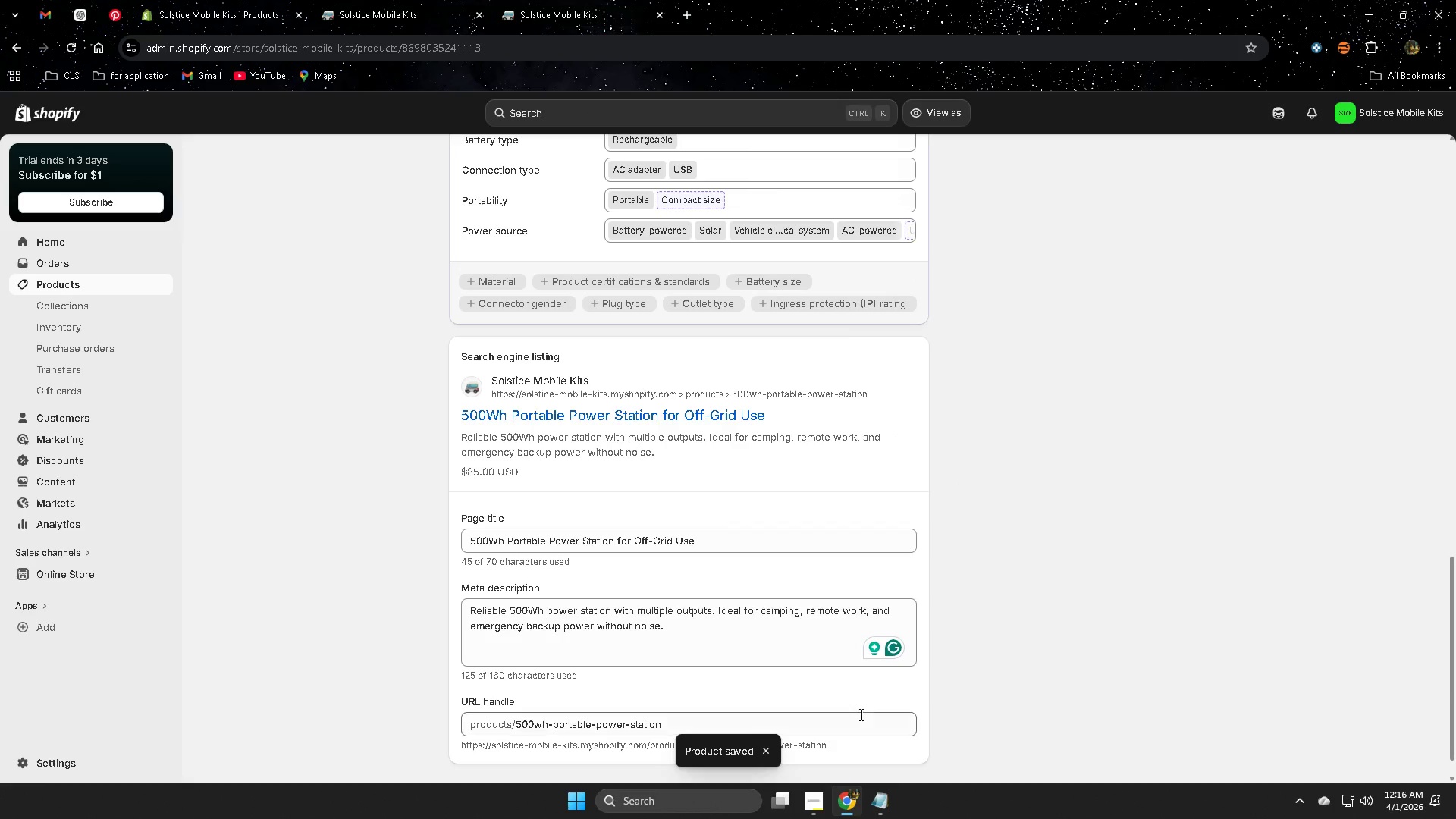 
wait(5.56)
 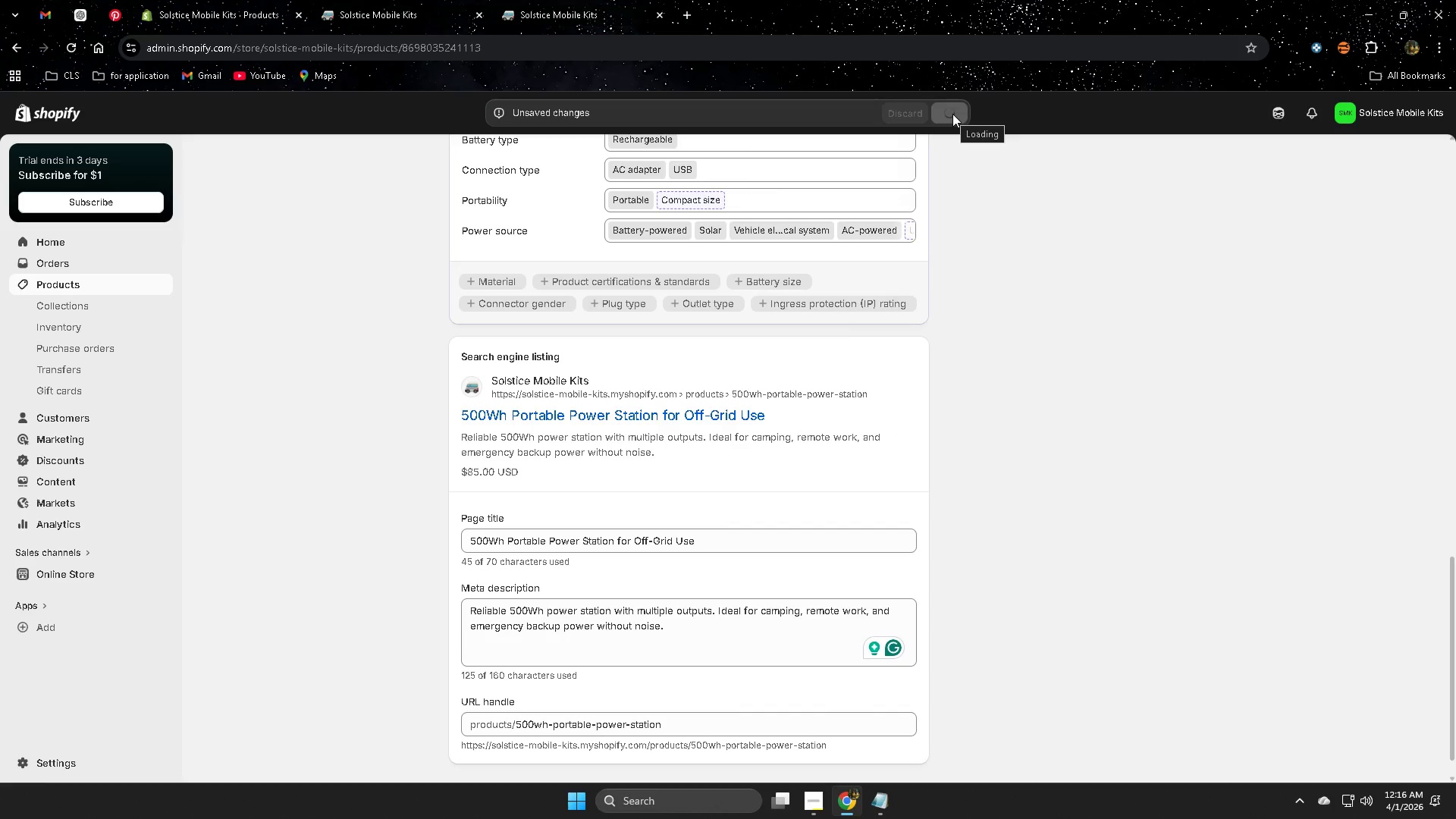 
left_click([767, 753])
 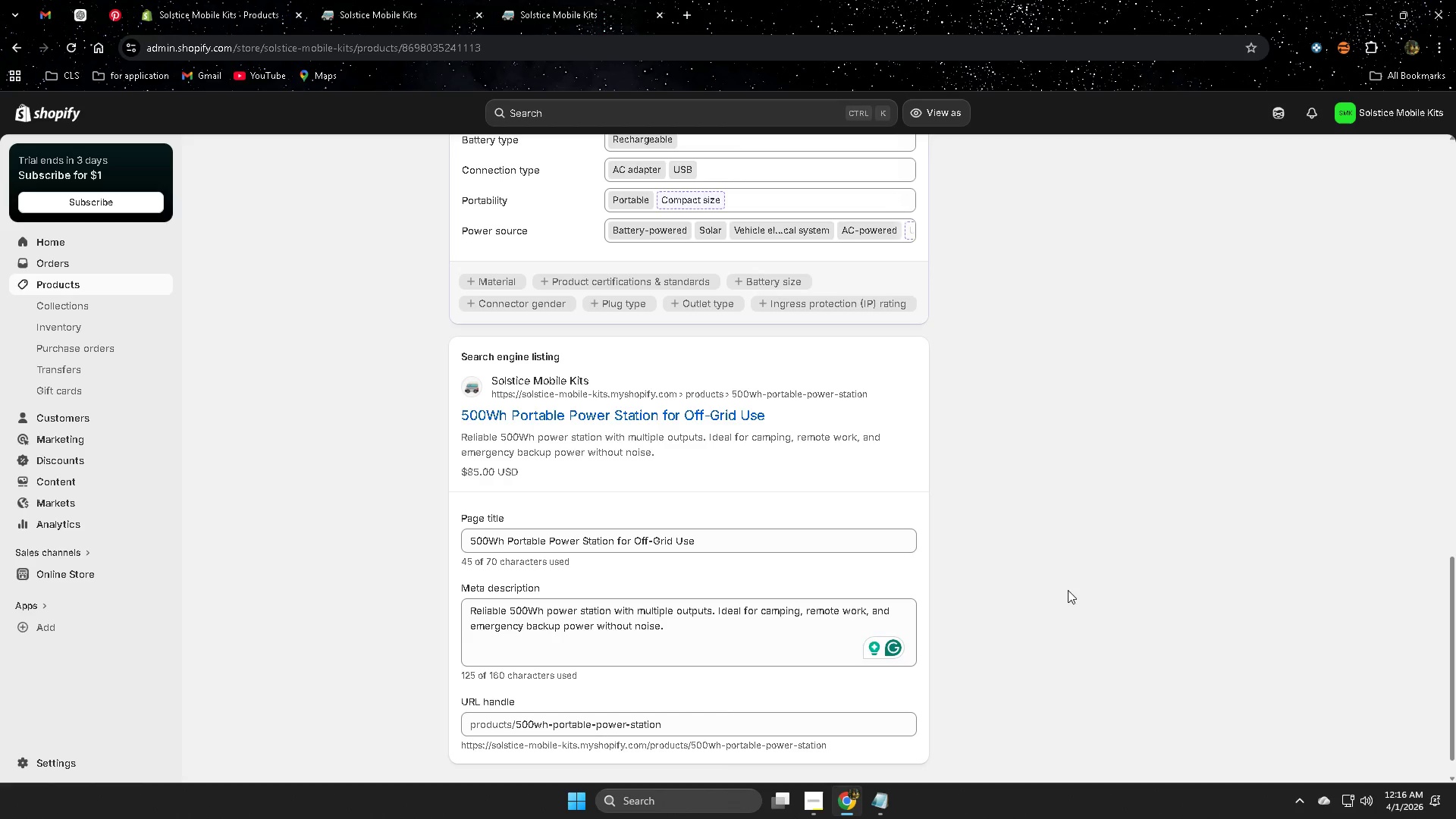 
hold_key(key=ControlLeft, duration=1.5)
 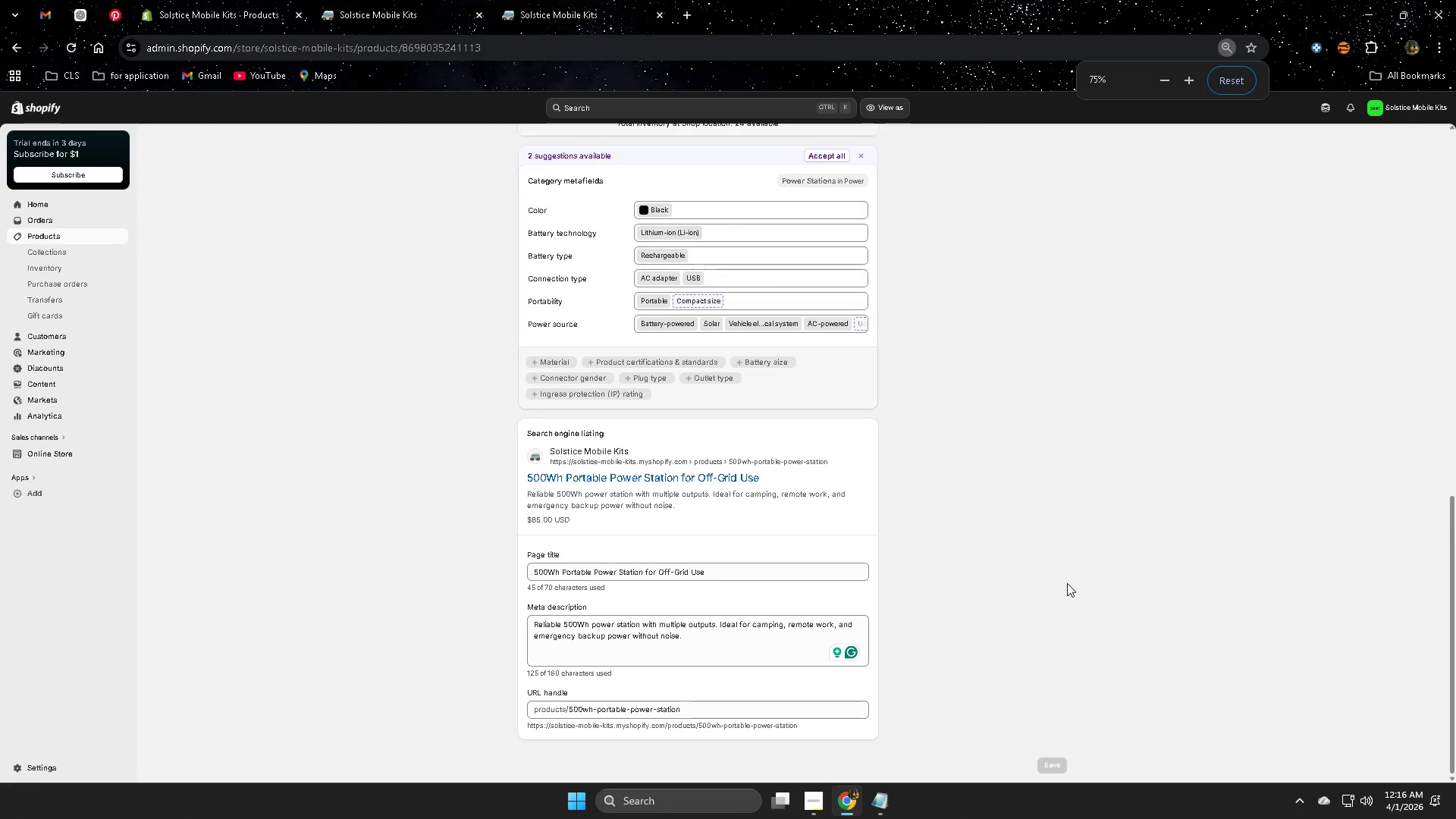 
hold_key(key=ControlLeft, duration=1.52)
 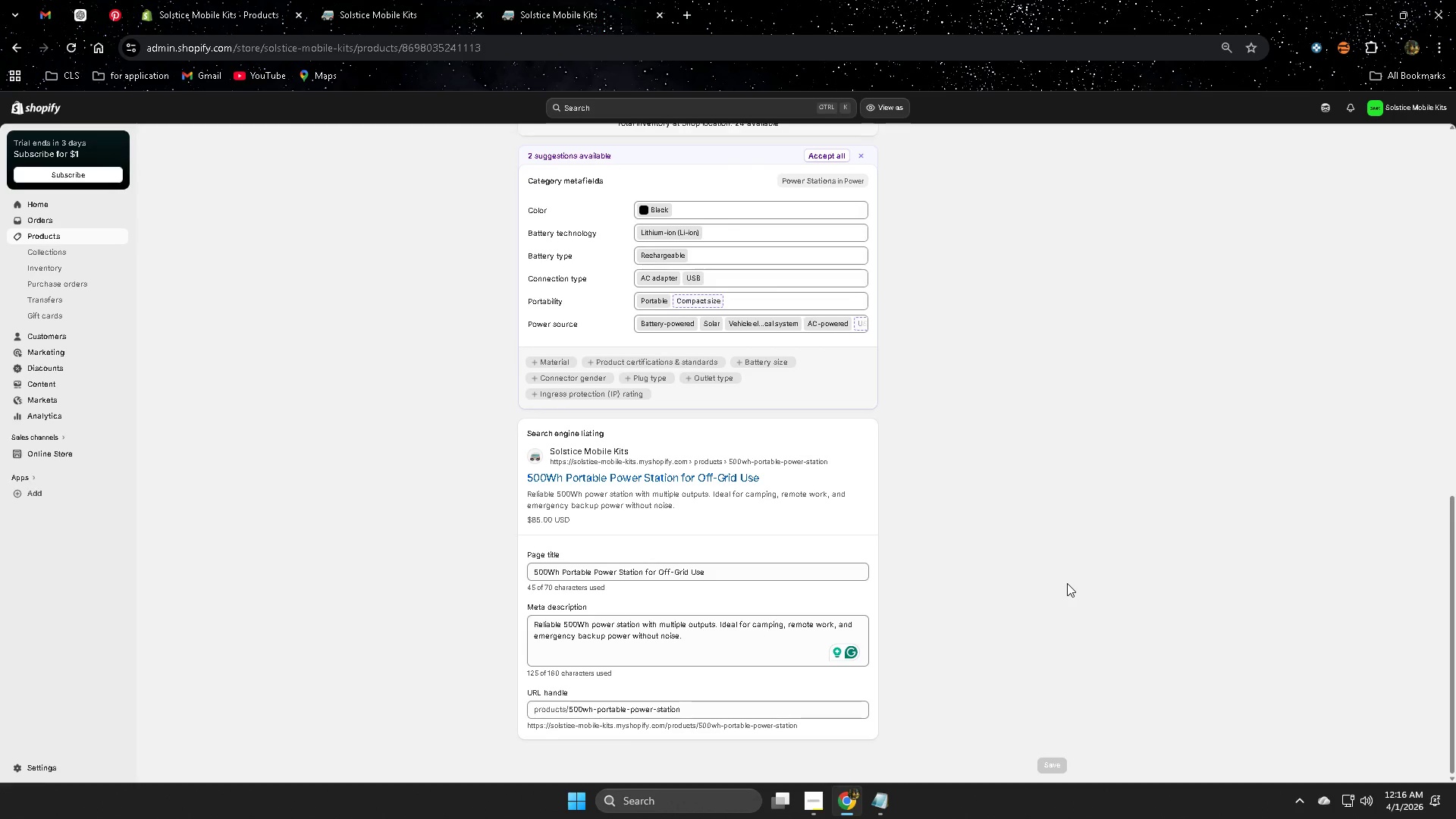 
key(Control+ControlLeft)
 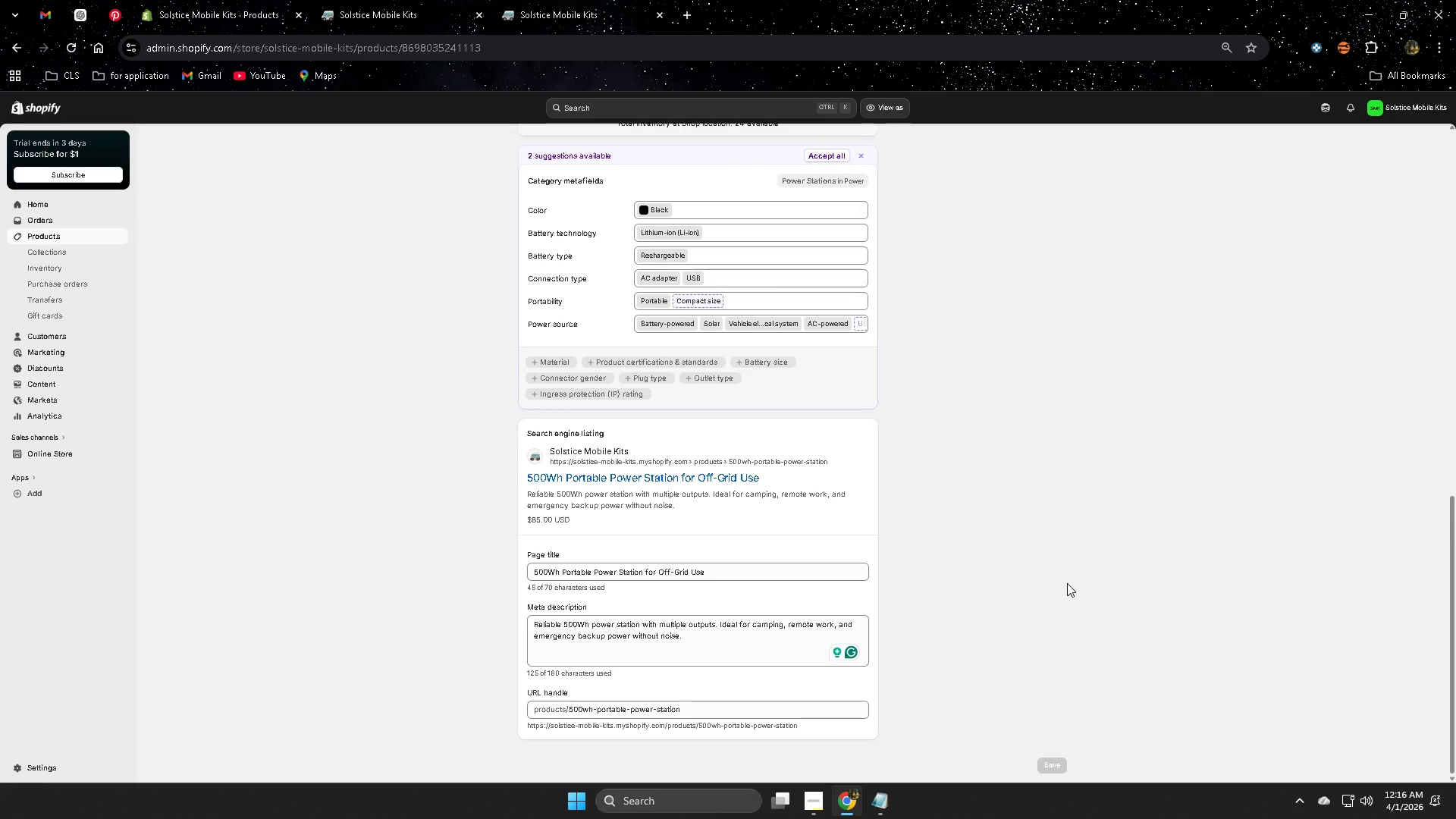 
key(Control+ControlLeft)
 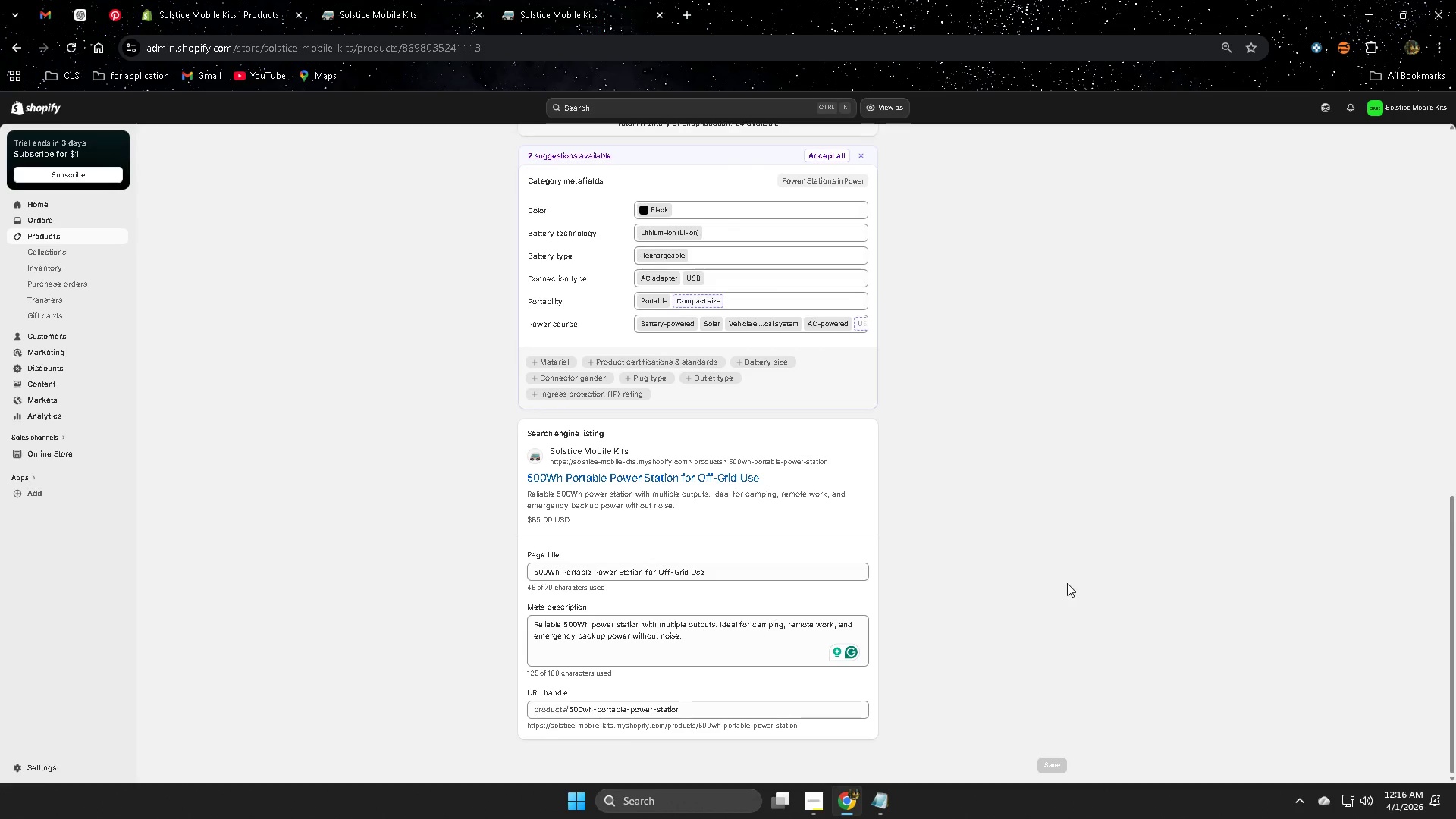 
key(Control+ControlLeft)
 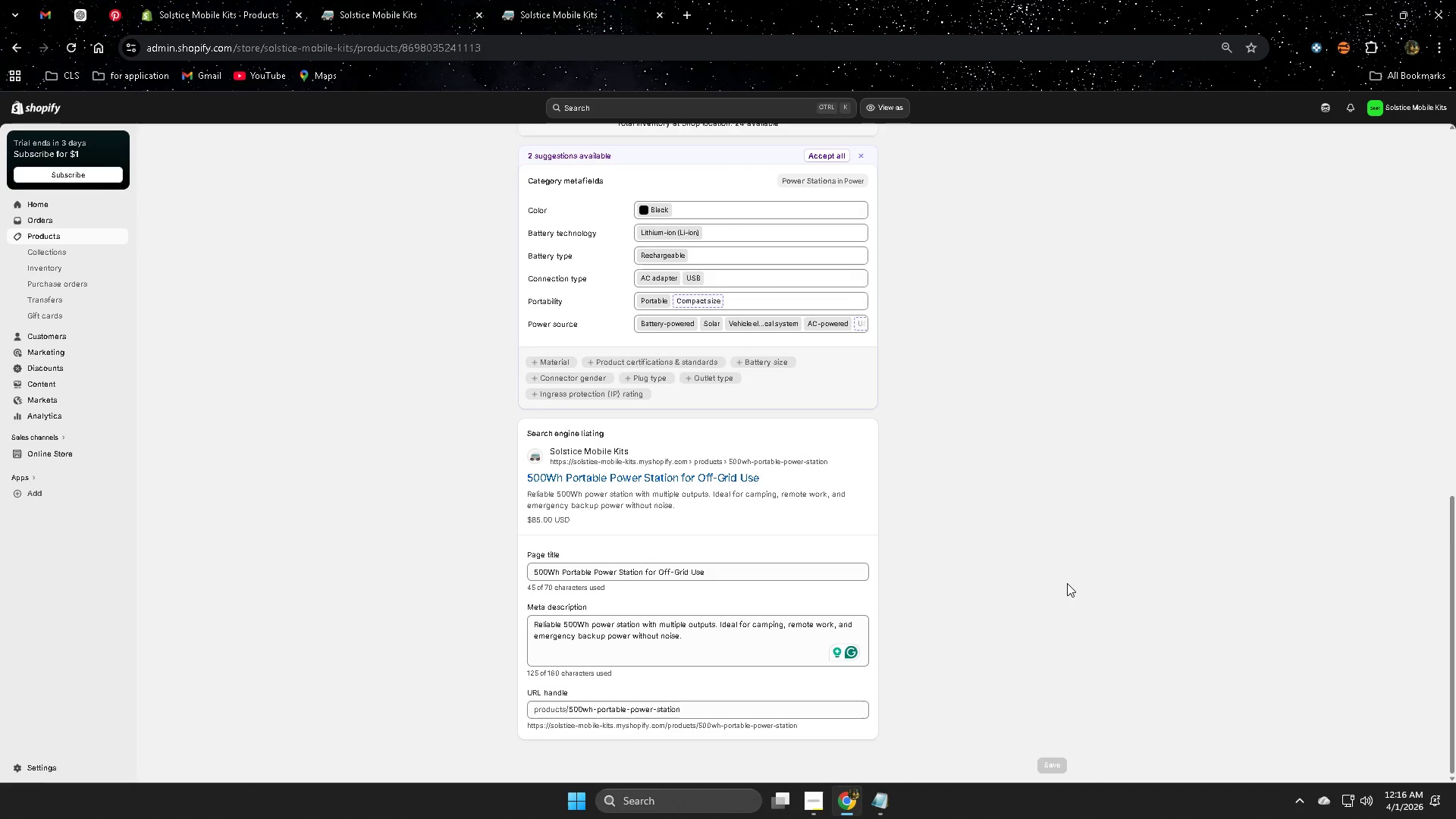 
scroll: coordinate [1067, 584], scroll_direction: down, amount: 1.0
 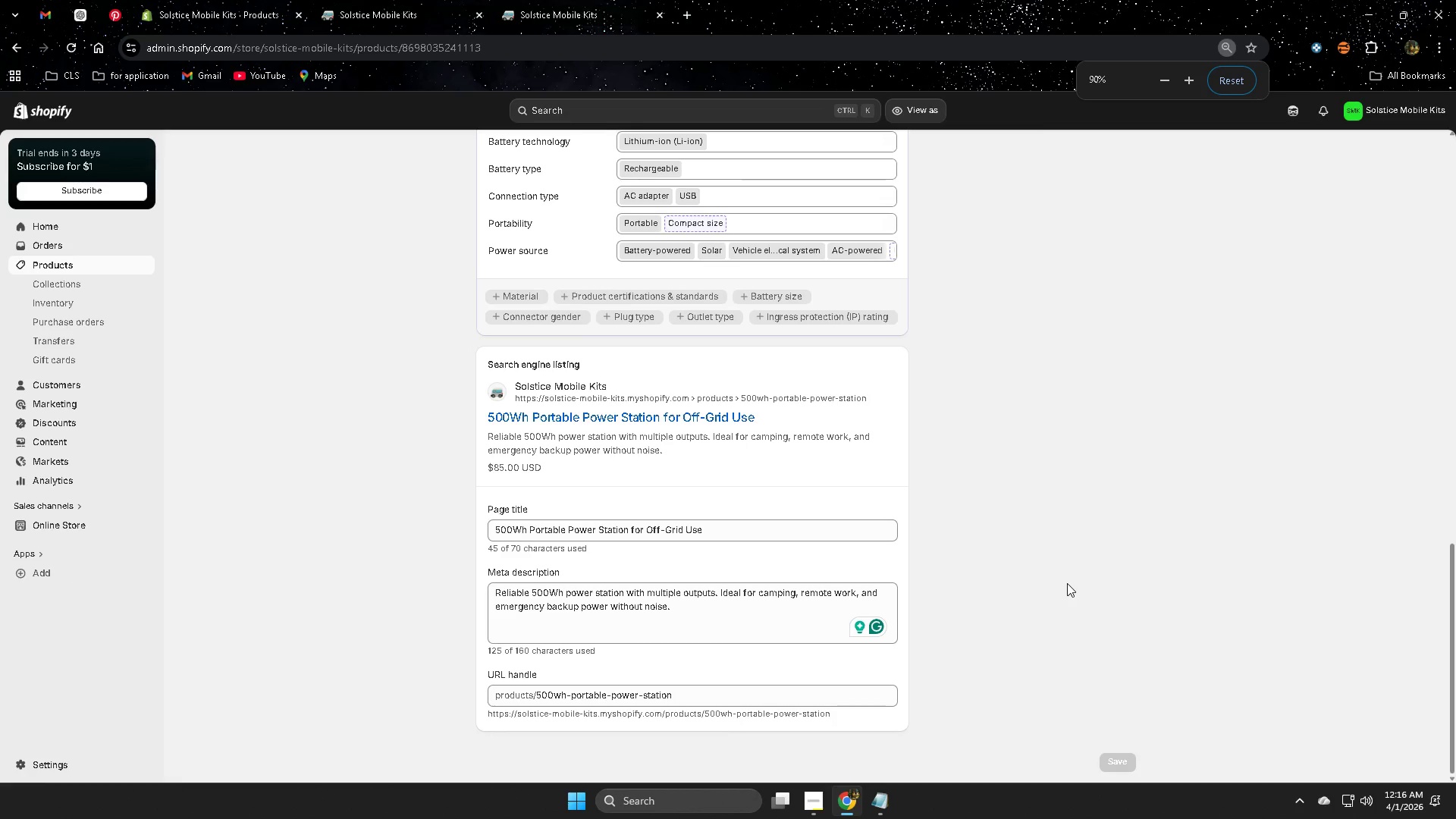 
key(Control+ControlLeft)
 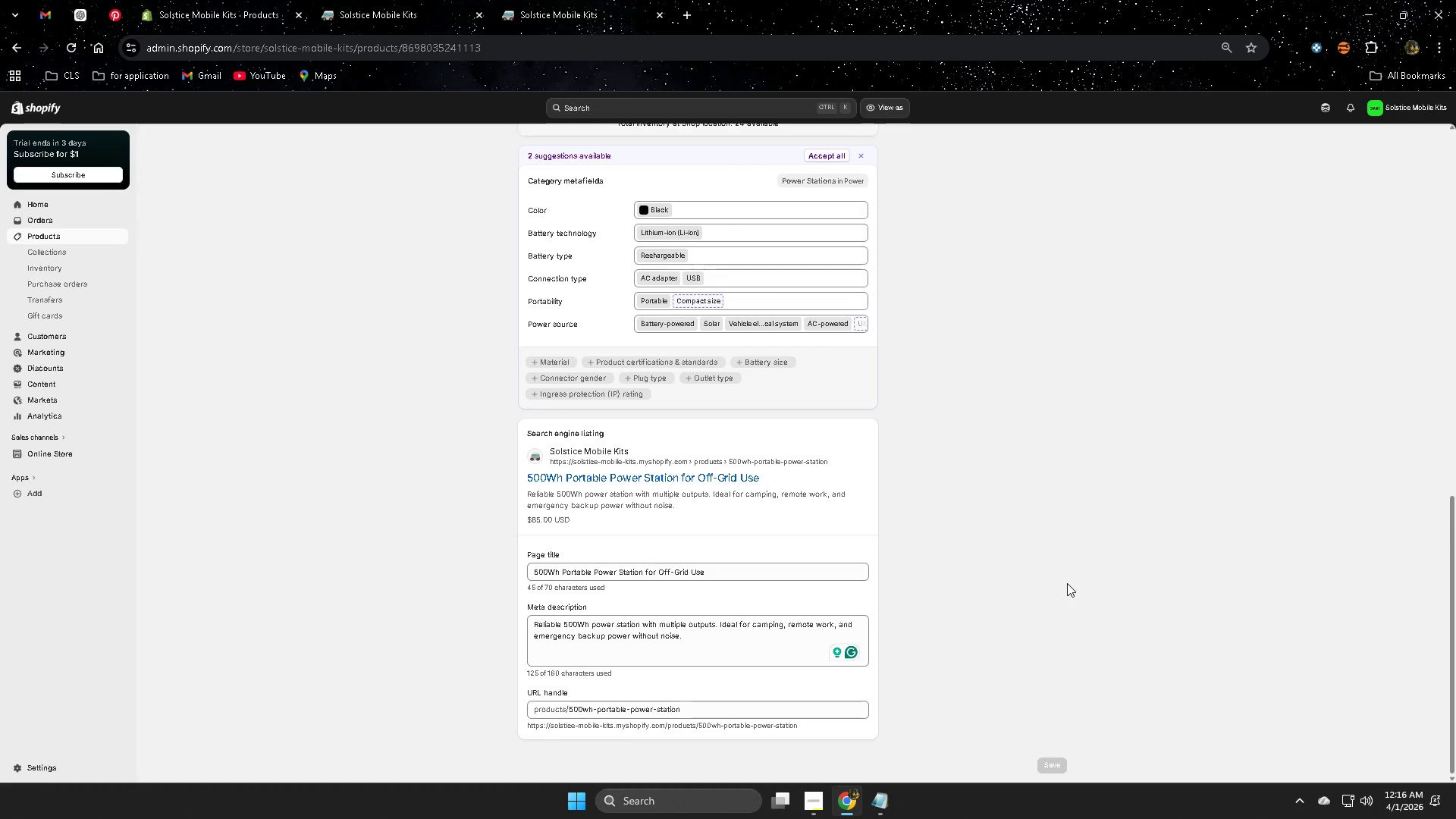 
key(Control+ControlLeft)
 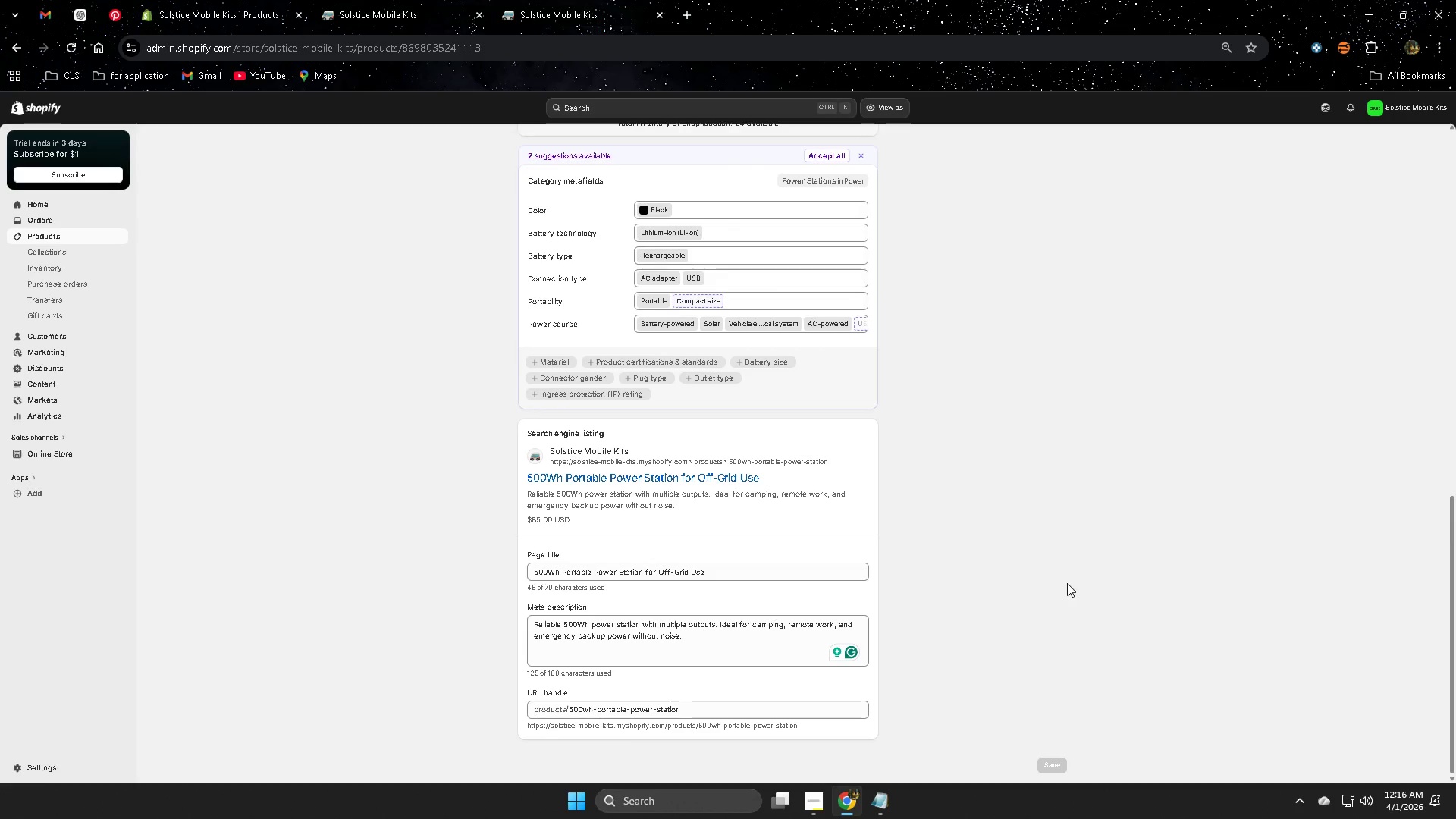 
key(Control+ControlLeft)
 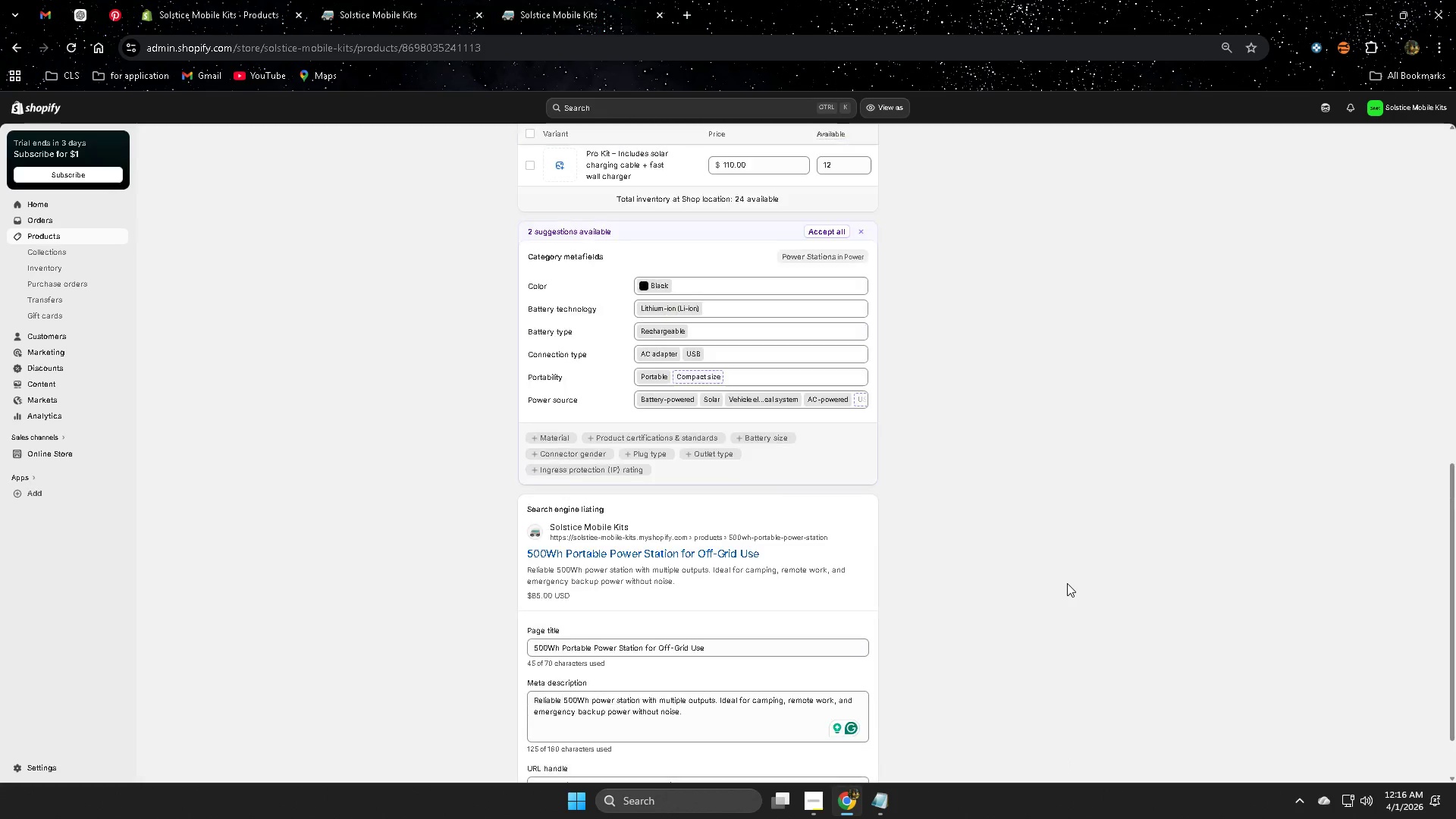 
scroll: coordinate [1067, 583], scroll_direction: down, amount: 2.0
 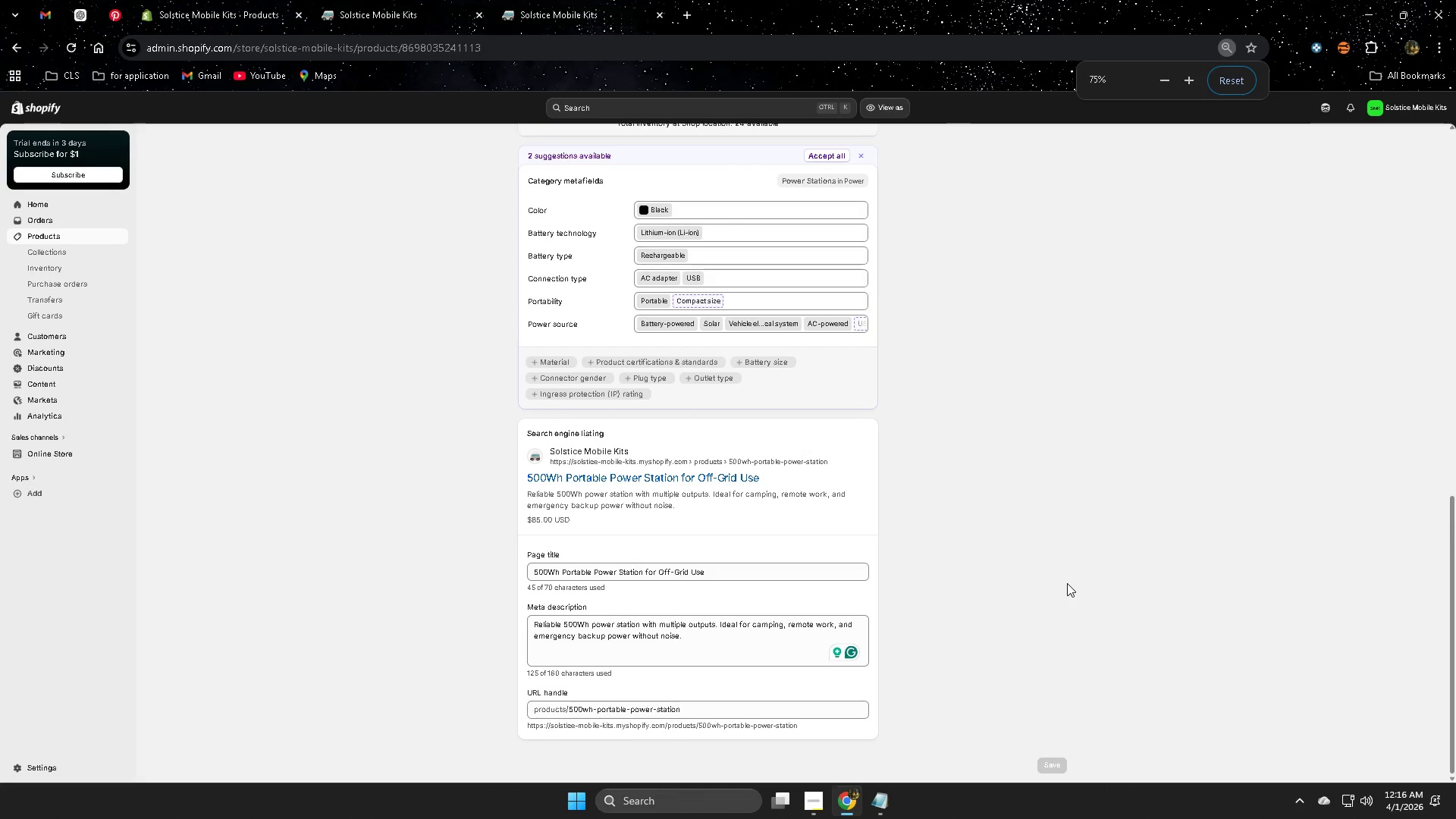 
hold_key(key=ControlLeft, duration=1.5)
 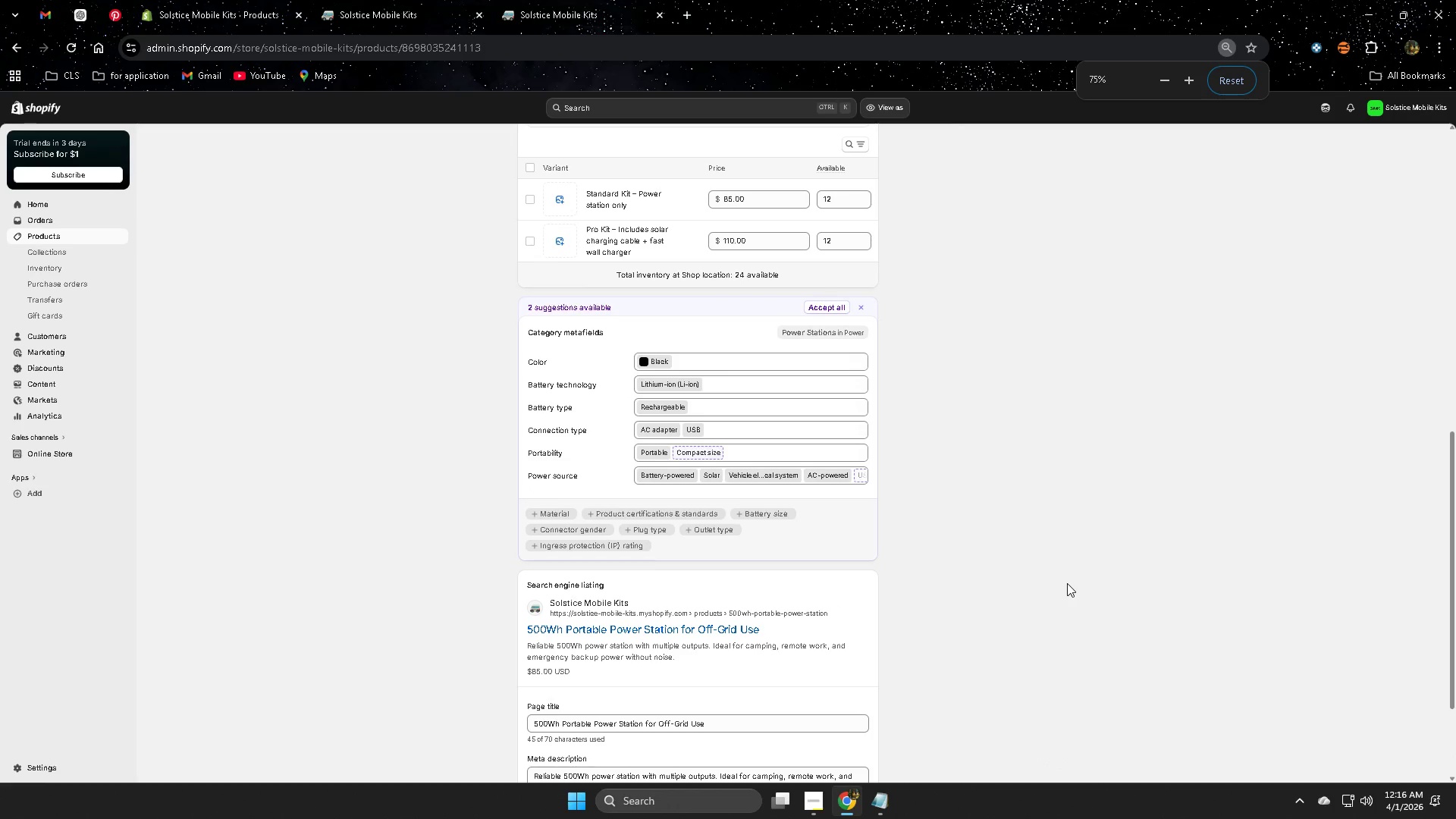 
scroll: coordinate [1067, 583], scroll_direction: up, amount: 1.0
 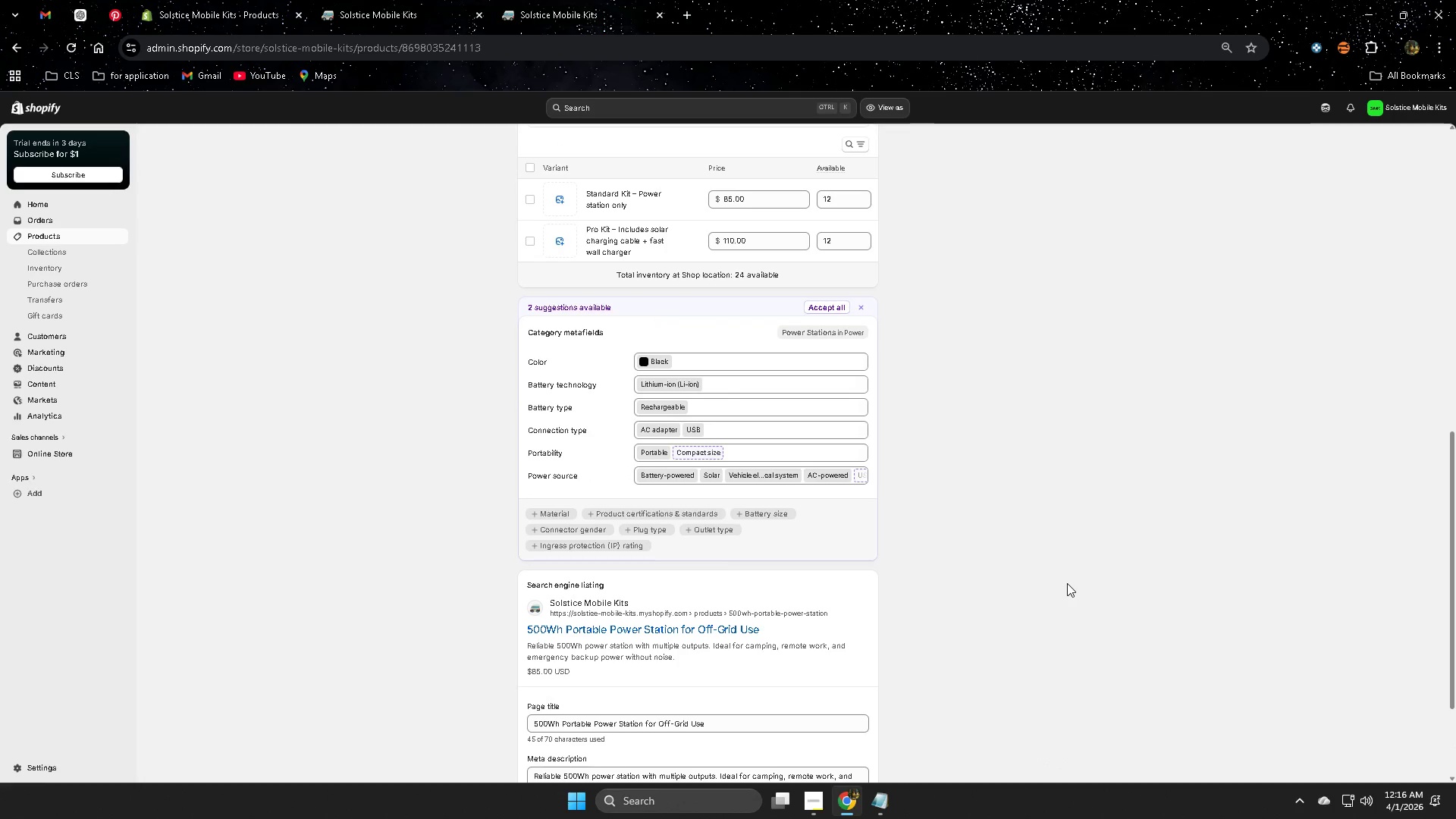 
hold_key(key=ControlLeft, duration=1.51)
 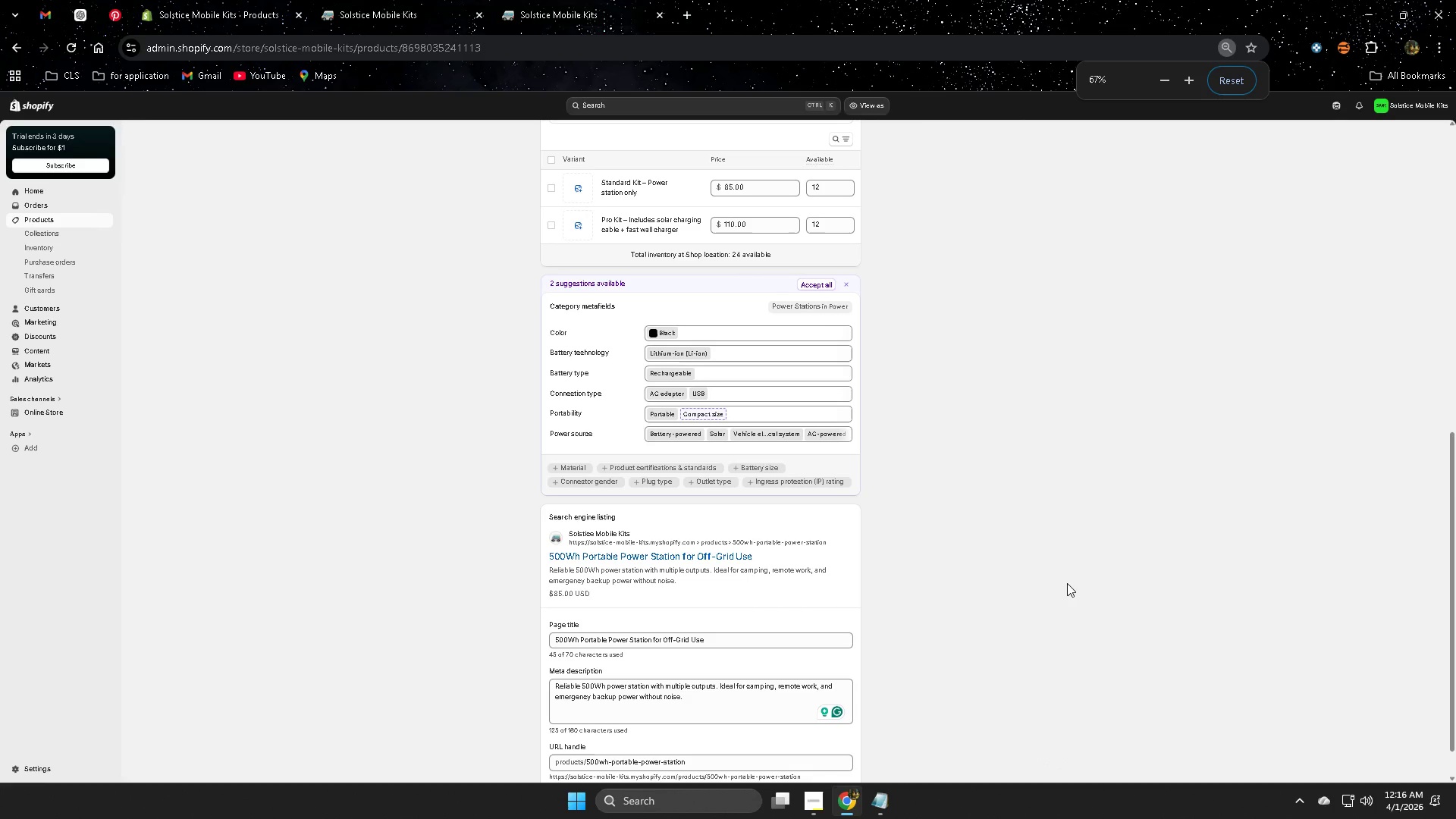 
hold_key(key=ControlLeft, duration=0.69)
 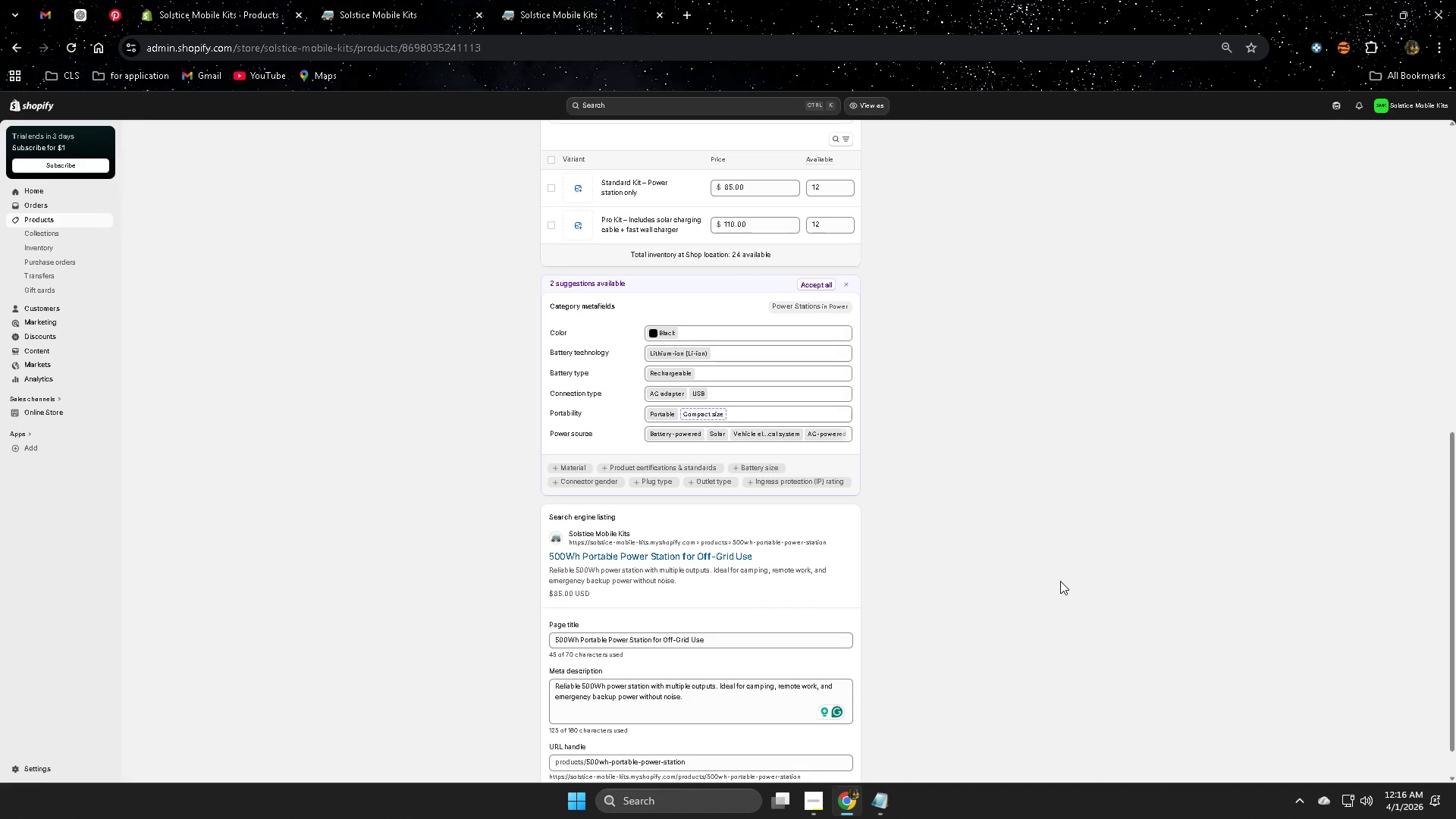 
scroll: coordinate [1067, 583], scroll_direction: up, amount: 1.0
 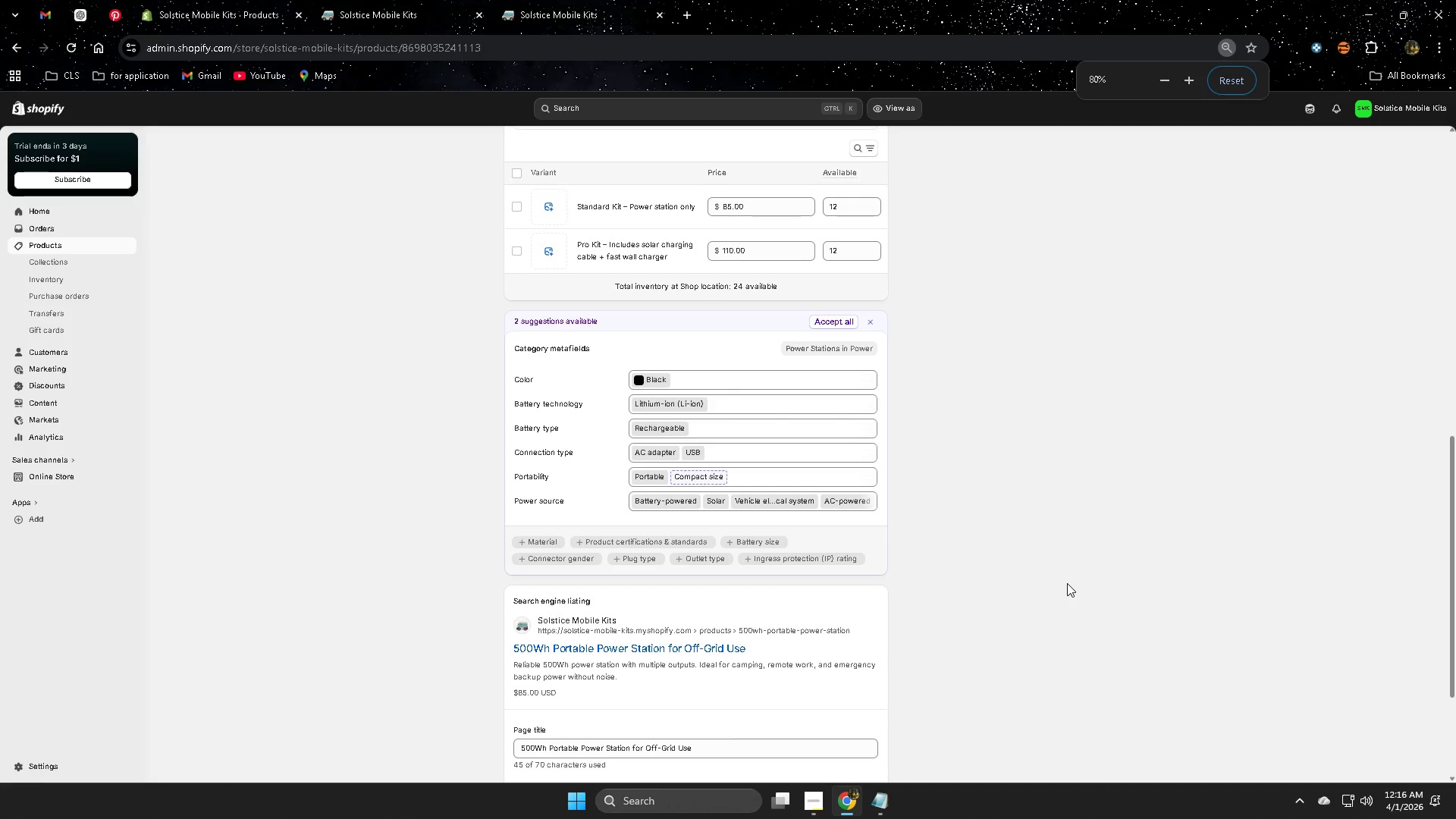 
scroll: coordinate [1067, 583], scroll_direction: down, amount: 2.0
 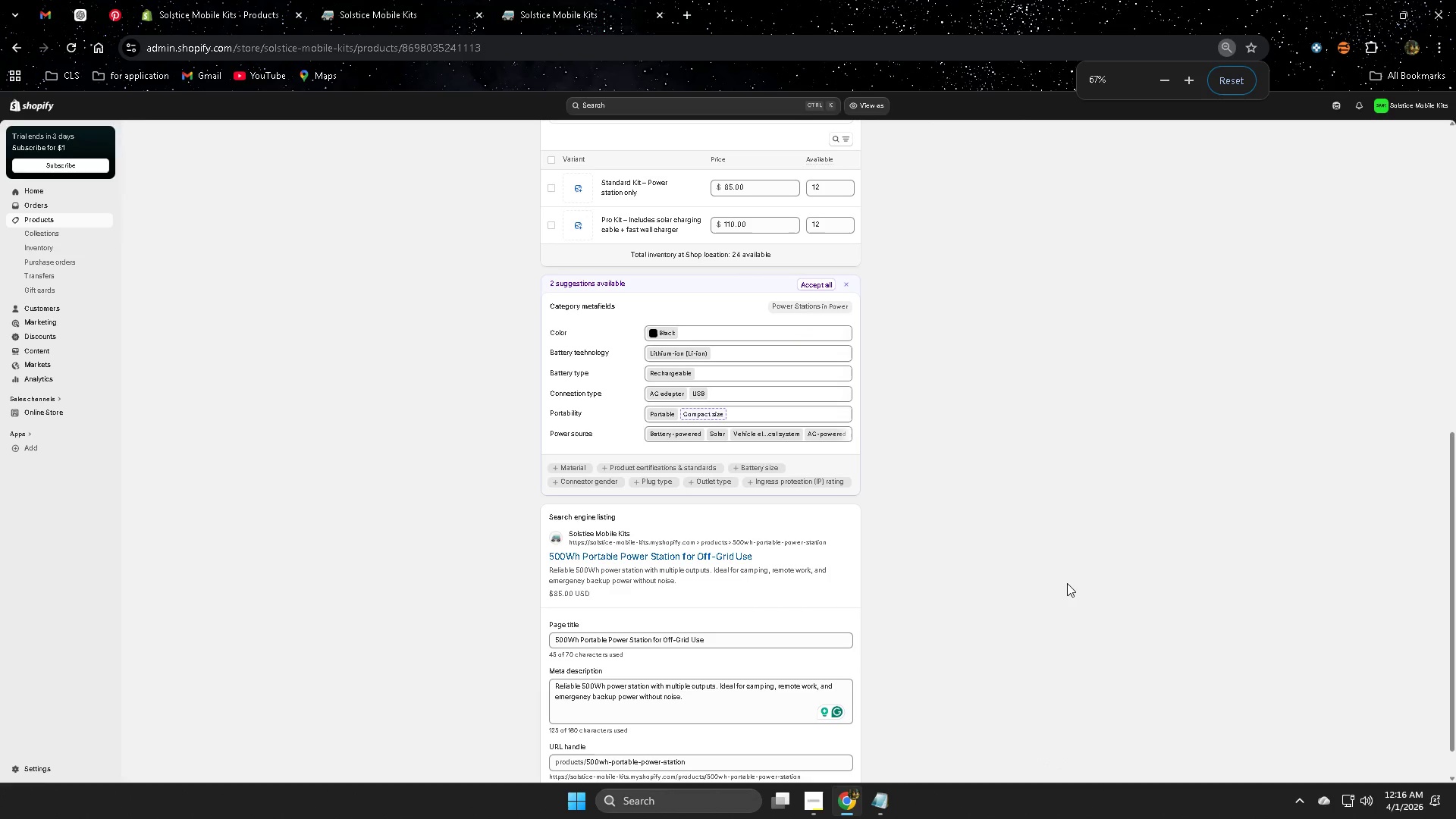 
left_click_drag(start_coordinate=[1450, 476], to_coordinate=[1451, 464])
 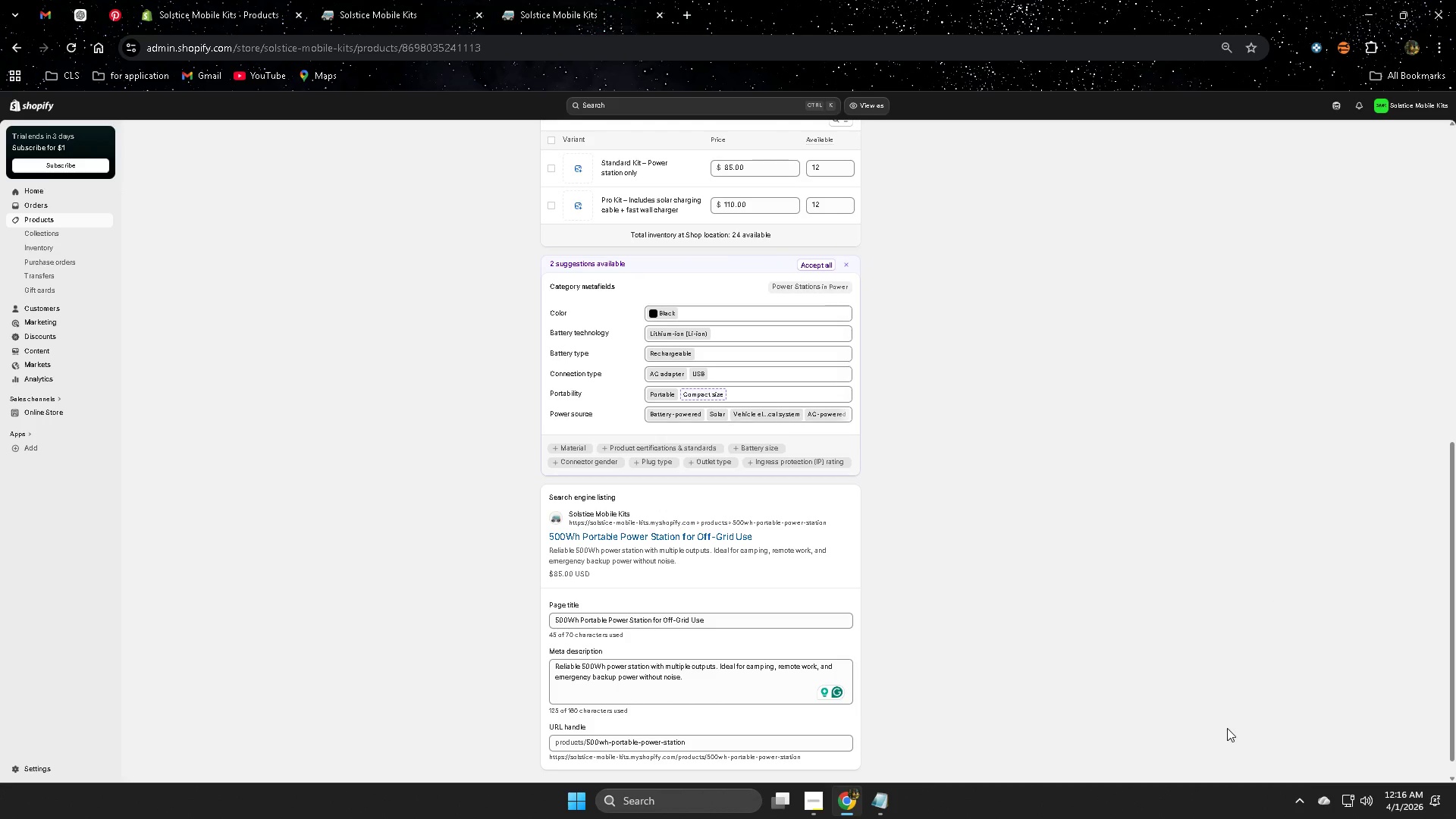 
scroll: coordinate [1060, 581], scroll_direction: down, amount: 1.0
 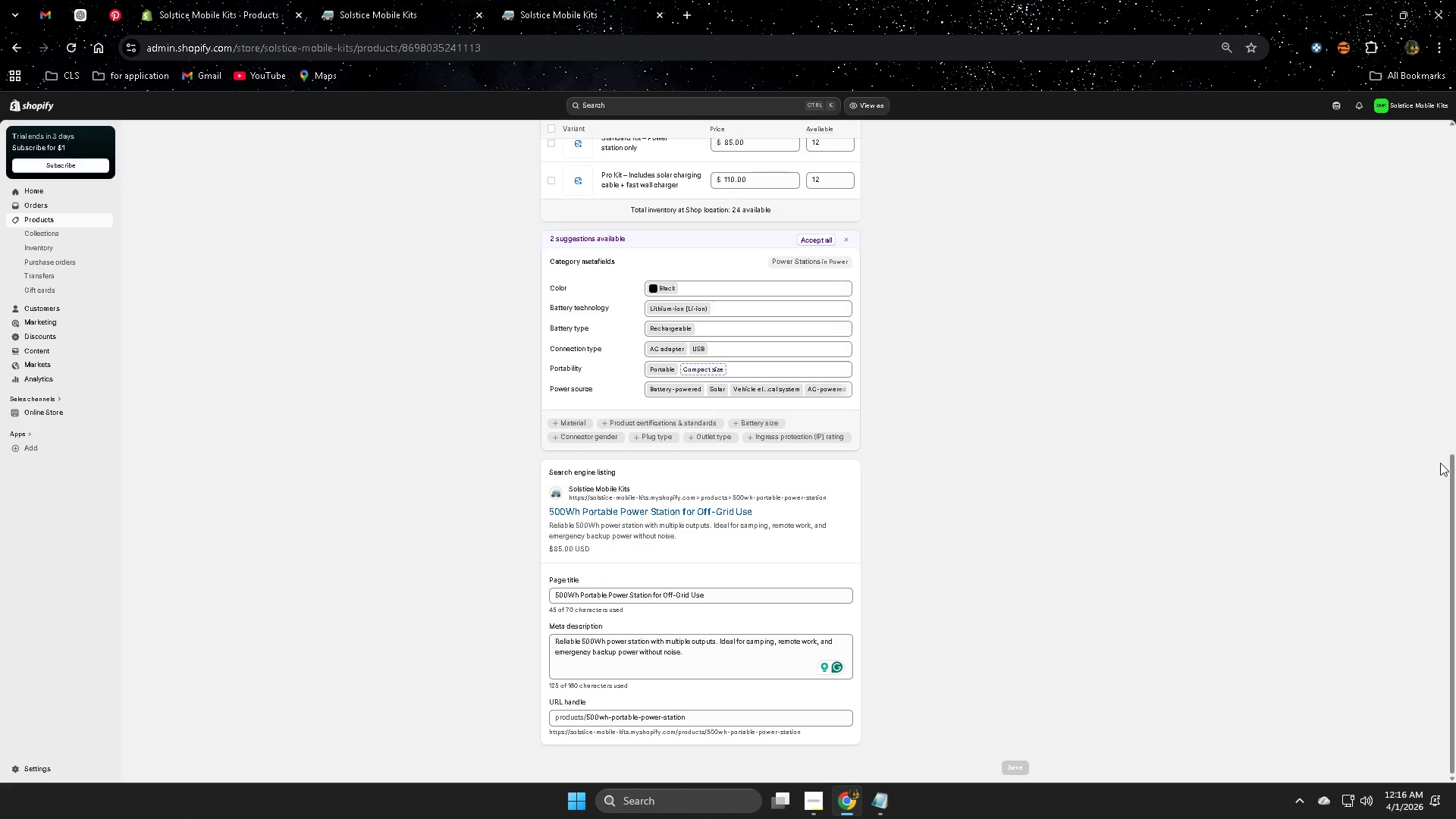 
left_click([1292, 802])
 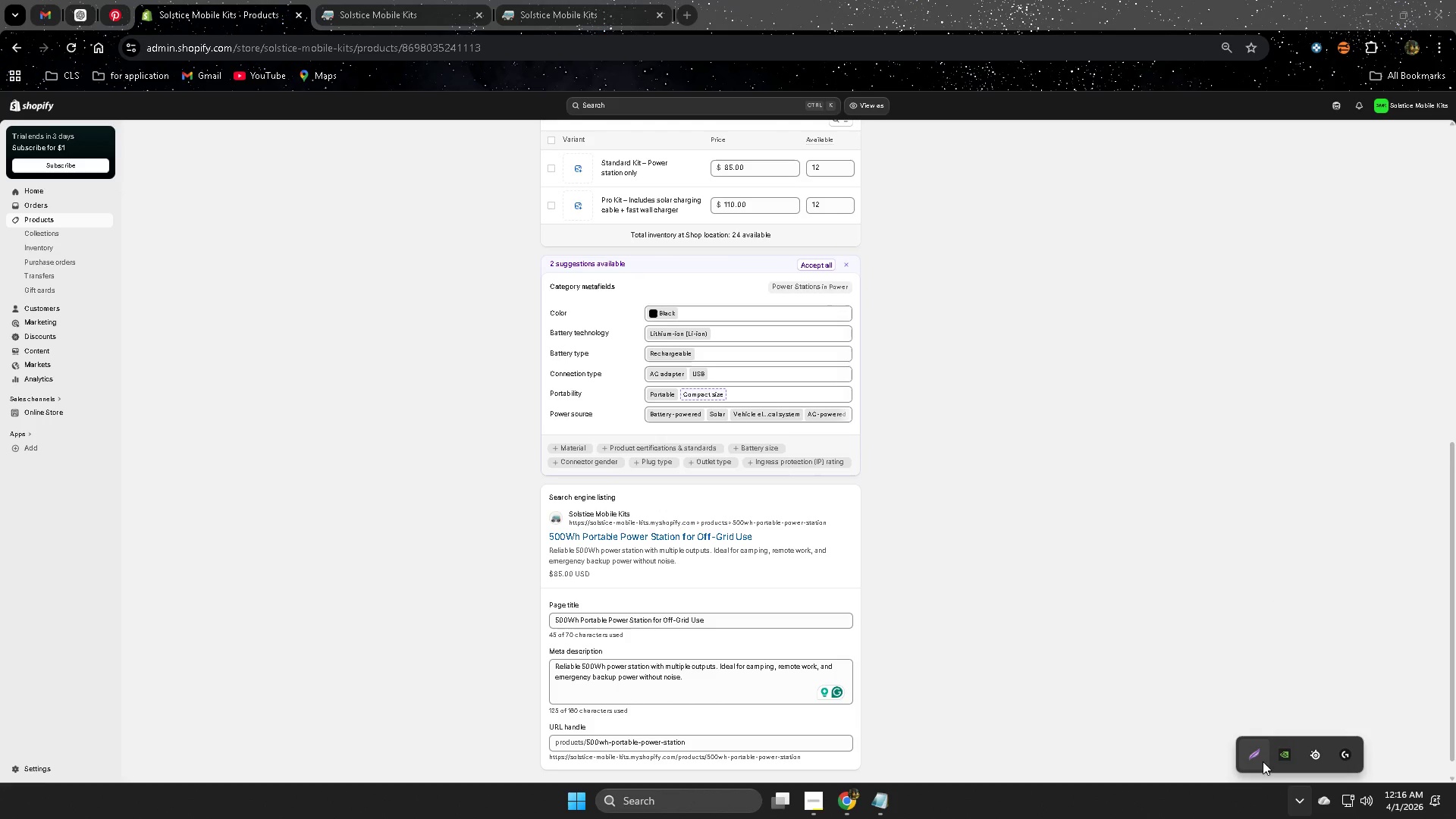 
left_click([1256, 758])
 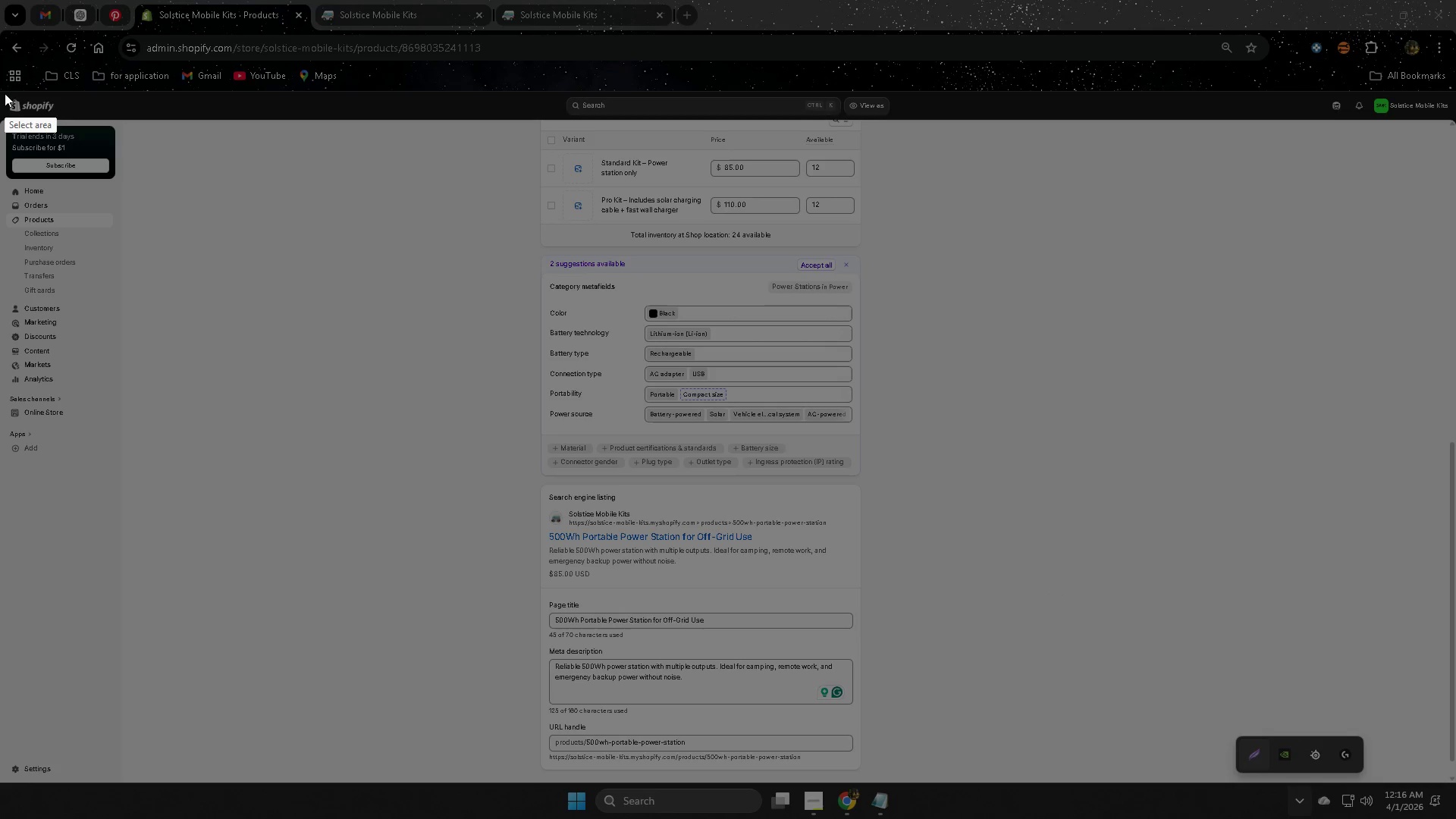 
left_click_drag(start_coordinate=[5, 93], to_coordinate=[1158, 782])
 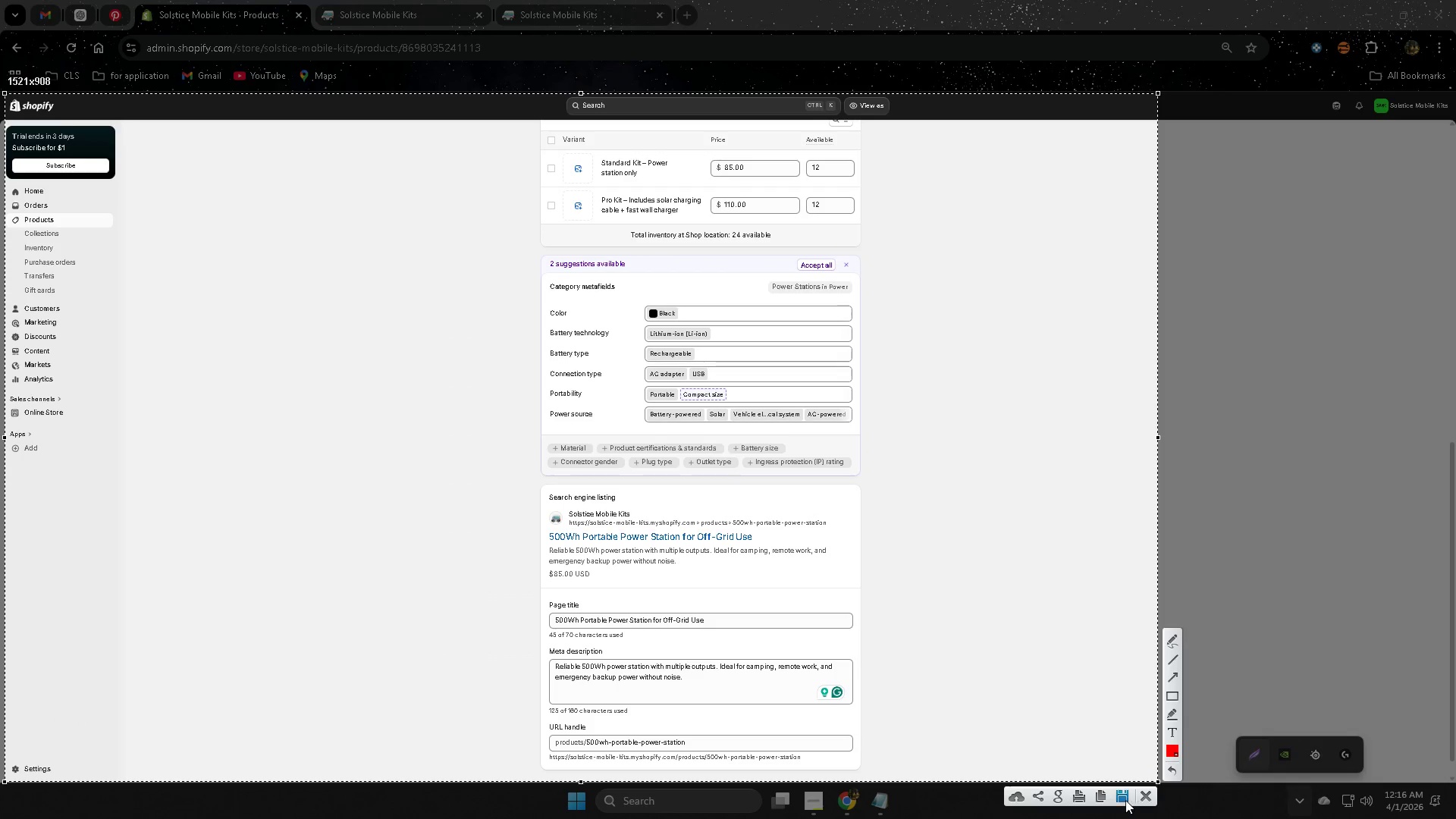 
left_click([1119, 797])
 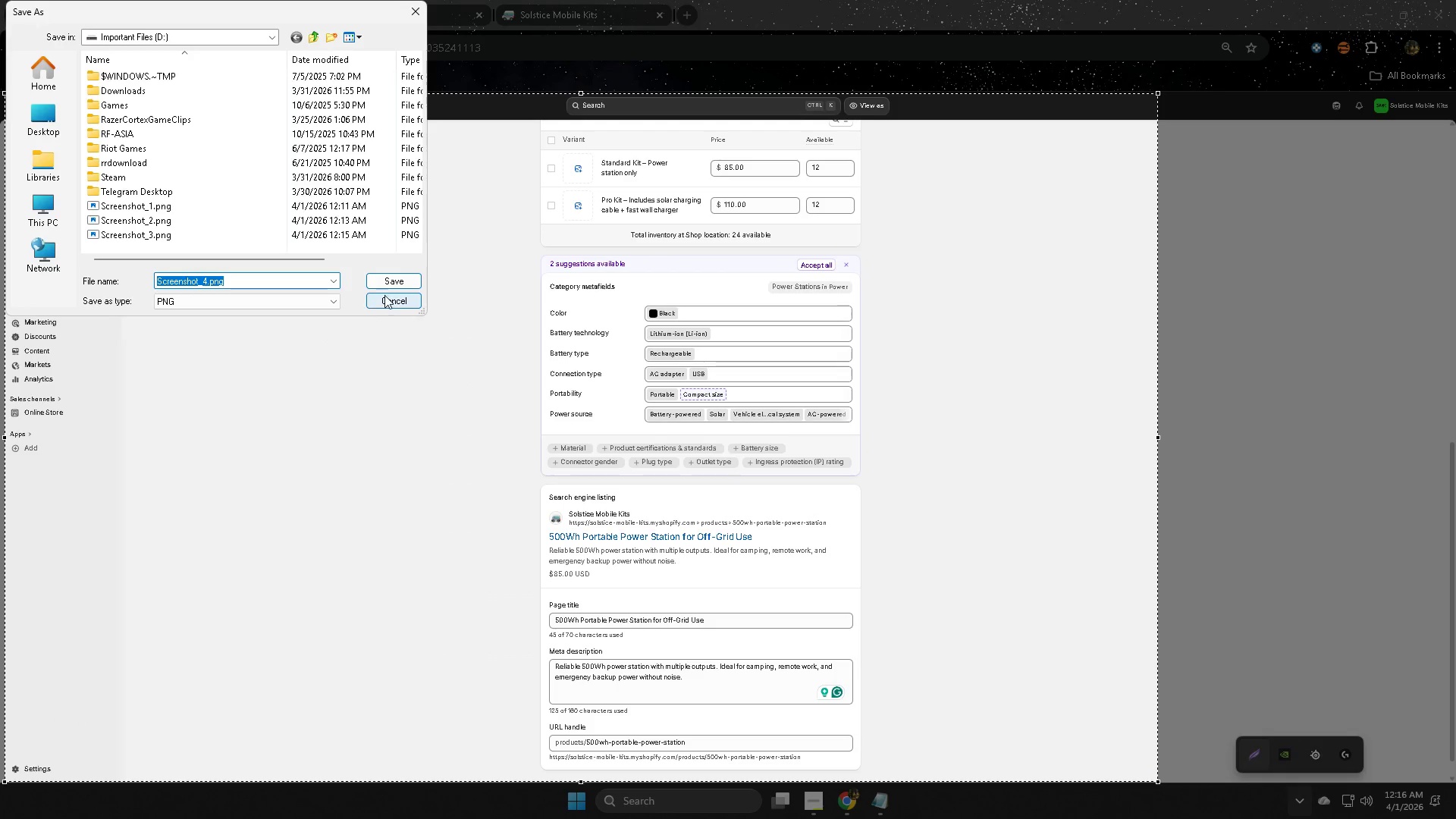 
left_click([388, 284])
 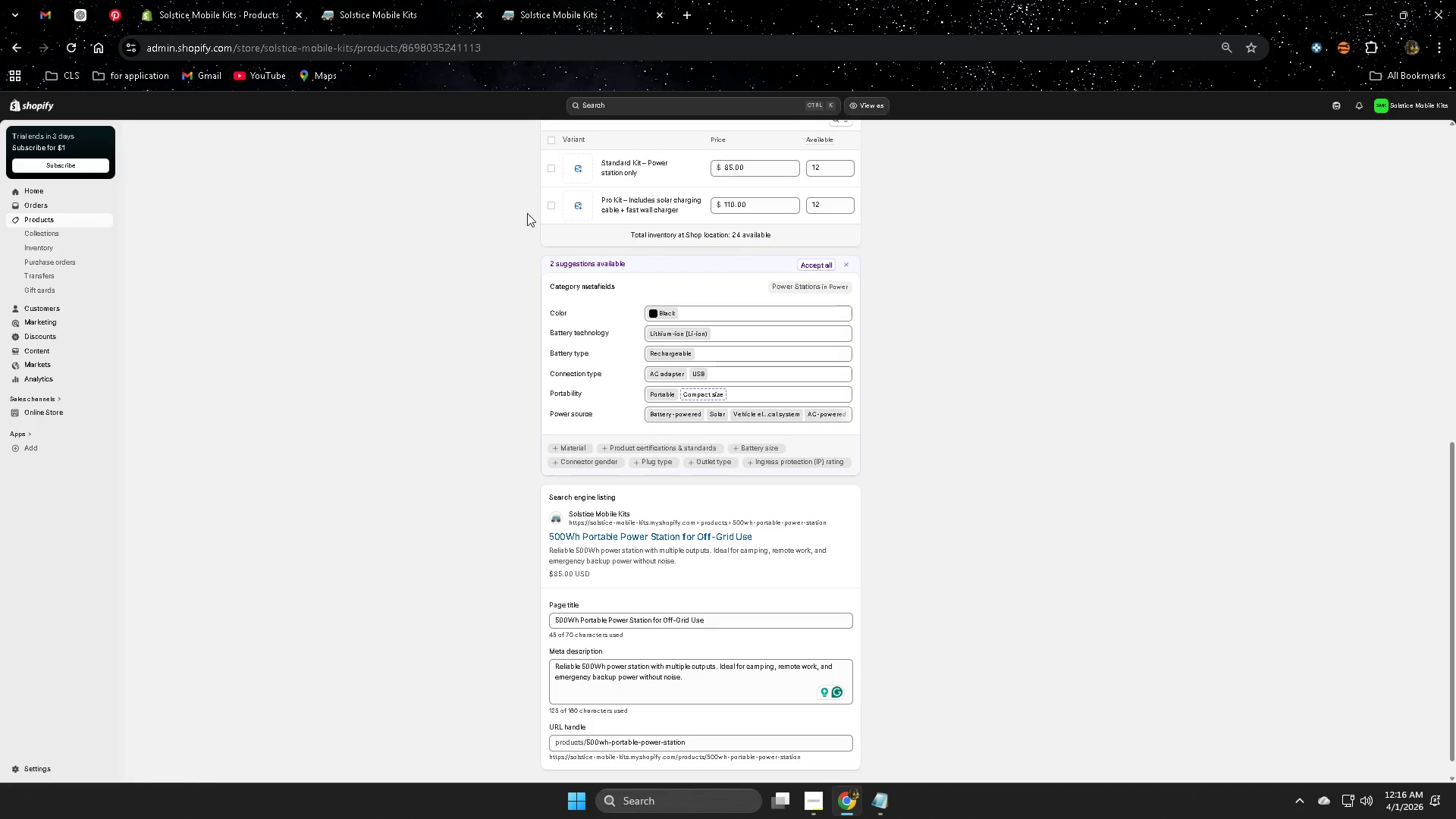 
hold_key(key=ControlLeft, duration=1.5)
hold_key(key=ControlLeft, duration=1.14)
scroll: coordinate [525, 535], scroll_direction: up, amount: 1.0
 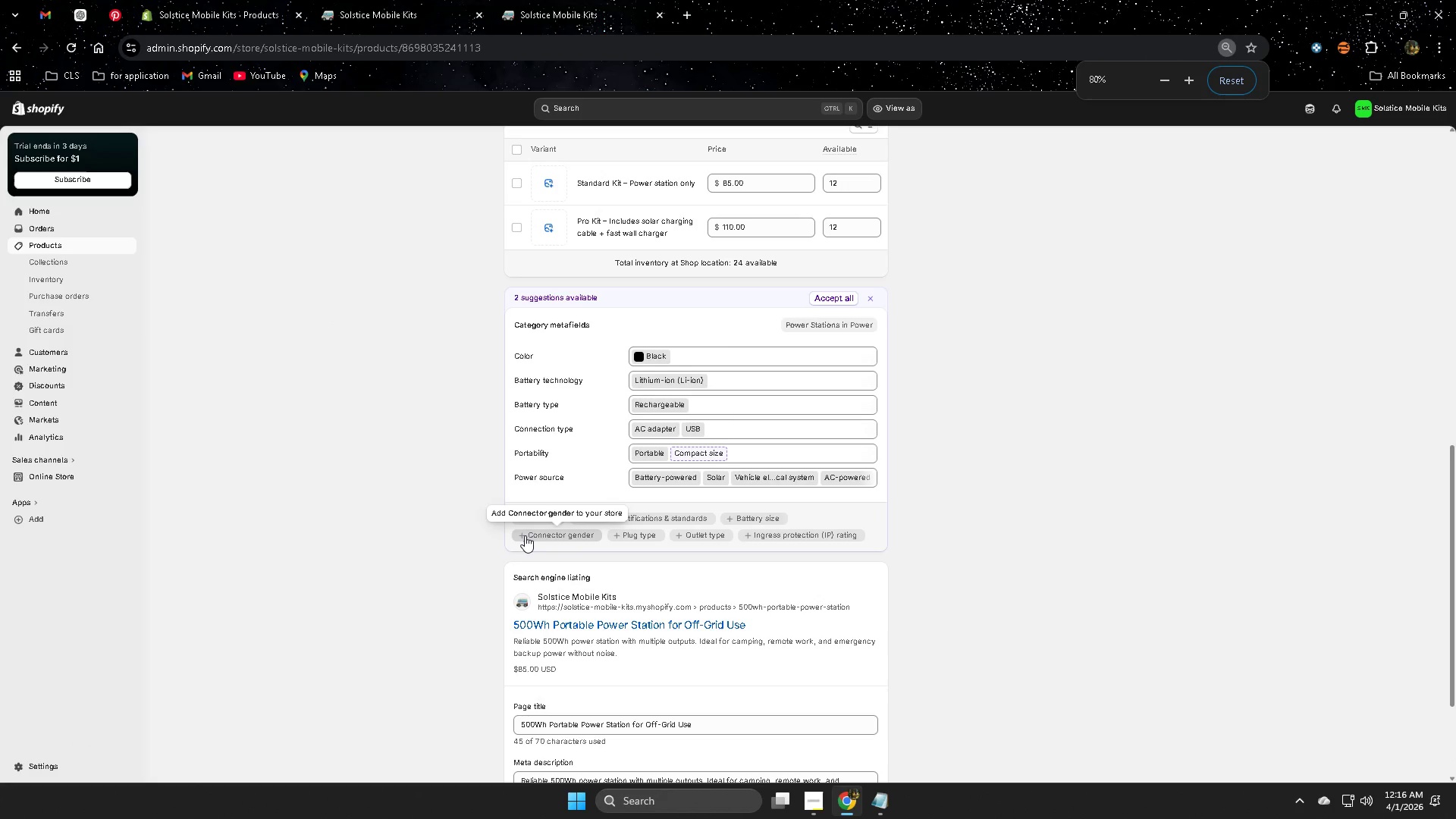 
left_click([95, 286])
 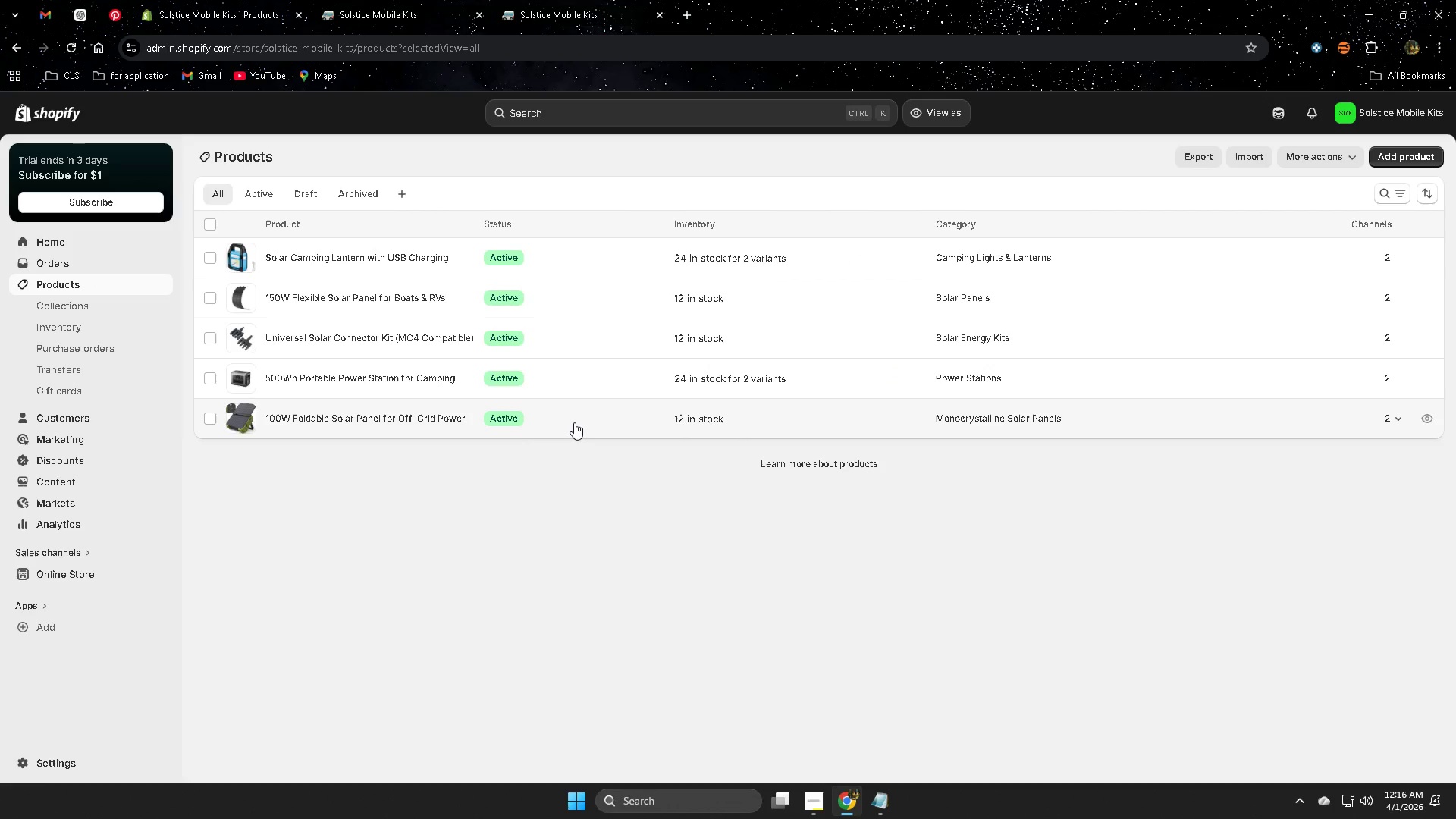 
left_click([574, 422])
 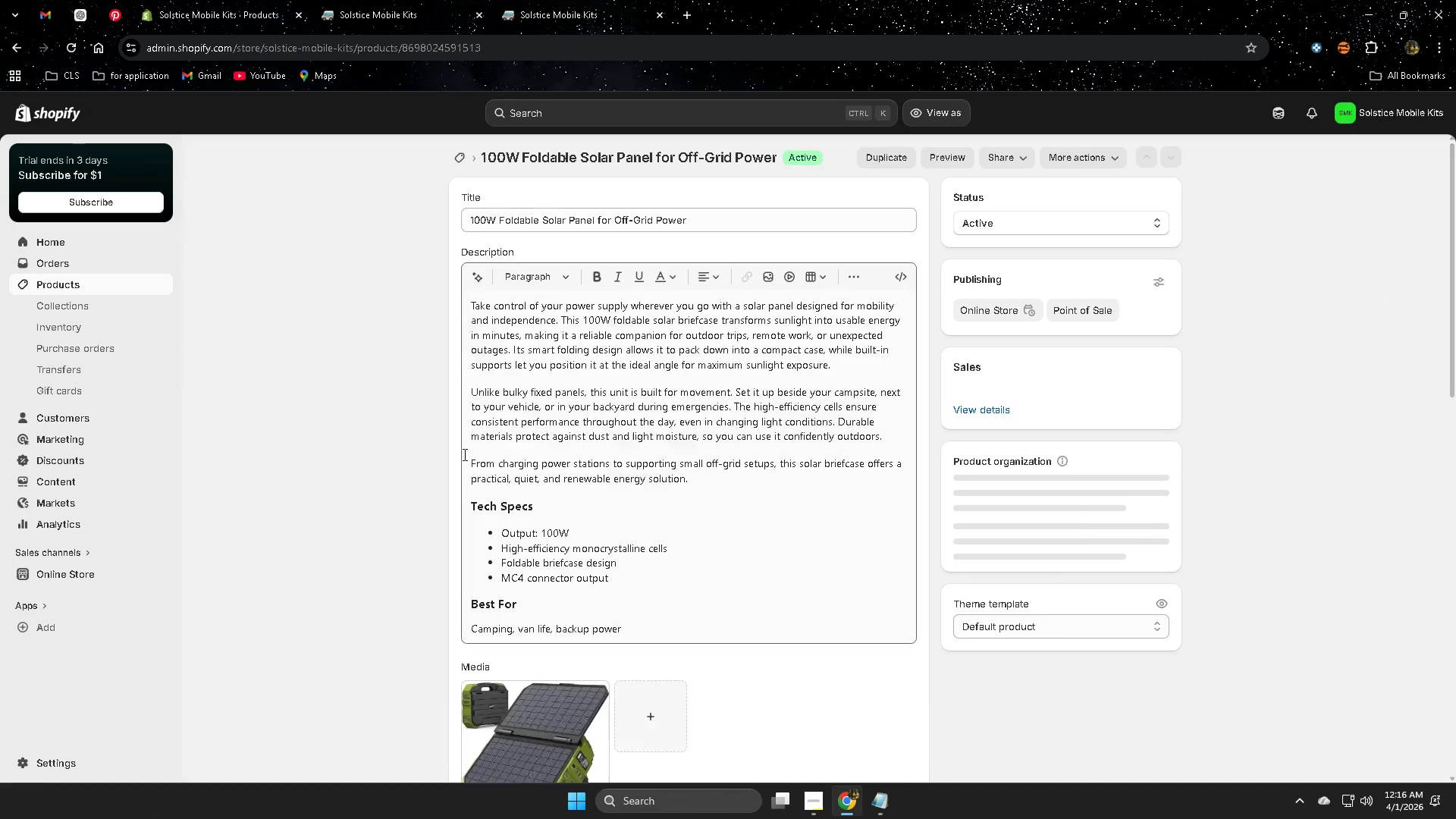 
scroll: coordinate [289, 542], scroll_direction: down, amount: 15.0
 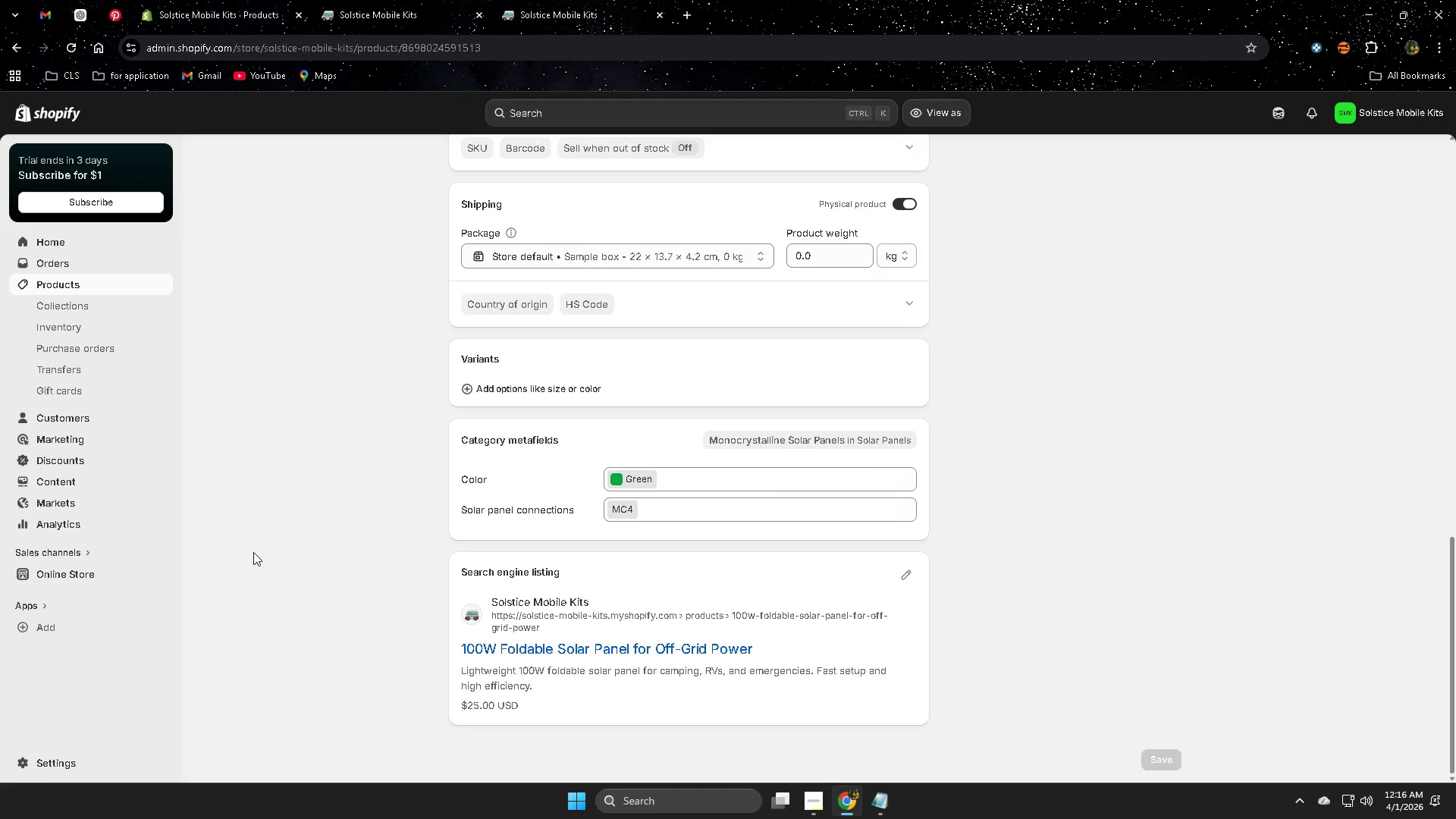 
wait(5.55)
 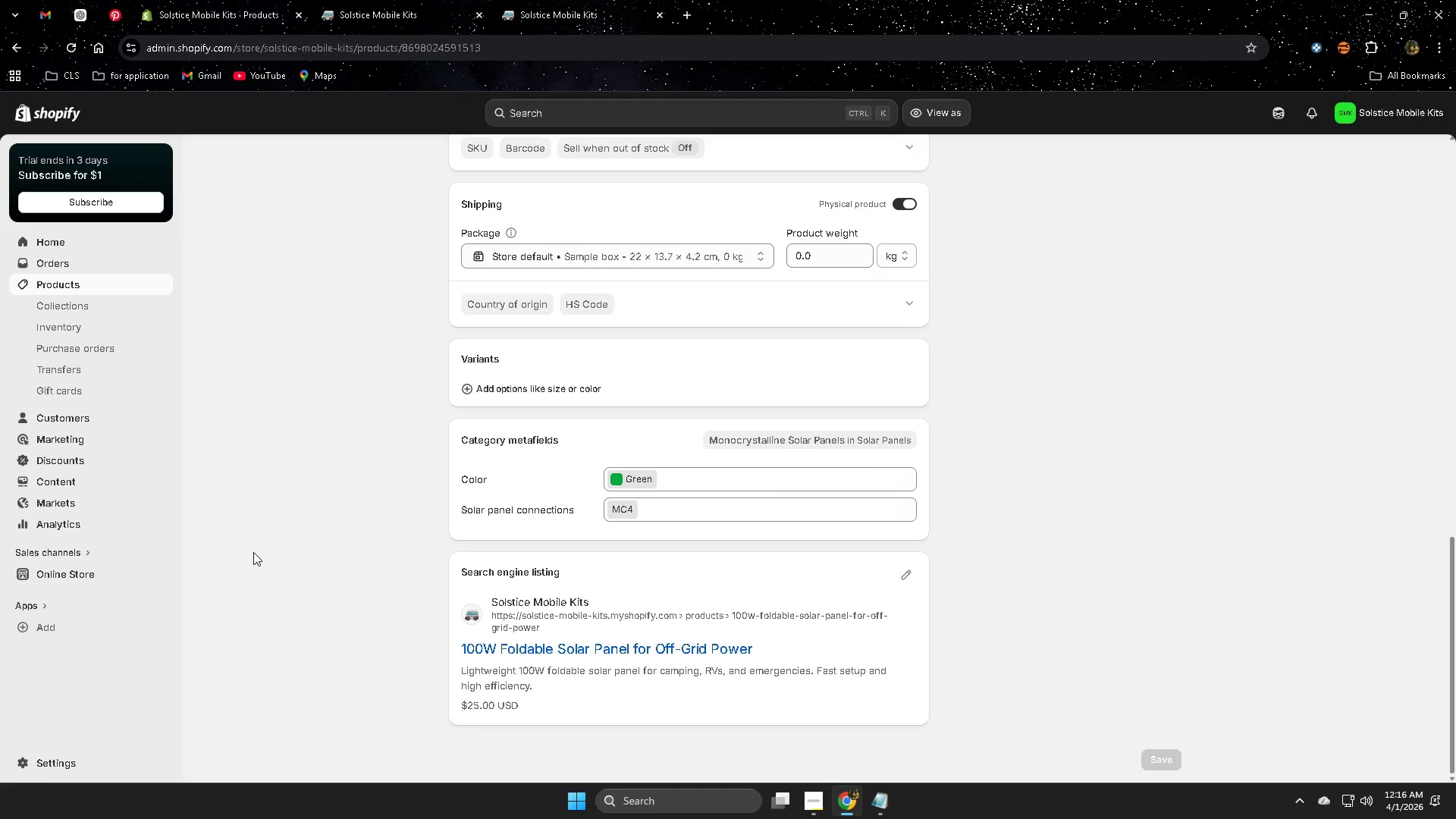 
left_click([592, 14])
 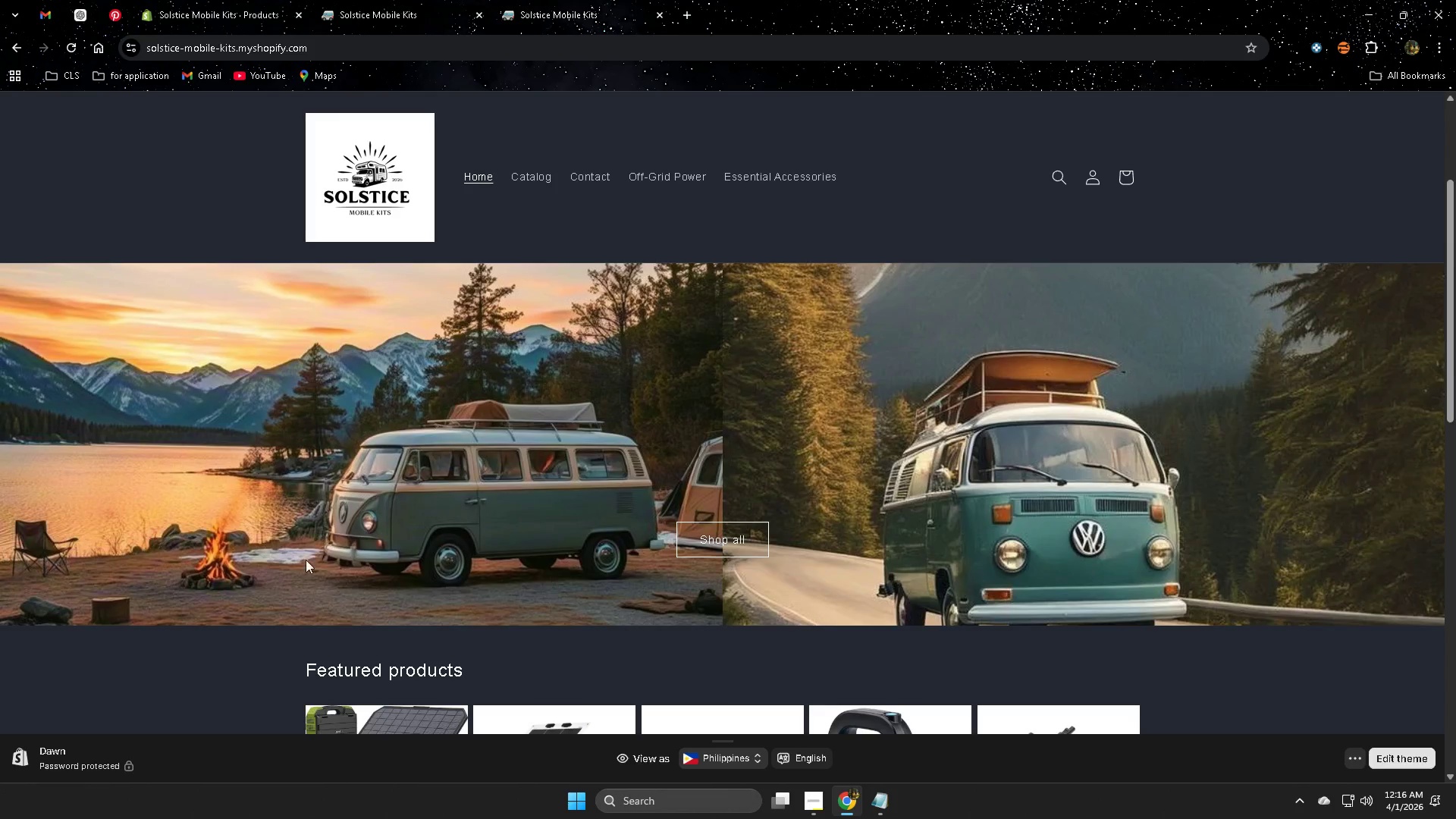 
left_click([349, 419])
 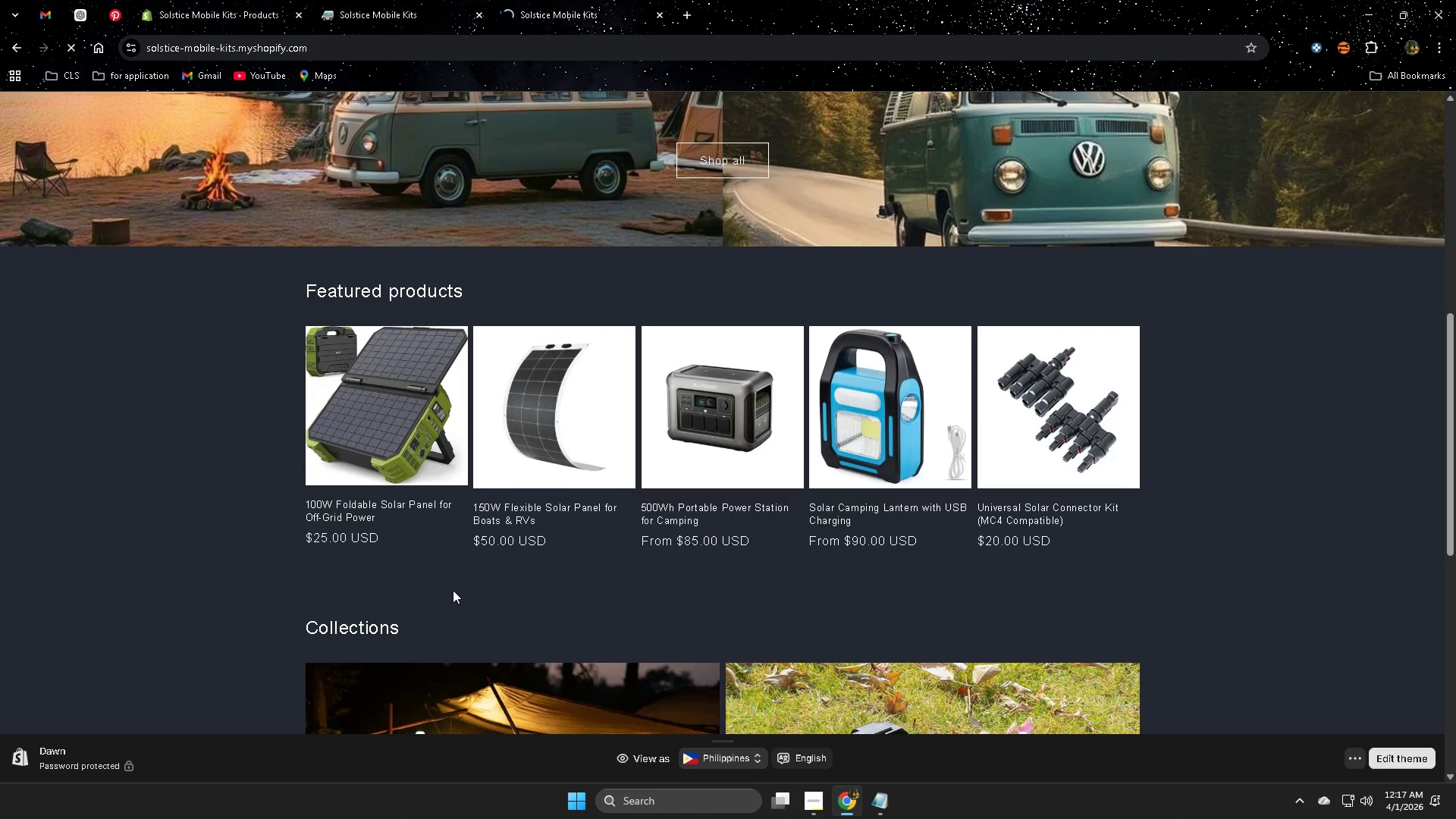 
scroll: coordinate [311, 632], scroll_direction: down, amount: 3.0
 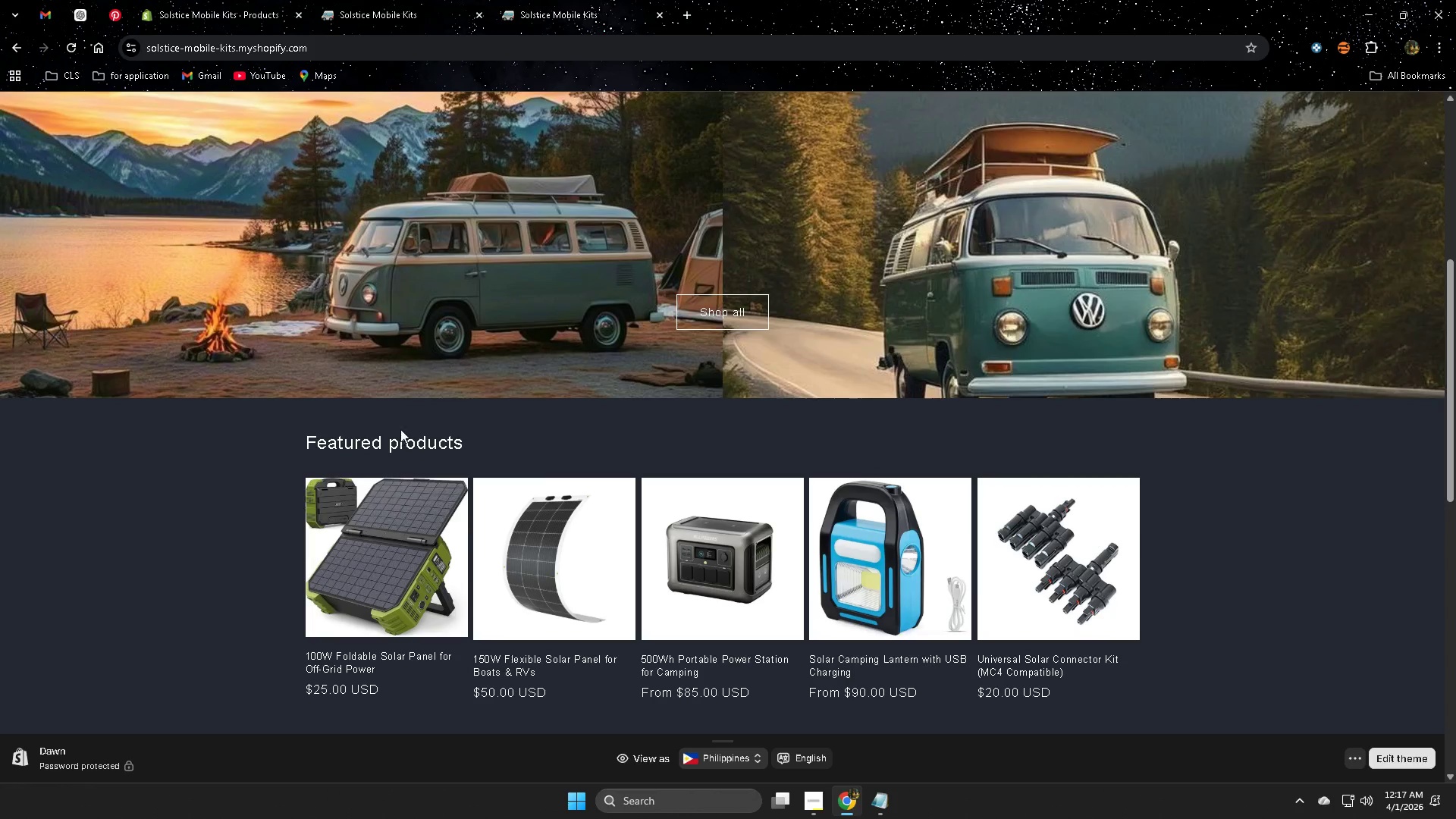 
left_click([384, 399])
 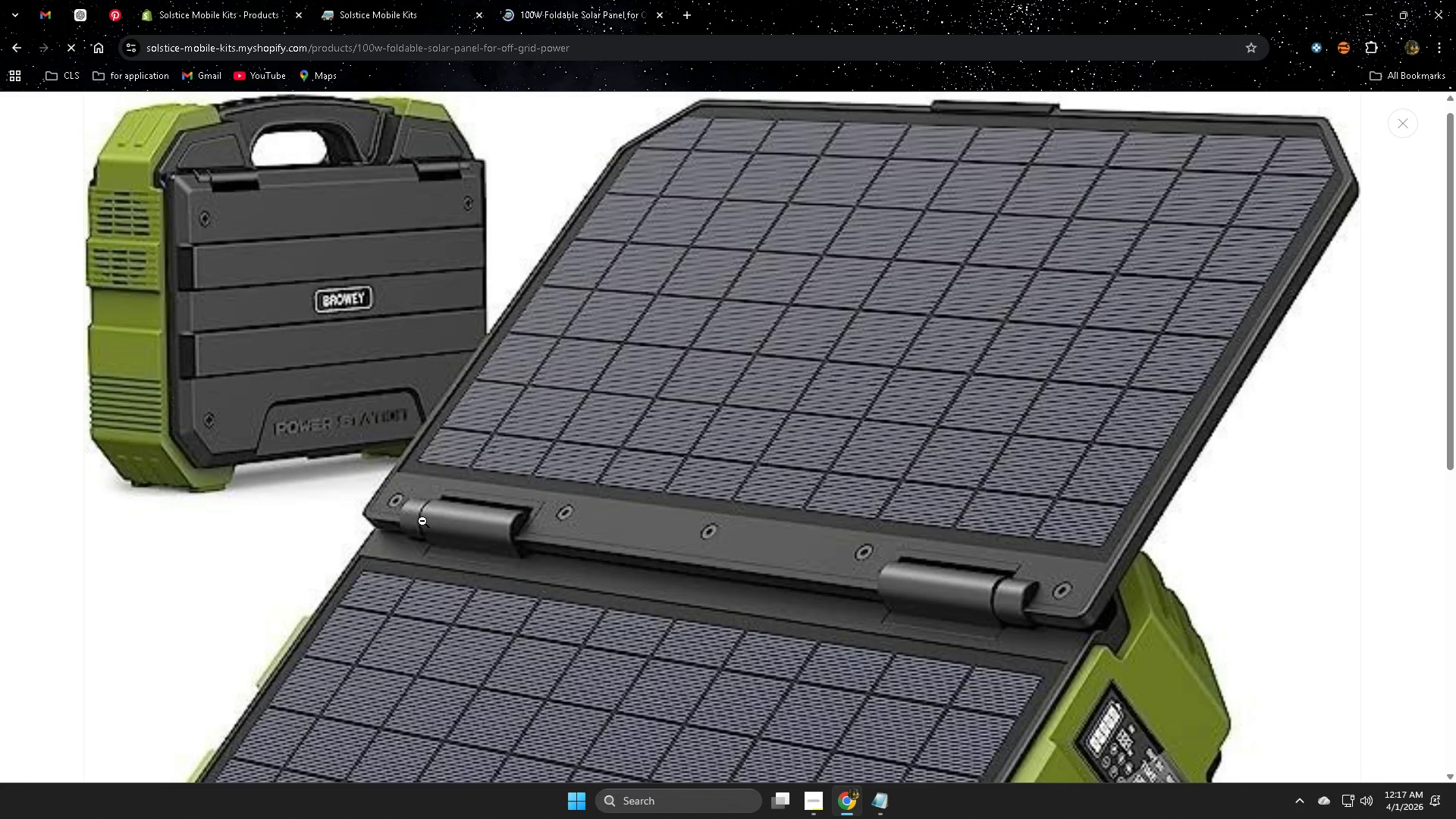 
scroll: coordinate [200, 583], scroll_direction: down, amount: 2.0
 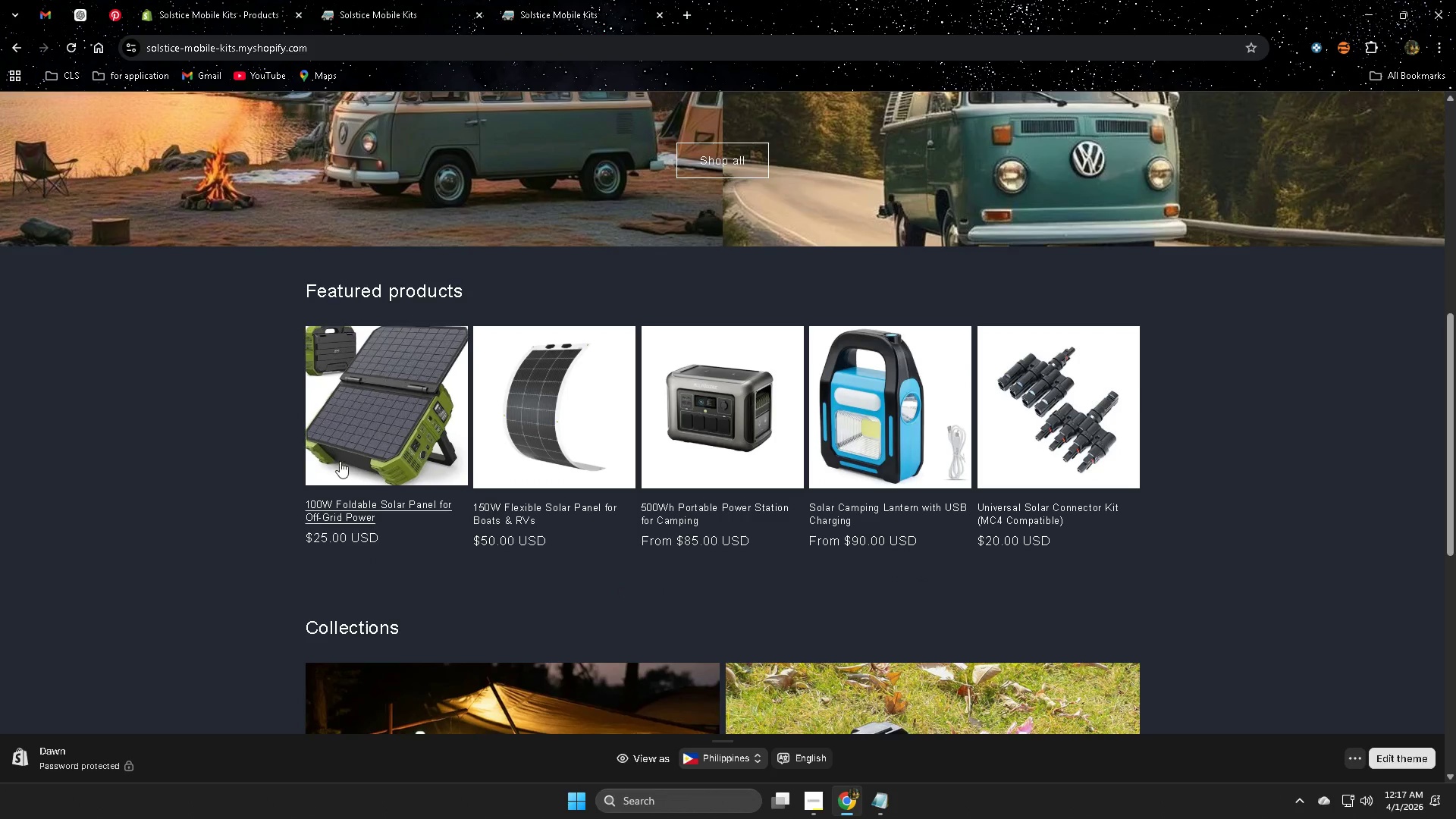 
left_click([410, 460])
 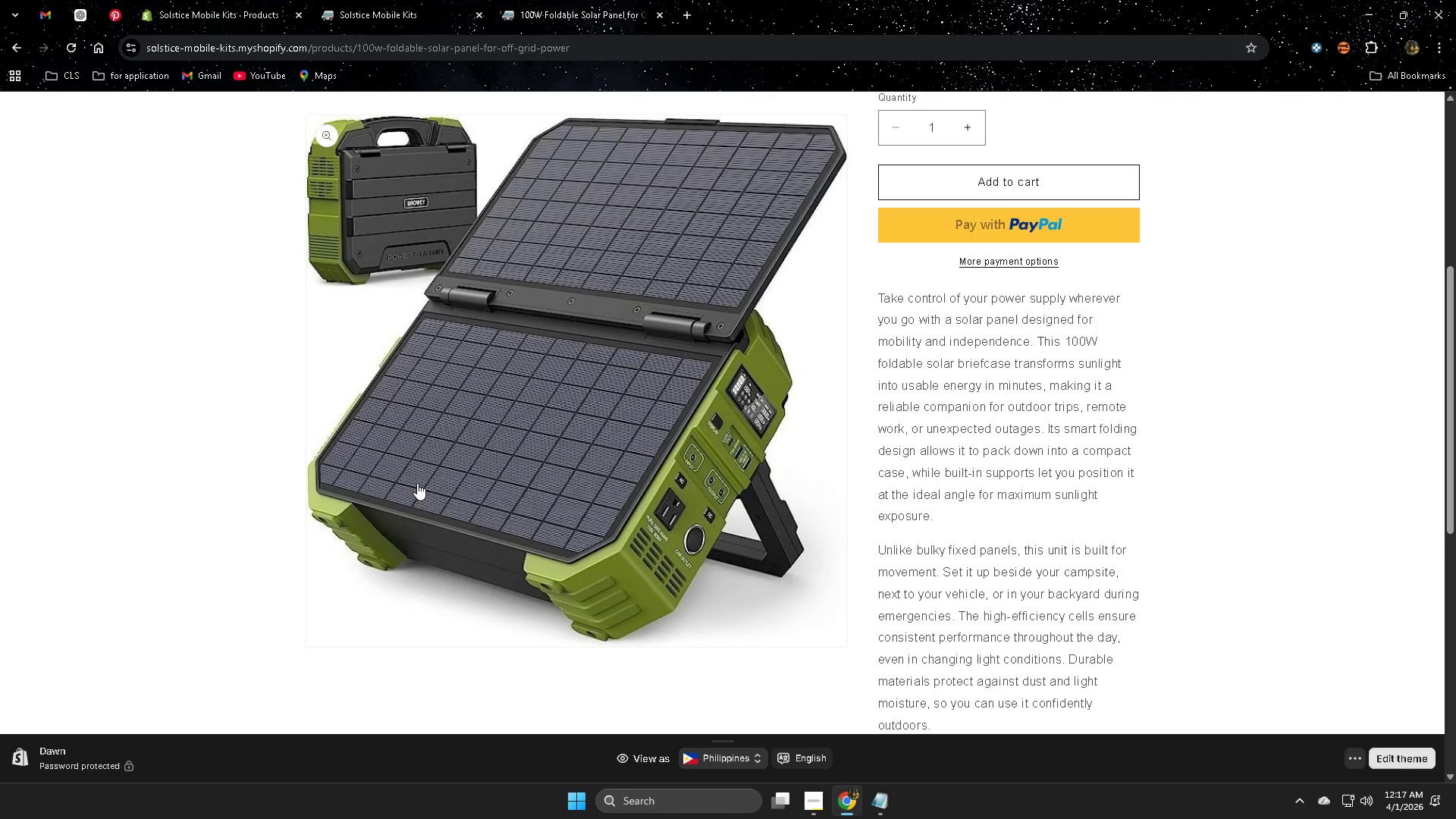 
left_click_drag(start_coordinate=[1447, 306], to_coordinate=[1448, 500])
 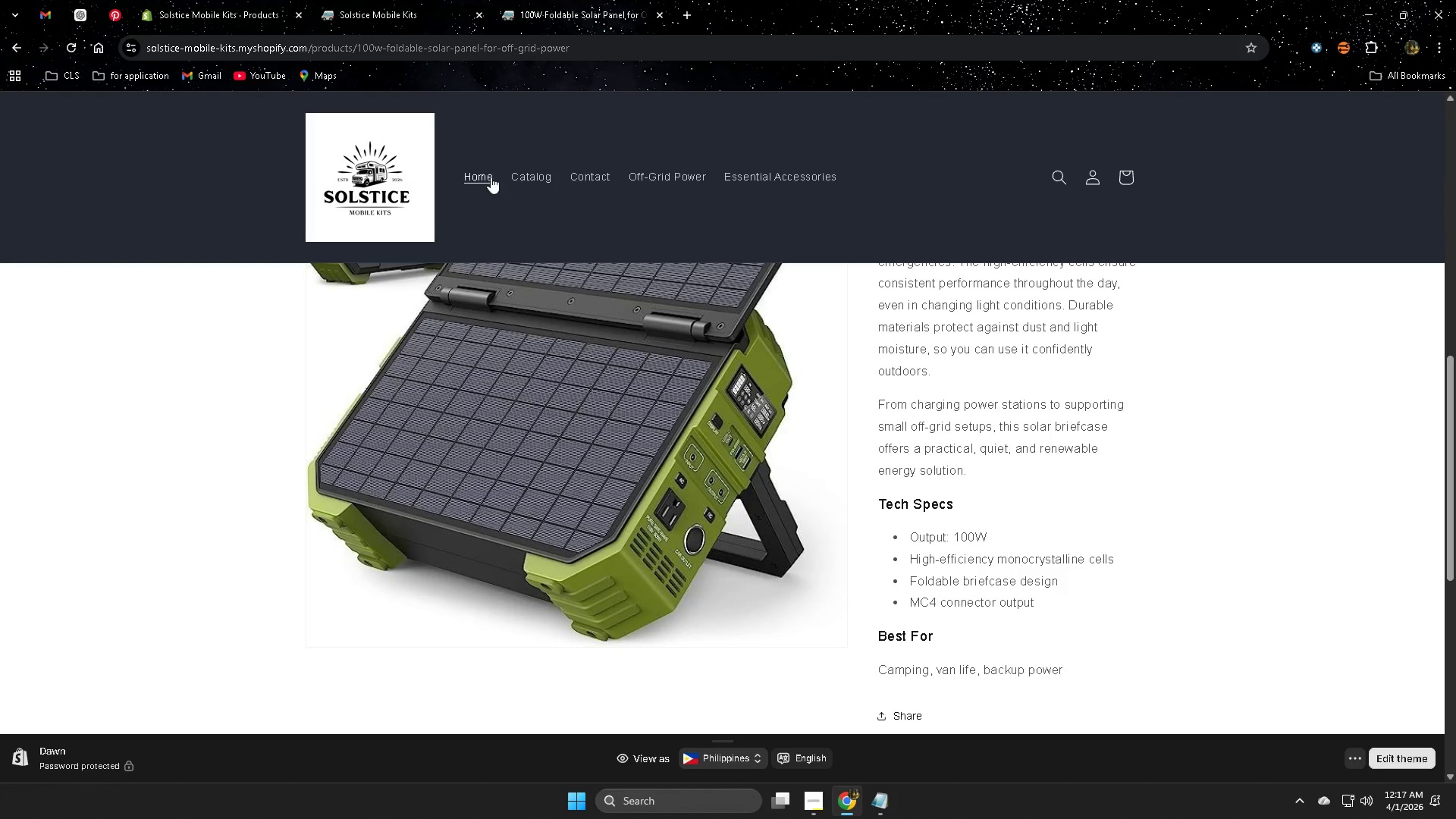 
scroll: coordinate [769, 459], scroll_direction: up, amount: 2.0
 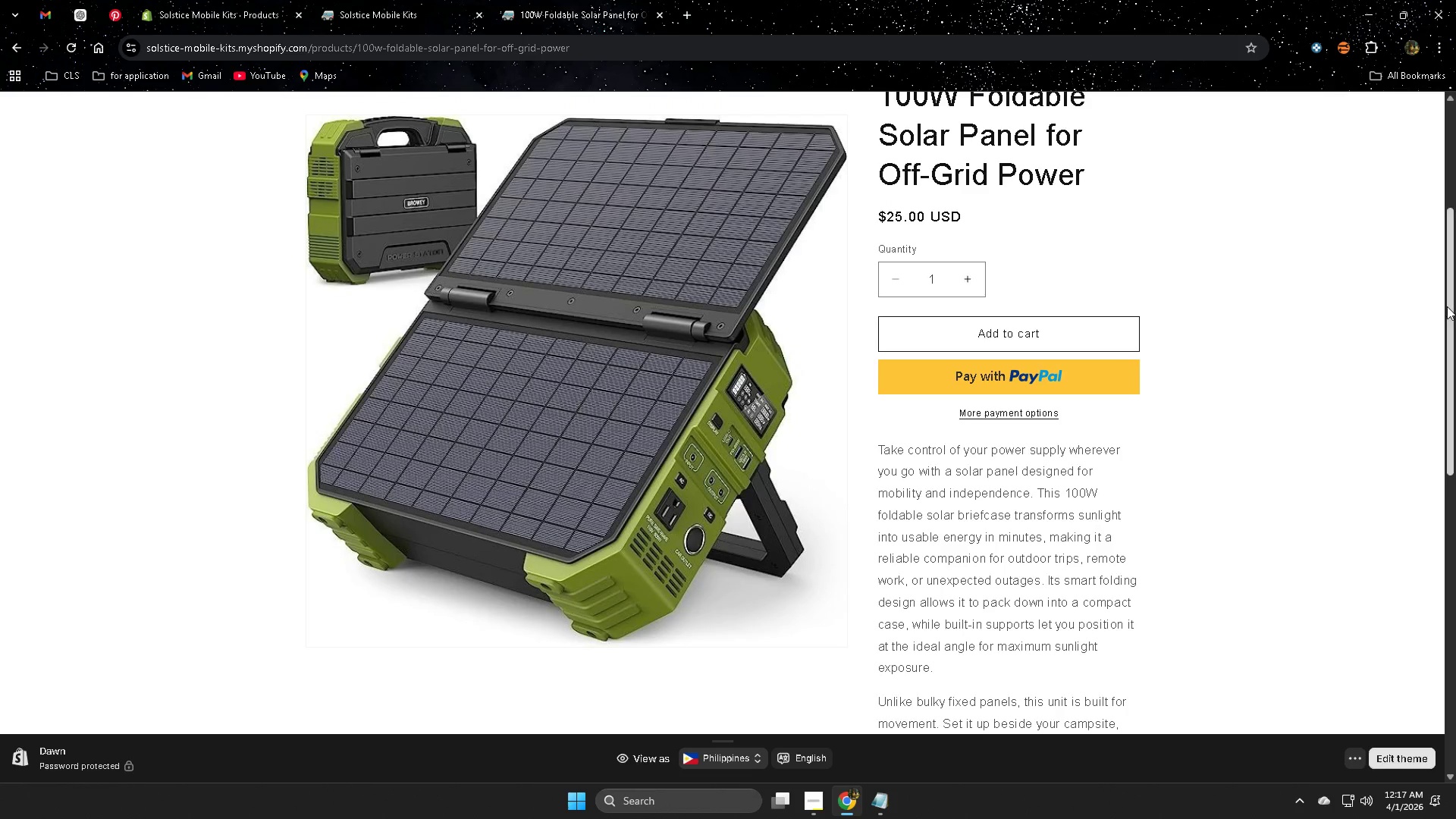 
left_click([482, 172])
 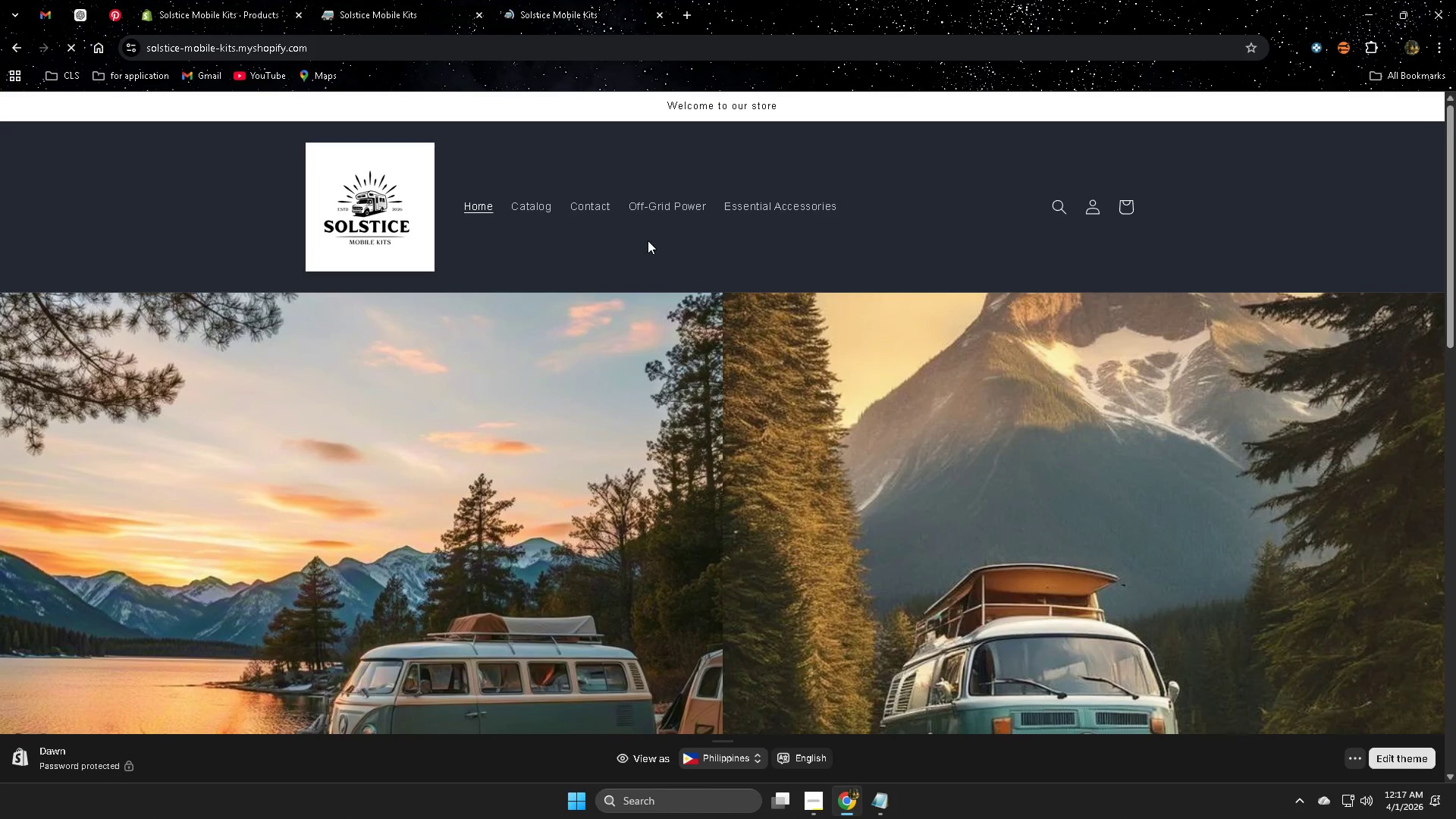 
scroll: coordinate [1146, 548], scroll_direction: down, amount: 17.0
 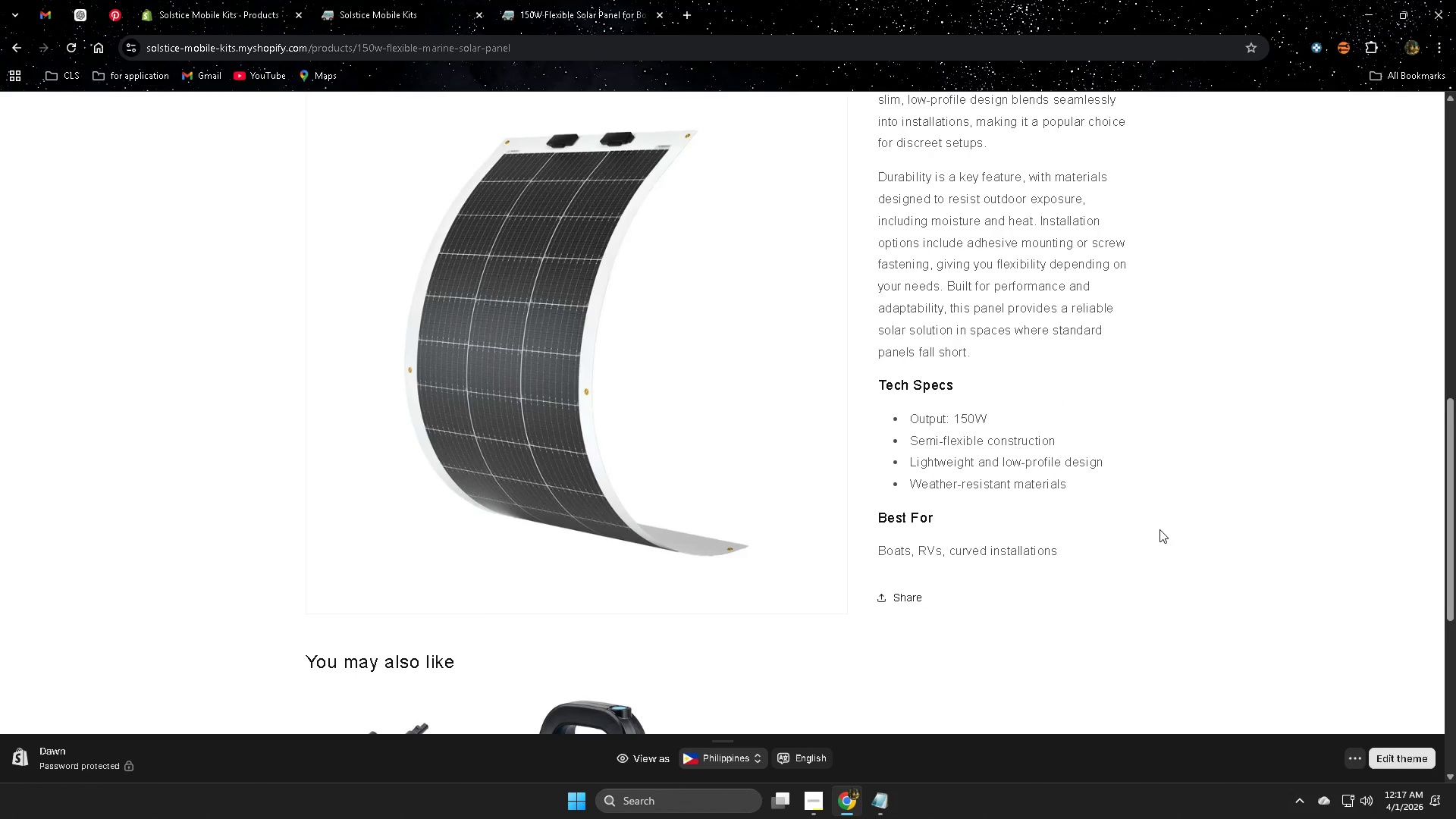 
left_click([480, 181])
 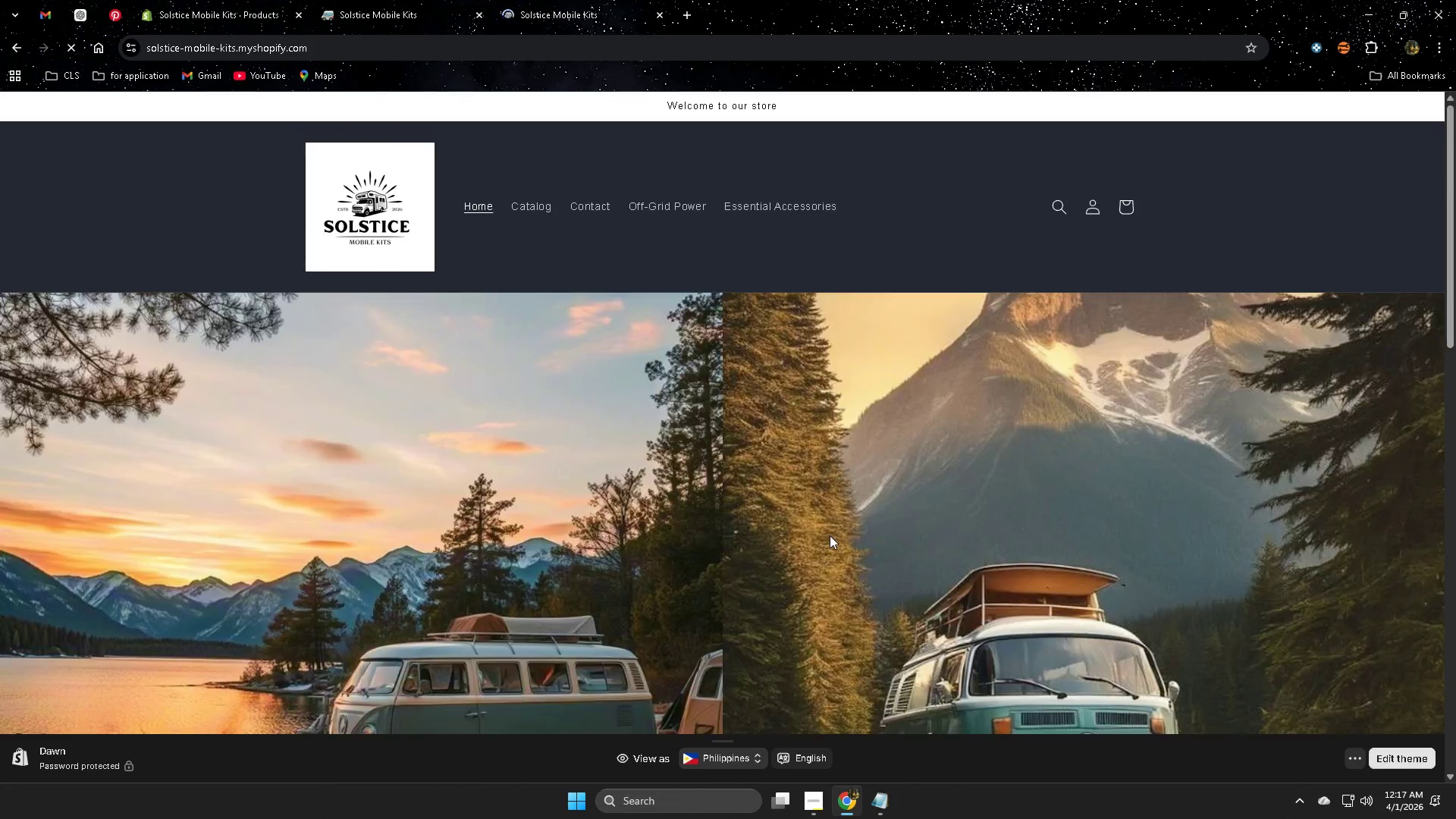 
scroll: coordinate [1175, 504], scroll_direction: up, amount: 10.0
 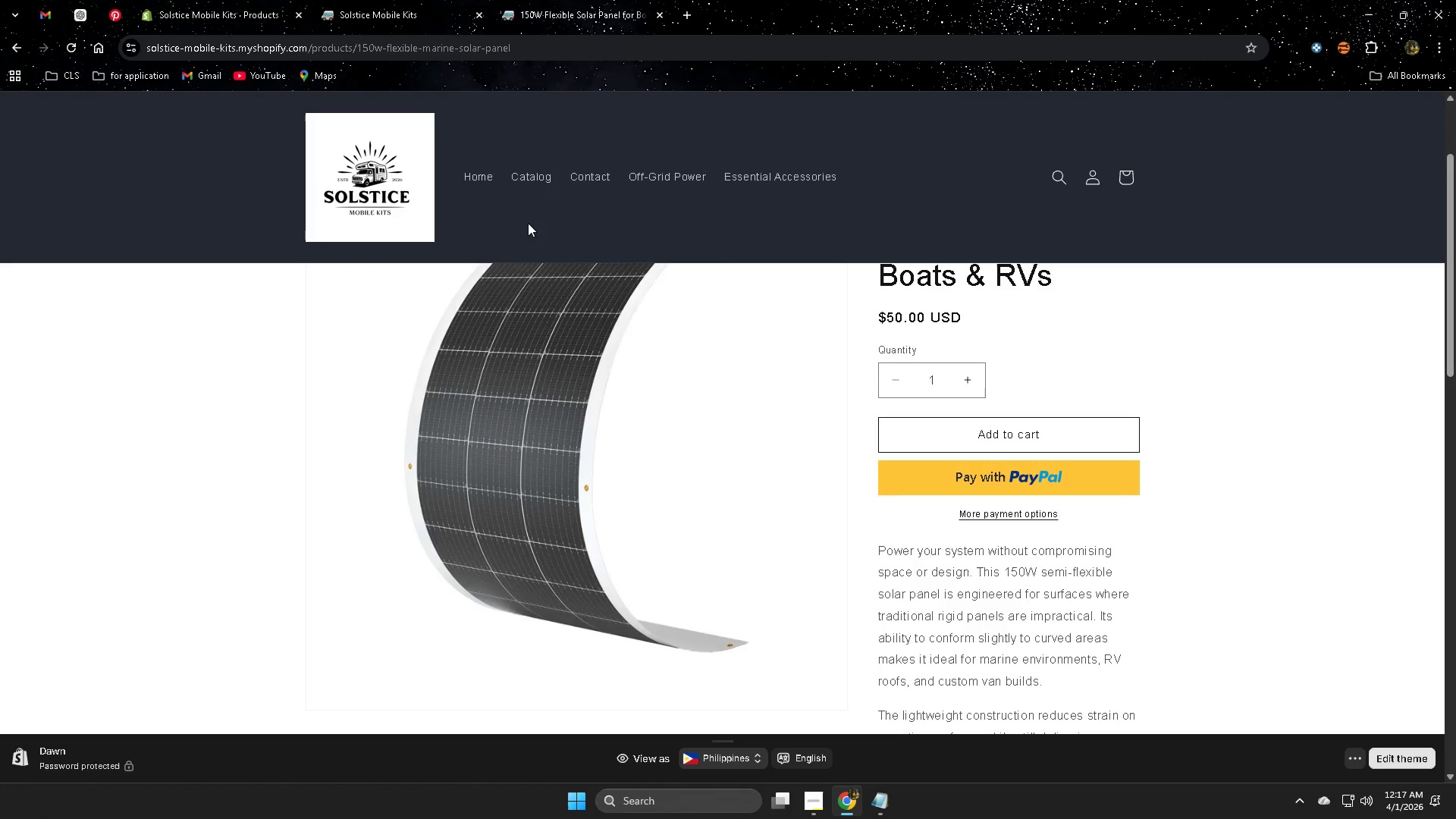 
left_click([708, 498])
 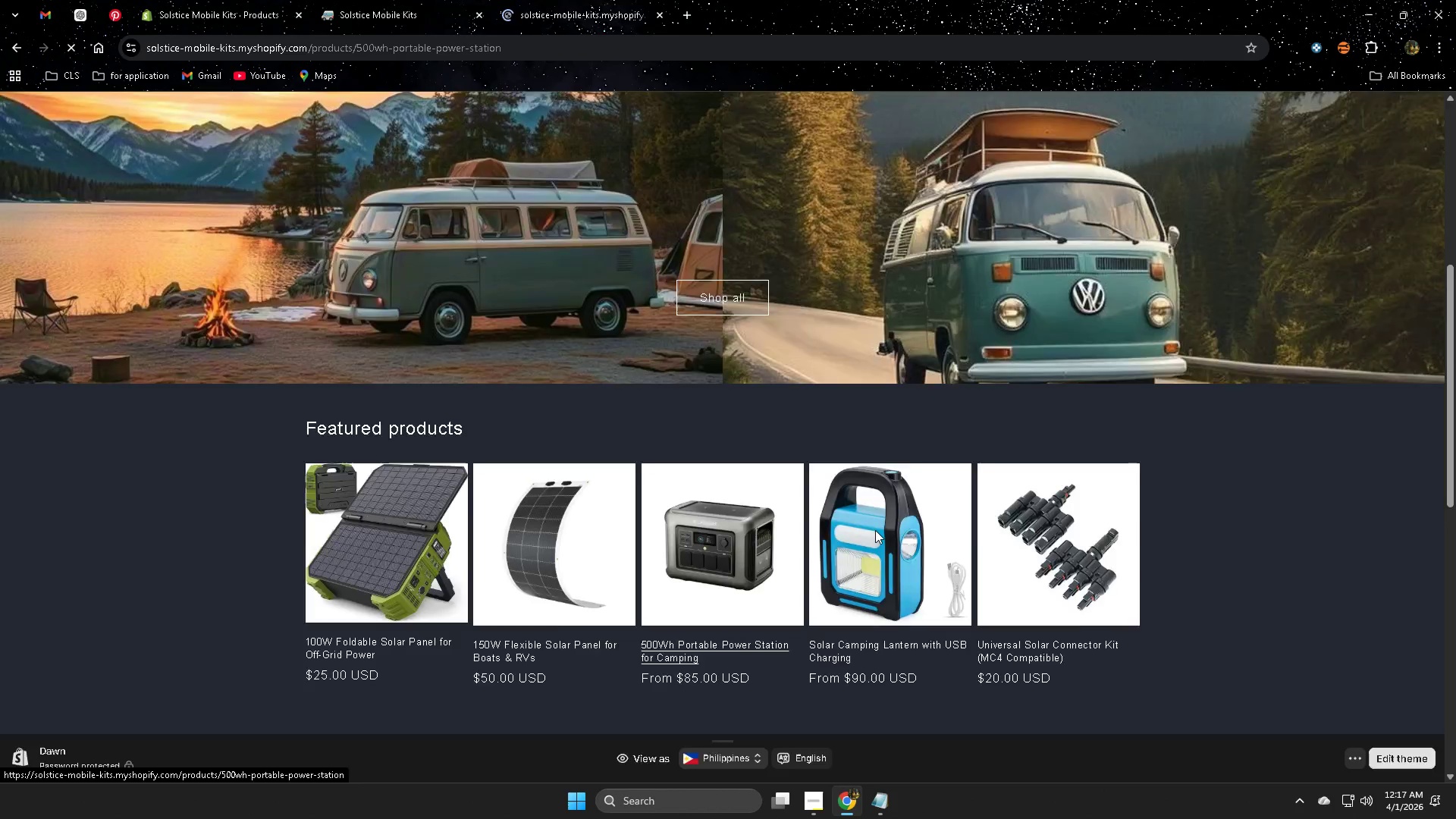 
scroll: coordinate [664, 470], scroll_direction: down, amount: 19.0
 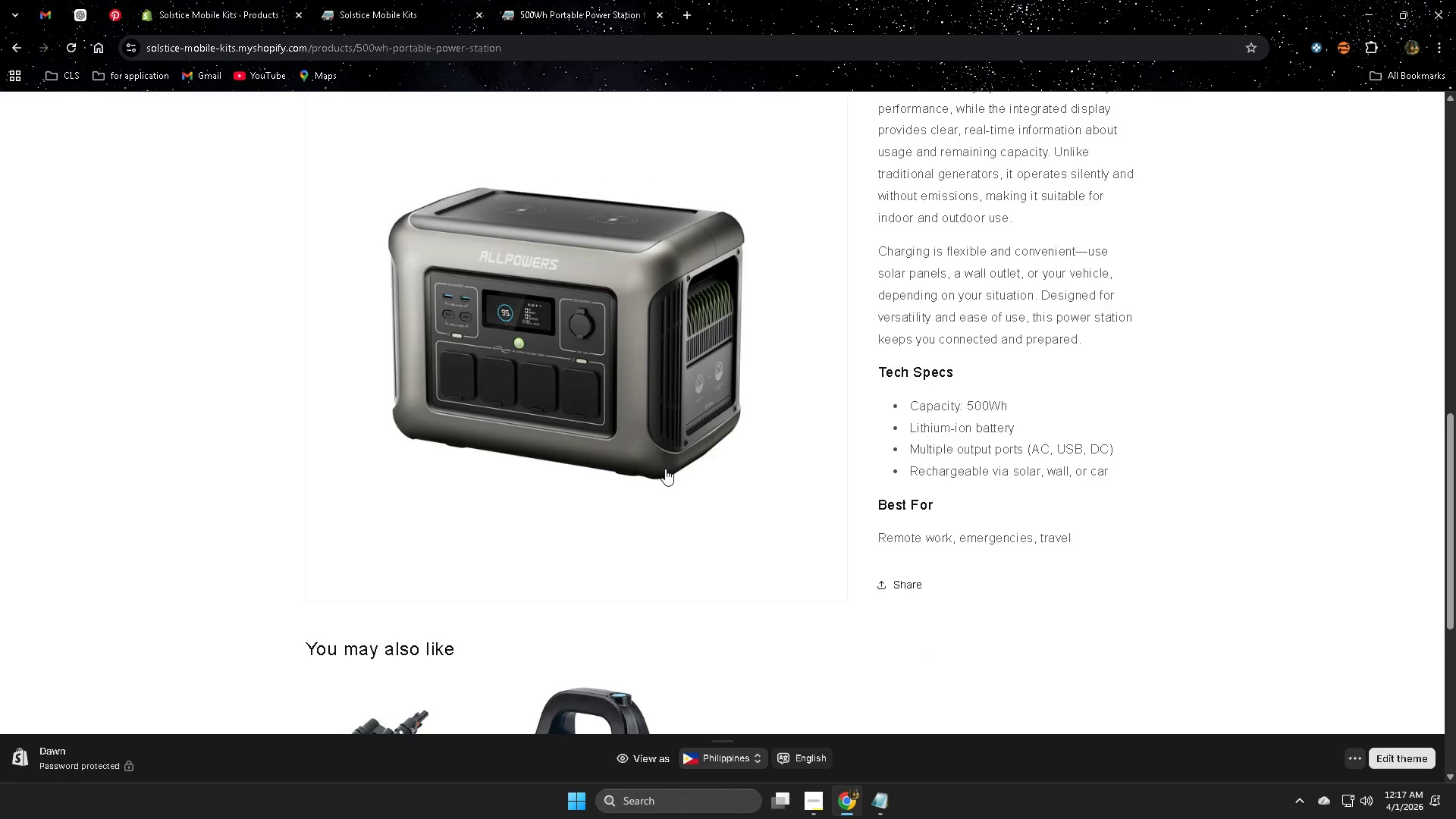 
scroll: coordinate [769, 507], scroll_direction: up, amount: 12.0
 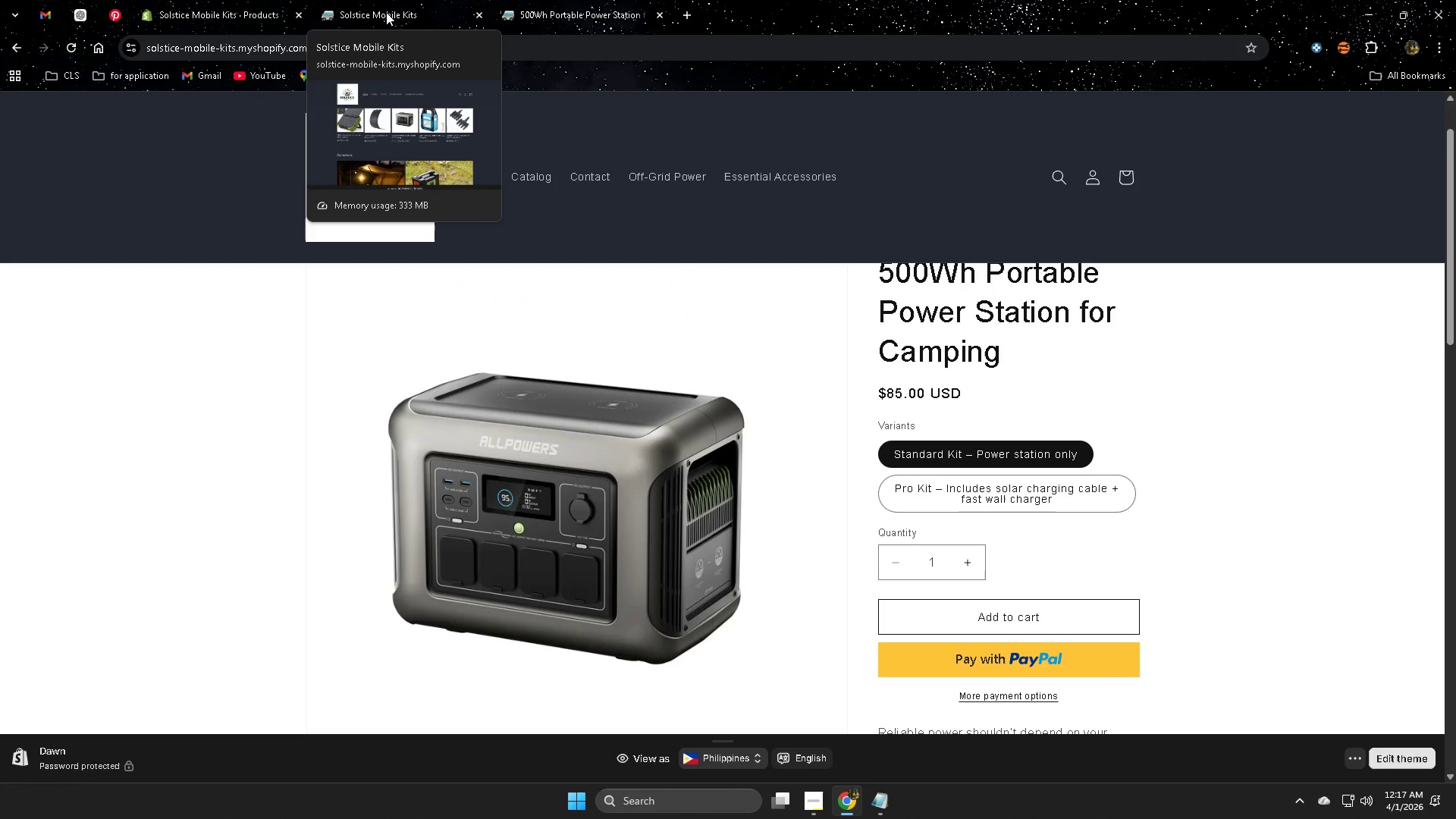 
wait(6.57)
 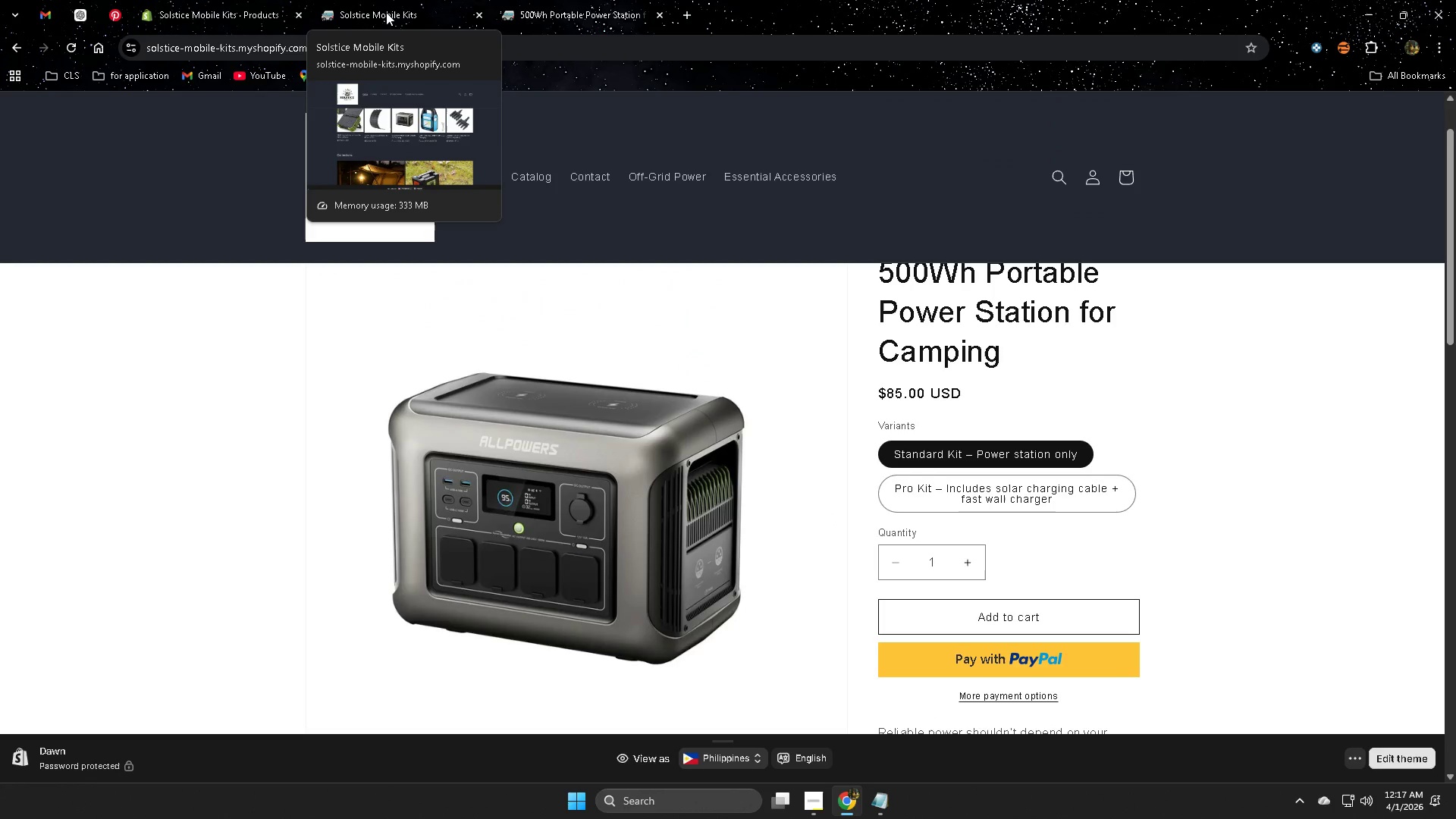 
left_click([481, 174])
 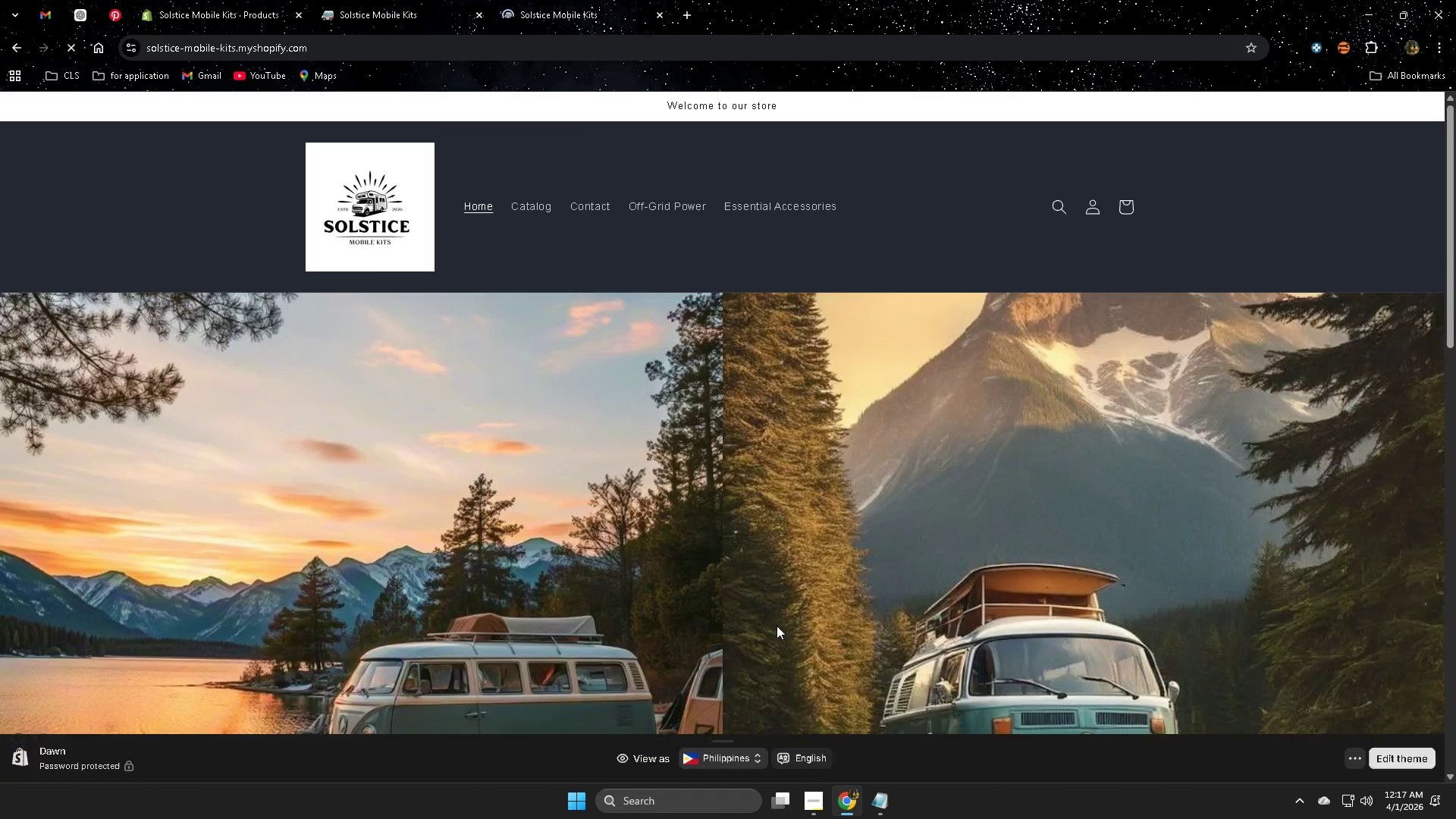 
left_click([888, 564])
 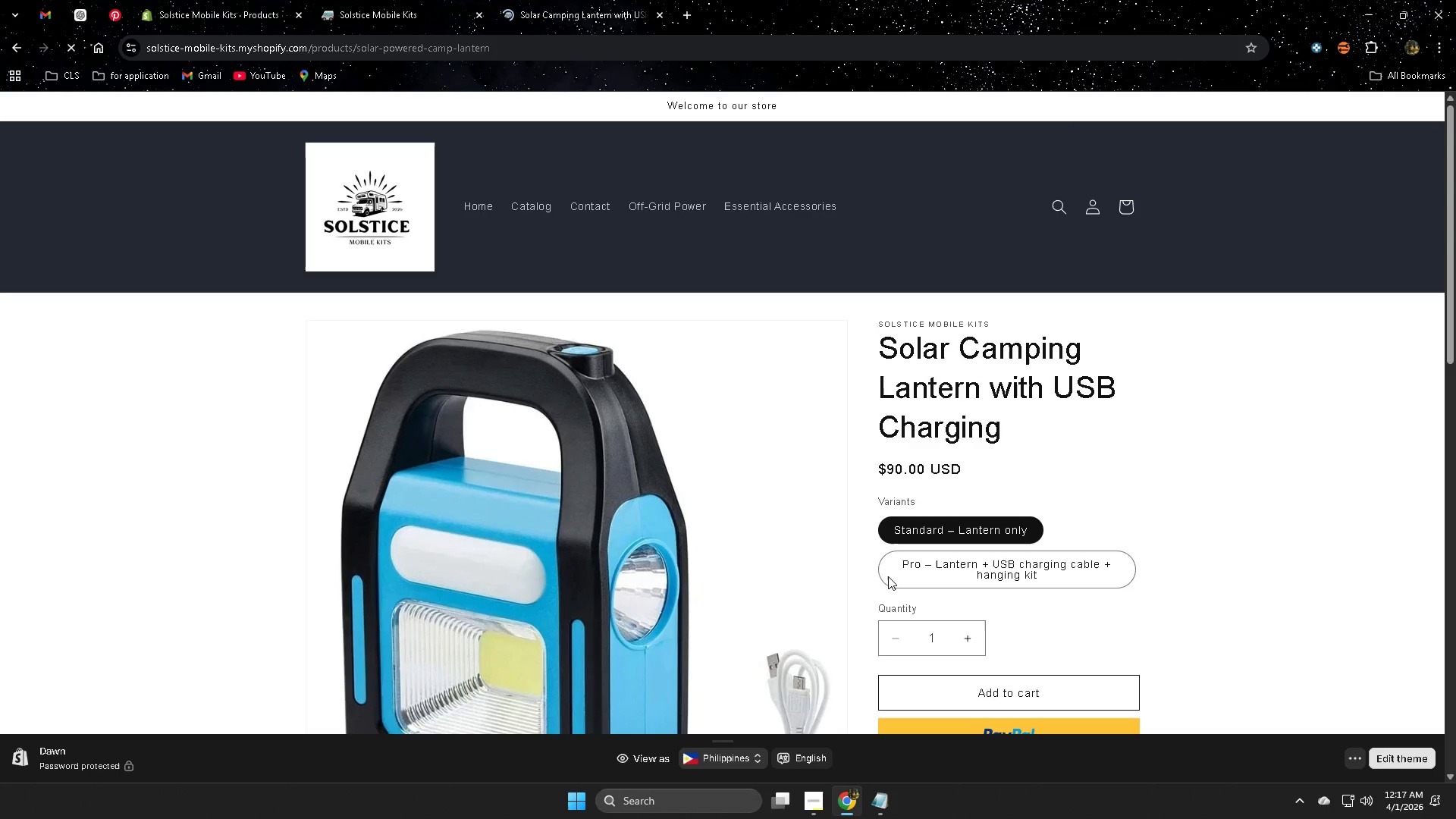 
scroll: coordinate [777, 626], scroll_direction: down, amount: 6.0
 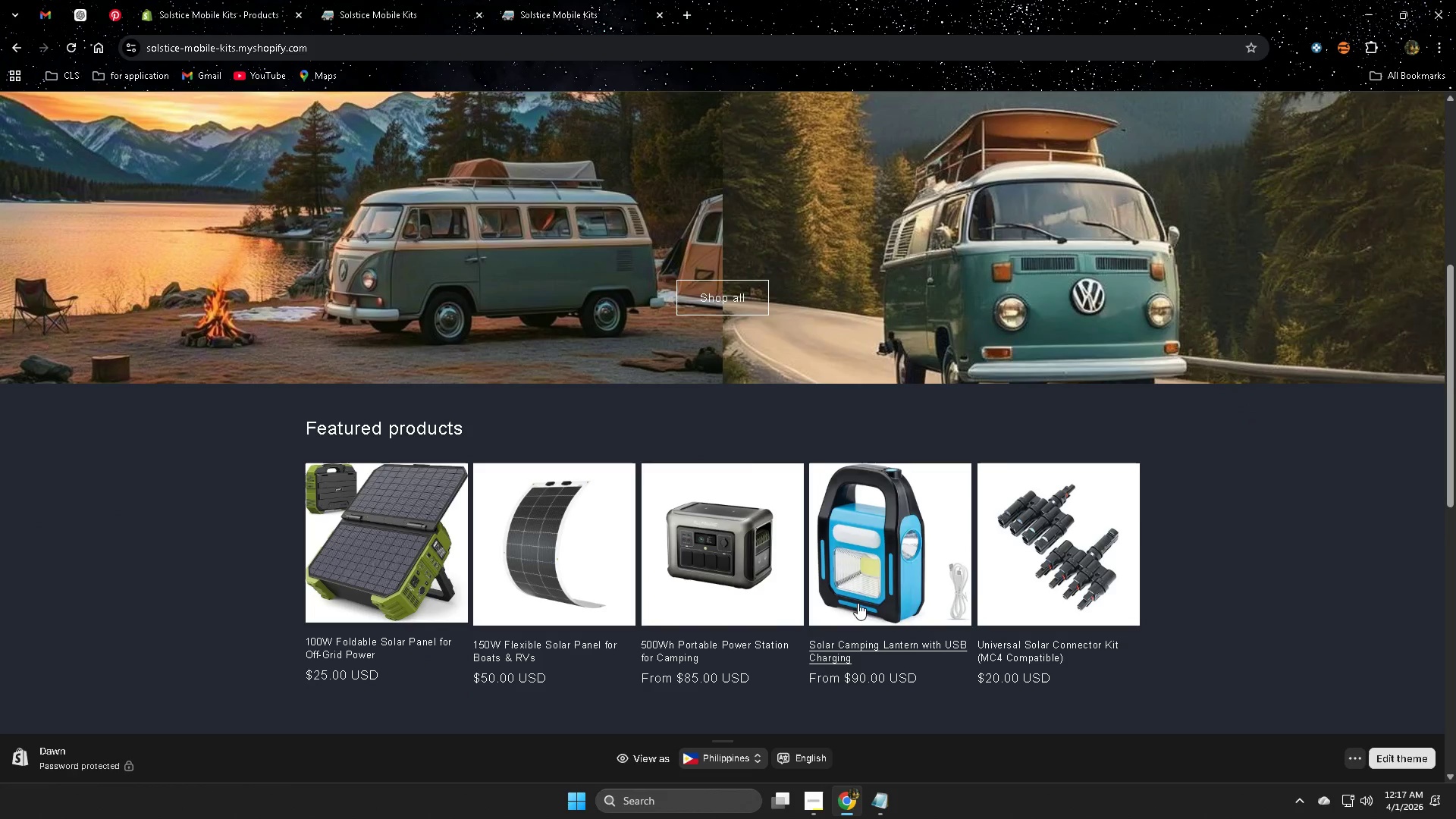 
left_click([1030, 349])
 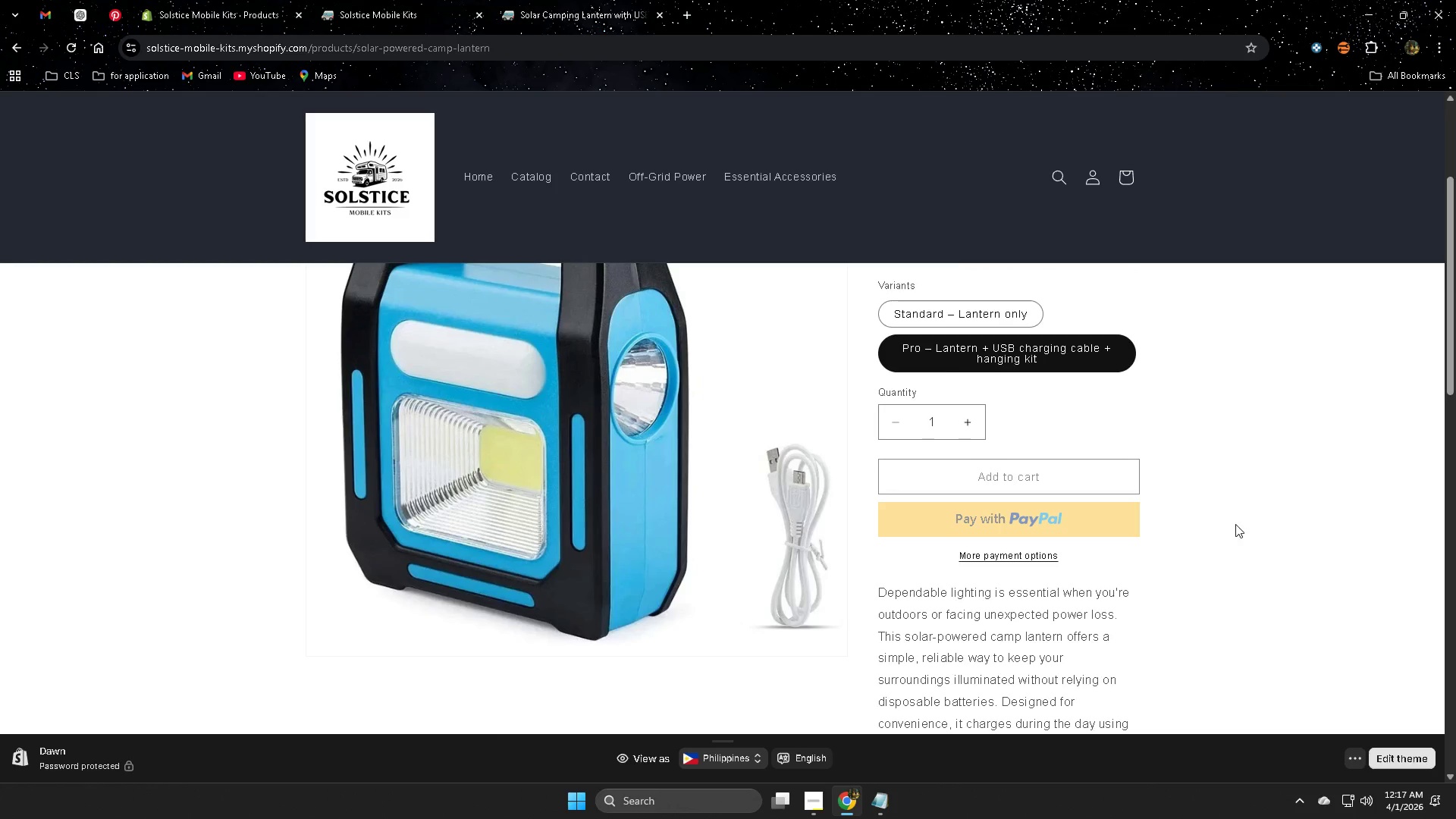 
scroll: coordinate [1018, 534], scroll_direction: down, amount: 4.0
 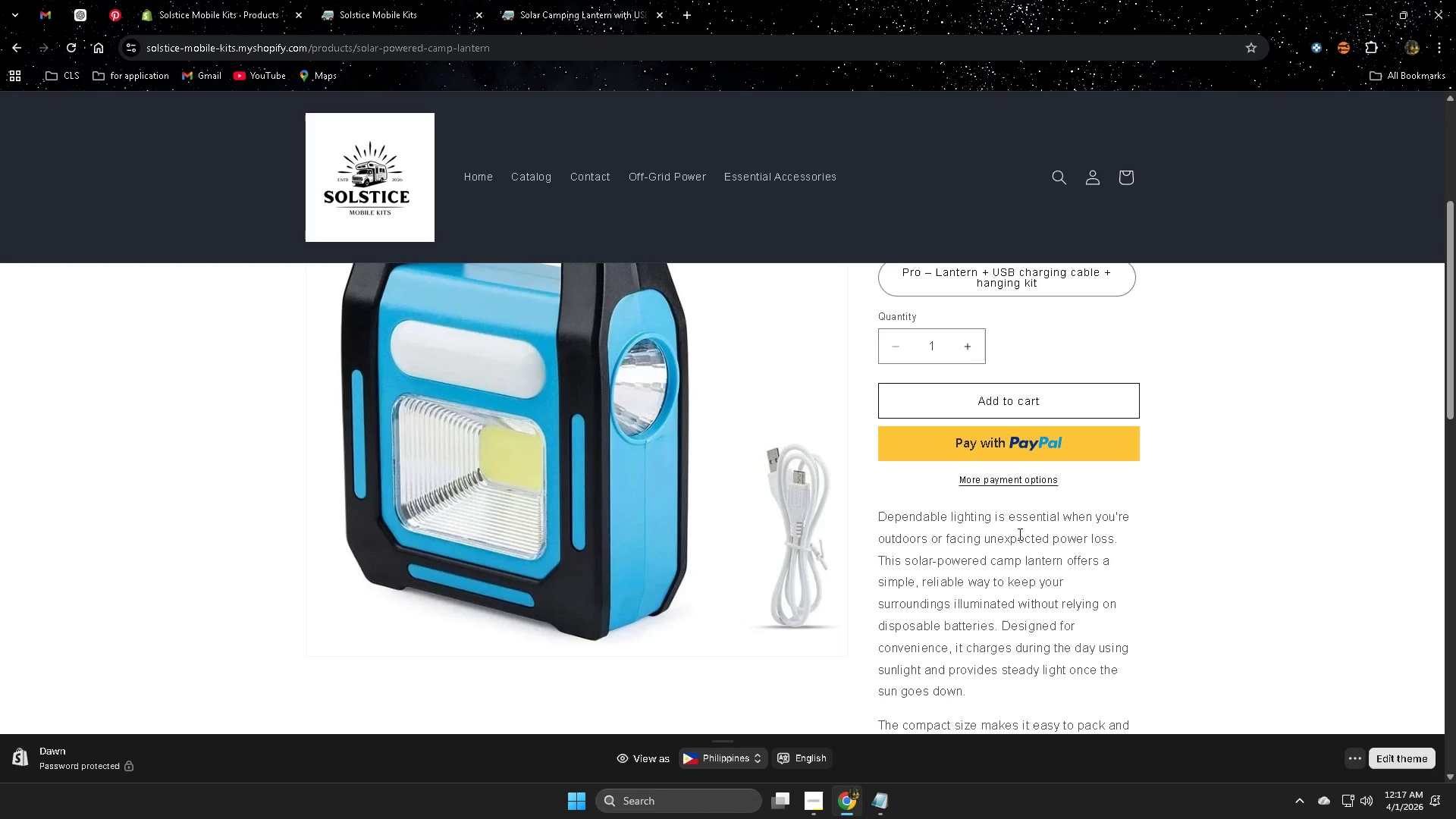 
scroll: coordinate [1238, 524], scroll_direction: up, amount: 4.0
 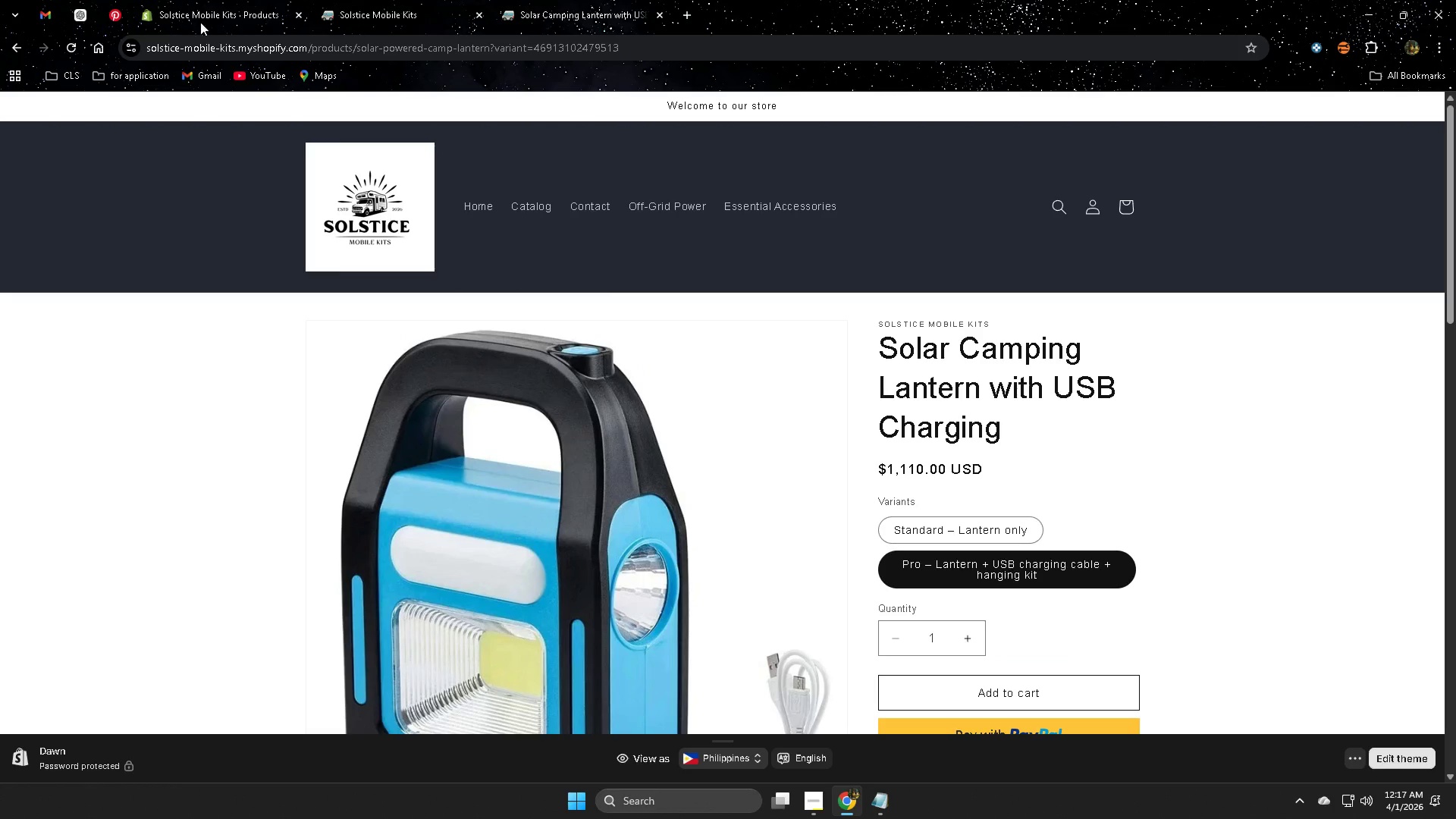 
left_click([188, 6])
 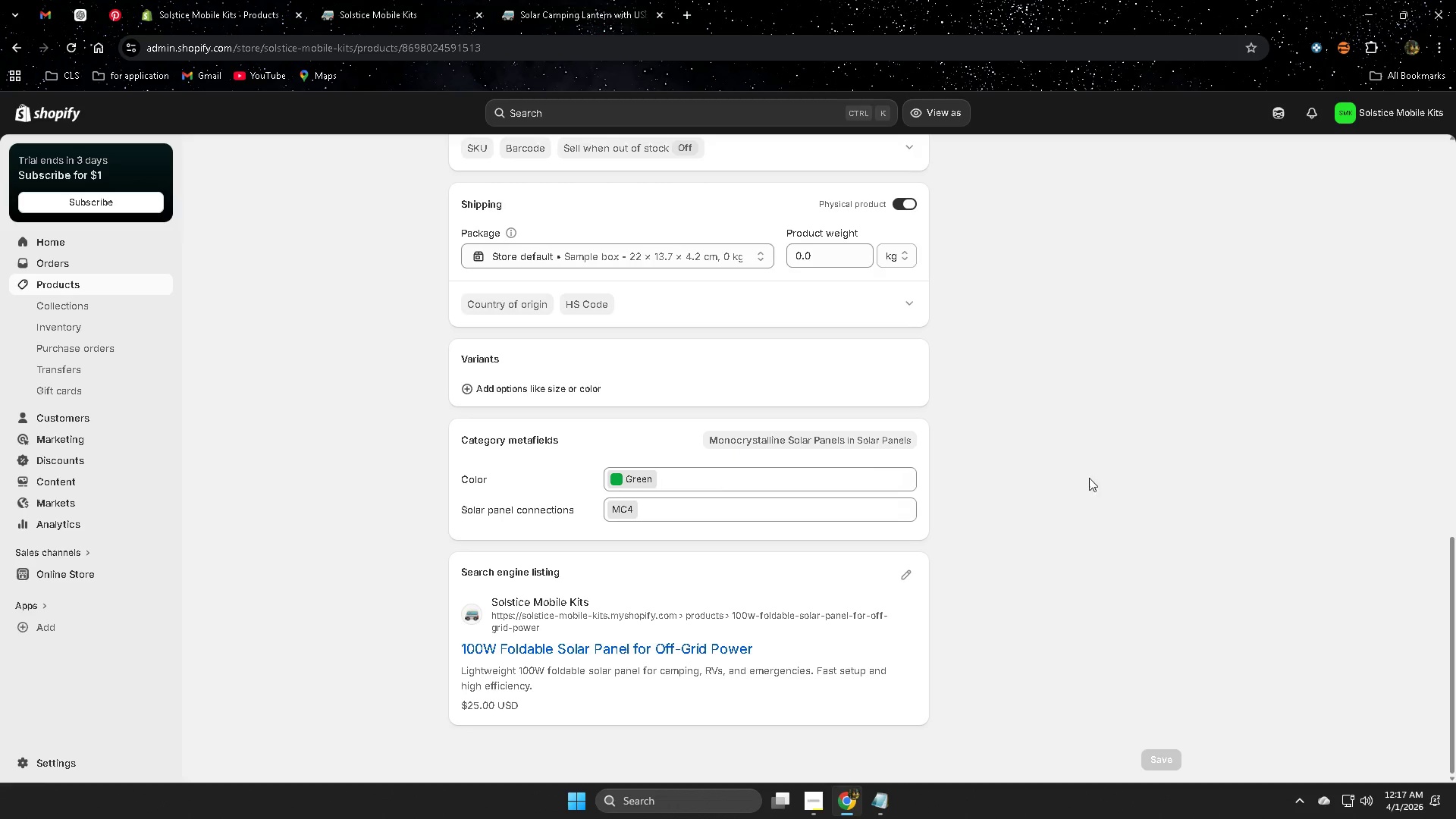 
left_click([908, 576])
 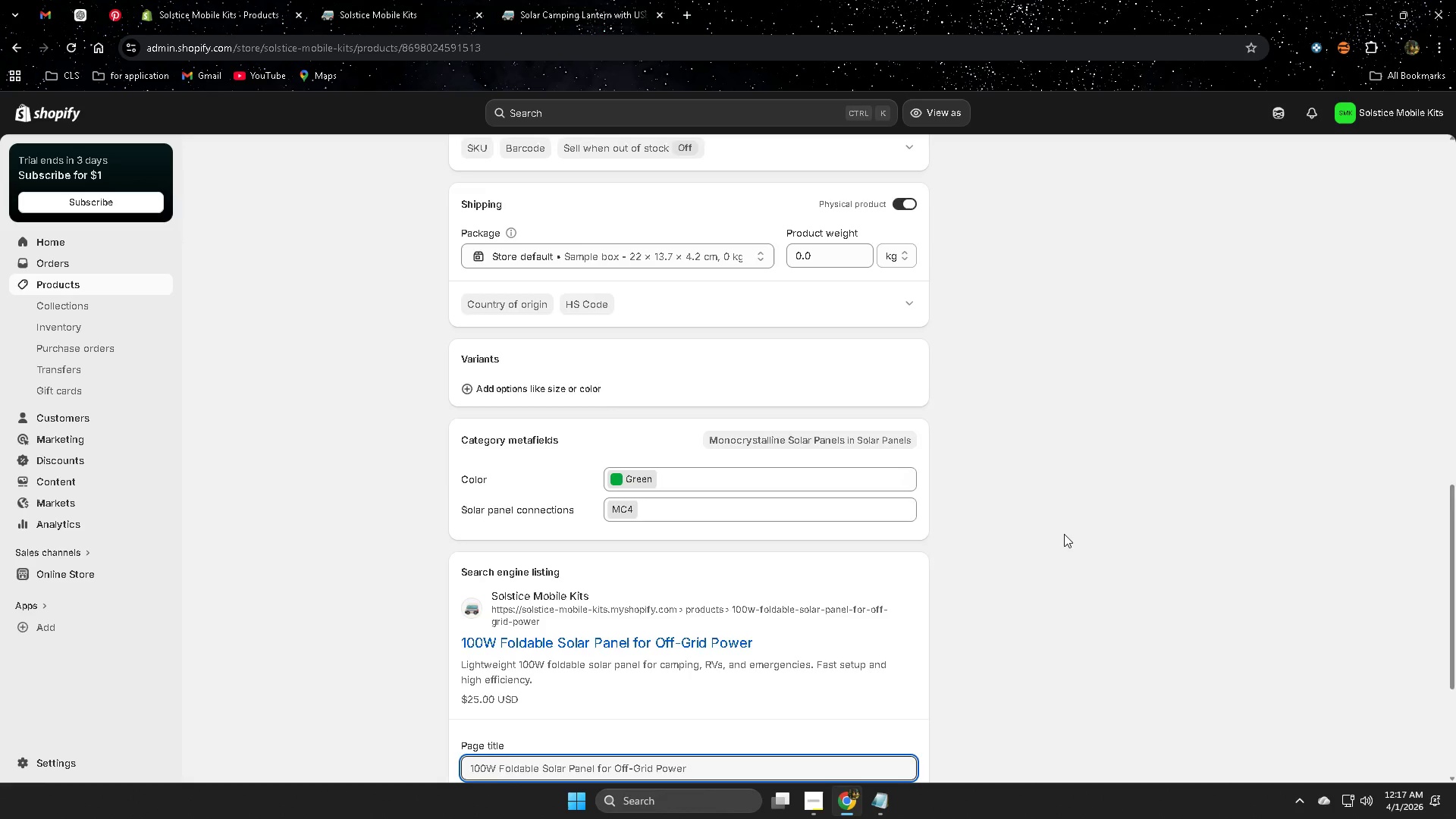 
scroll: coordinate [1064, 526], scroll_direction: down, amount: 4.0
 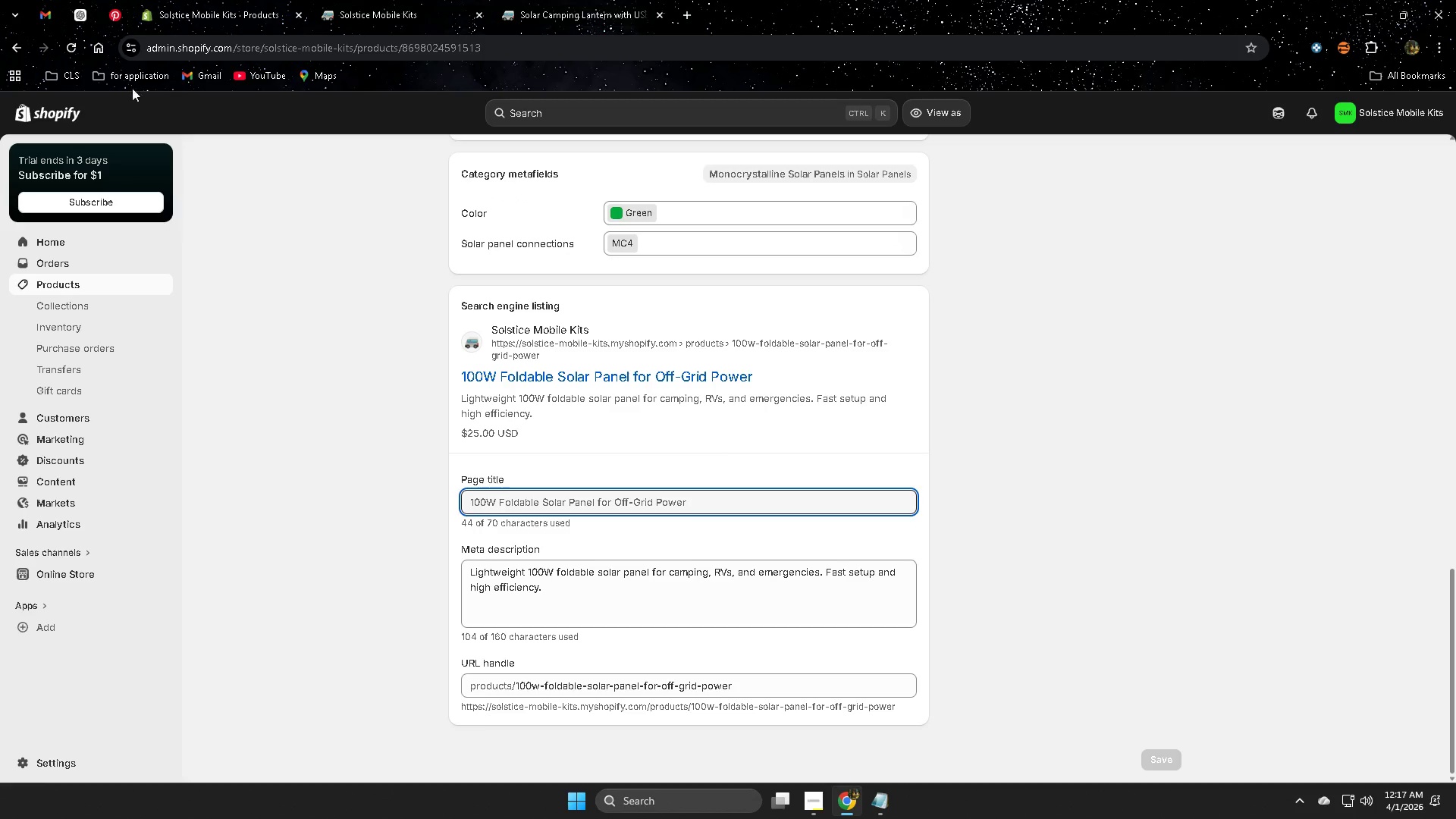 
left_click([80, 19])
 